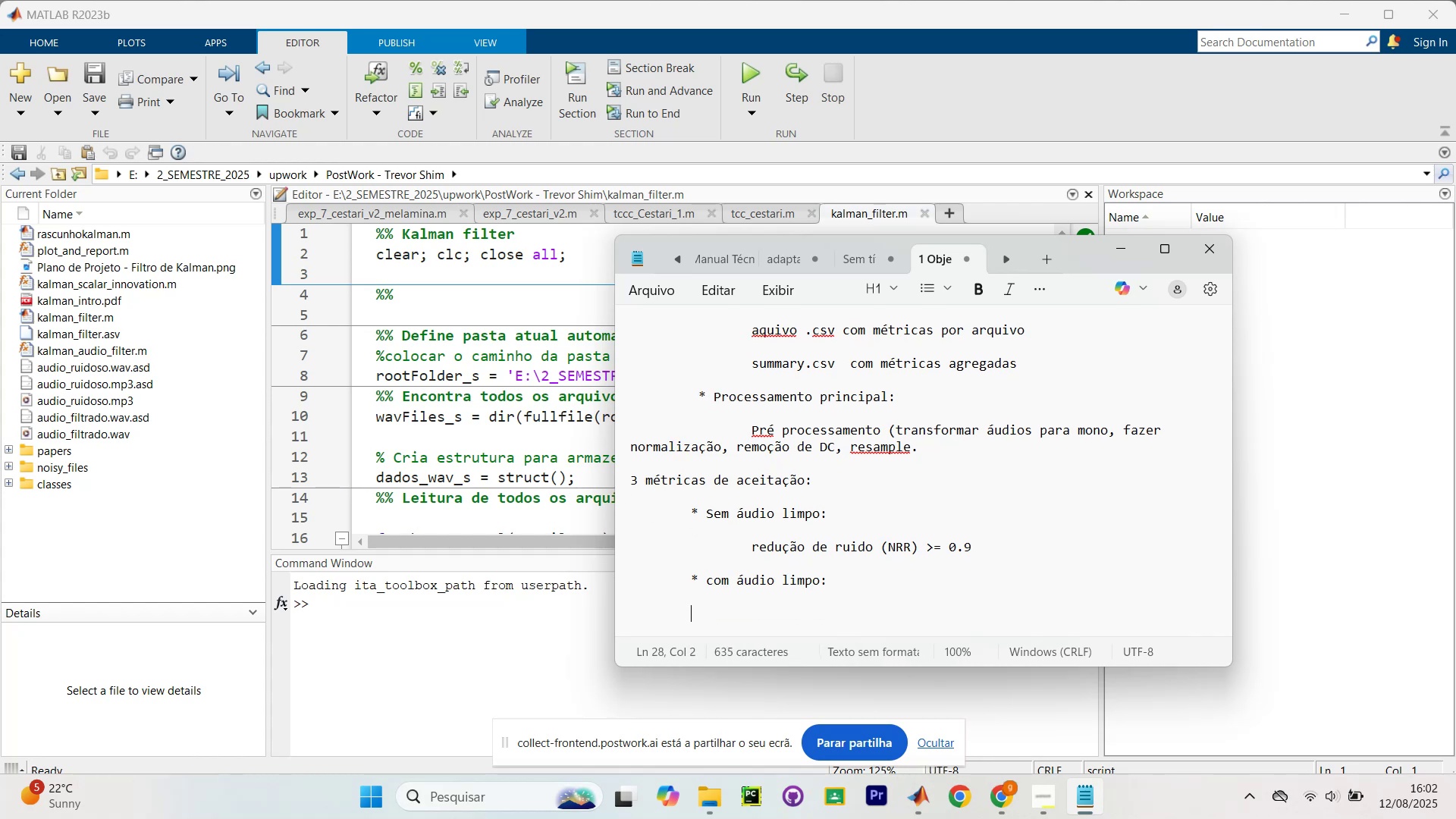 
key(Tab)
 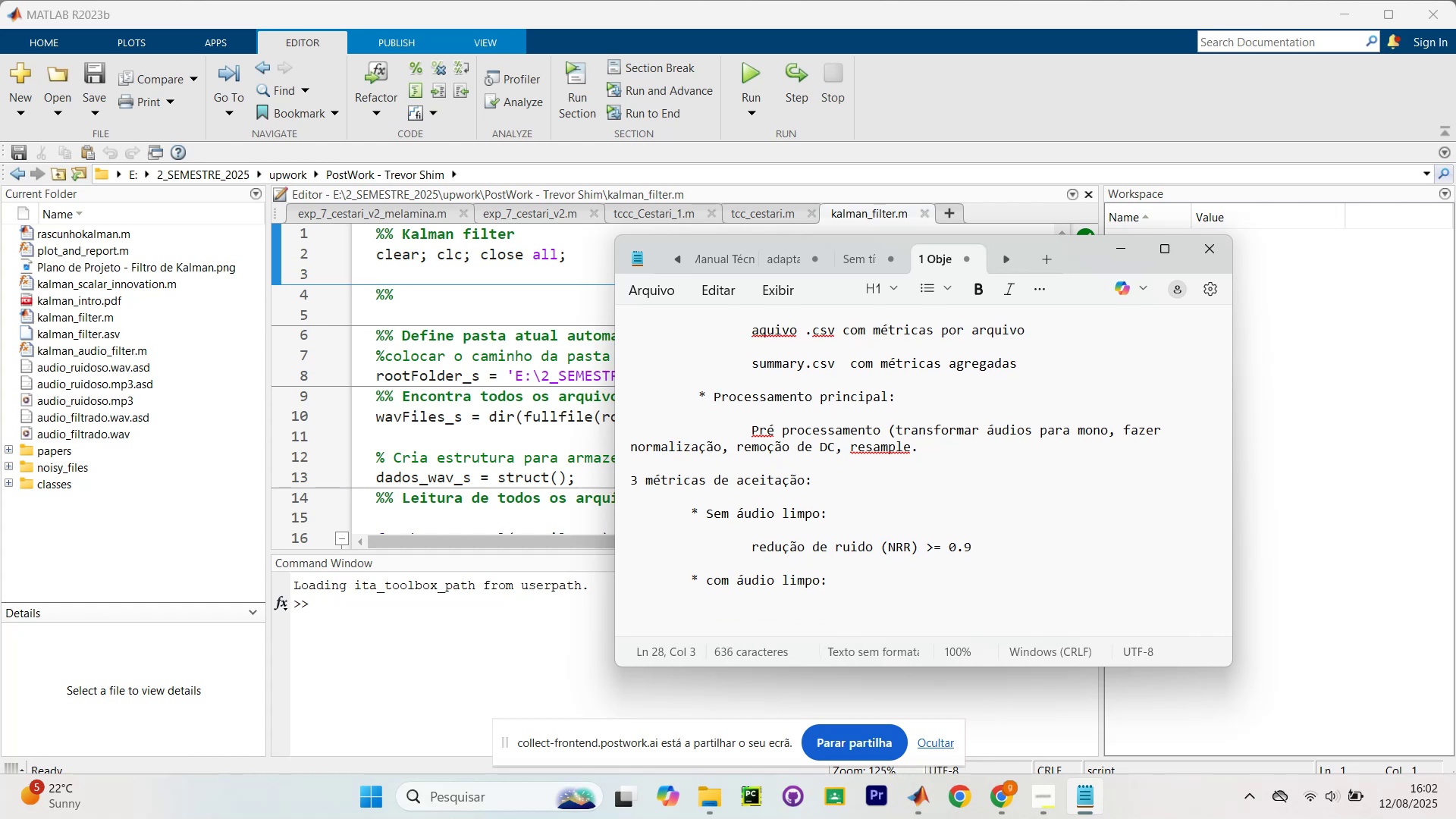 
key(CapsLock)
 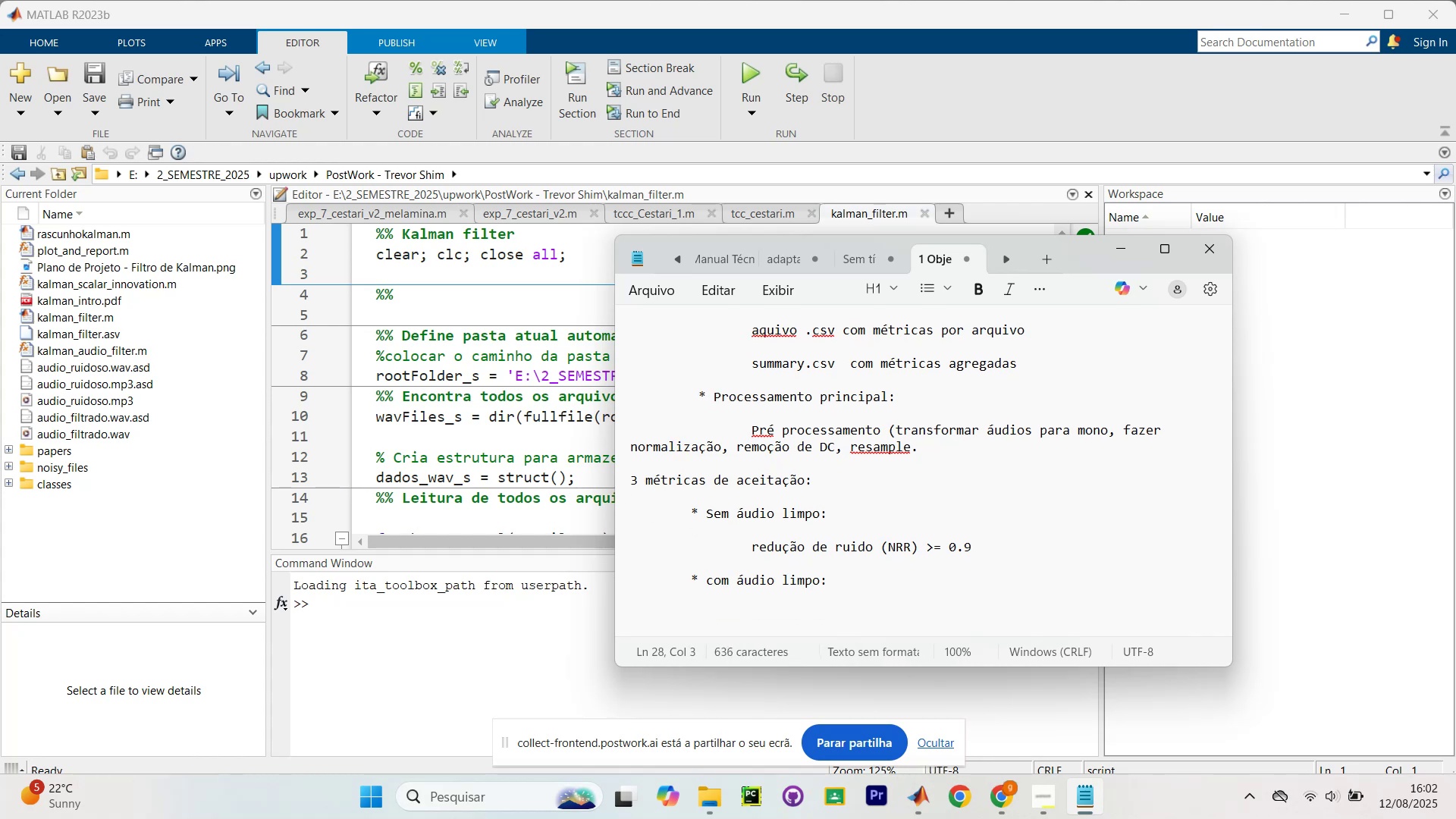 
key(S)
 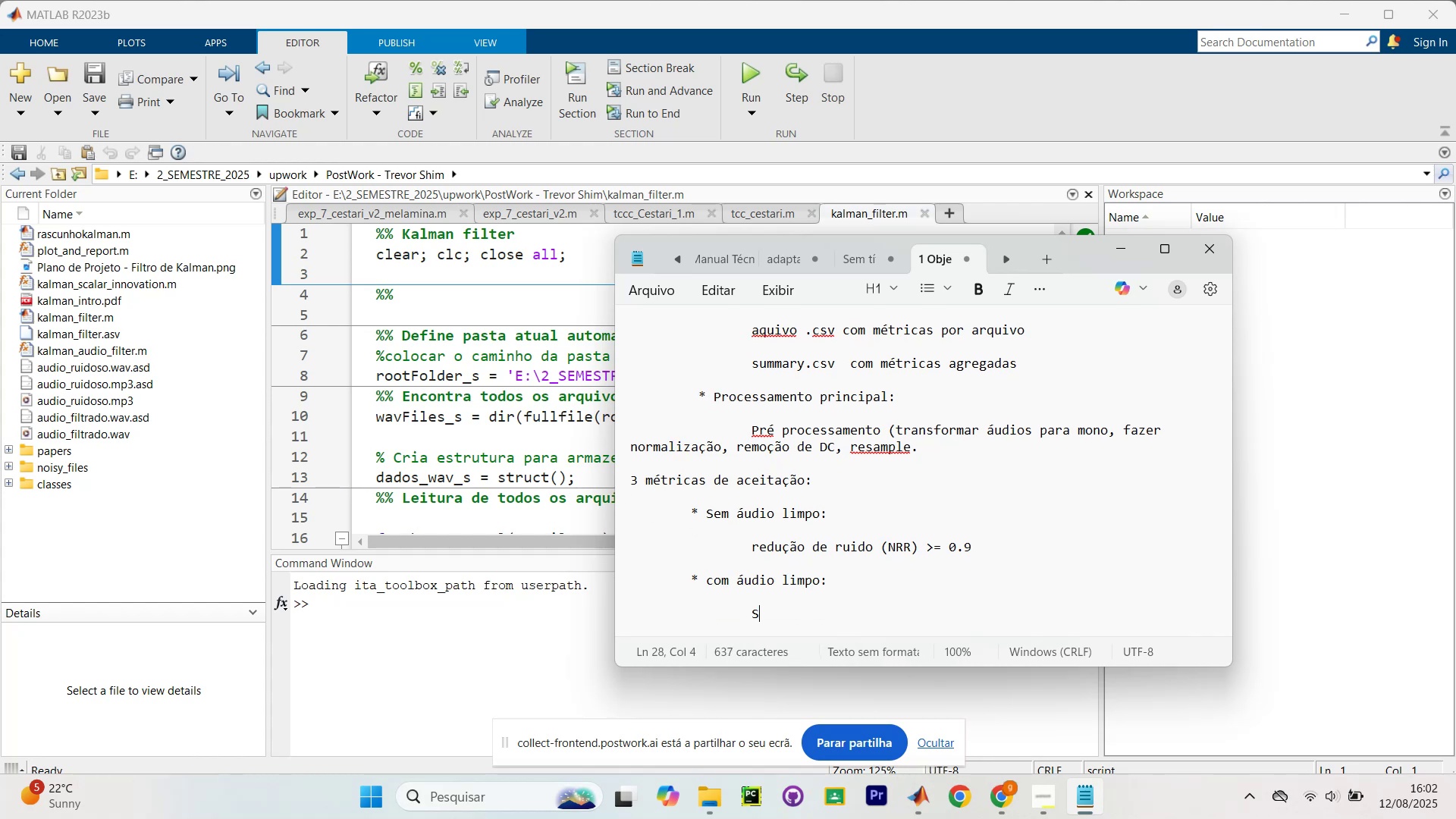 
key(CapsLock)
 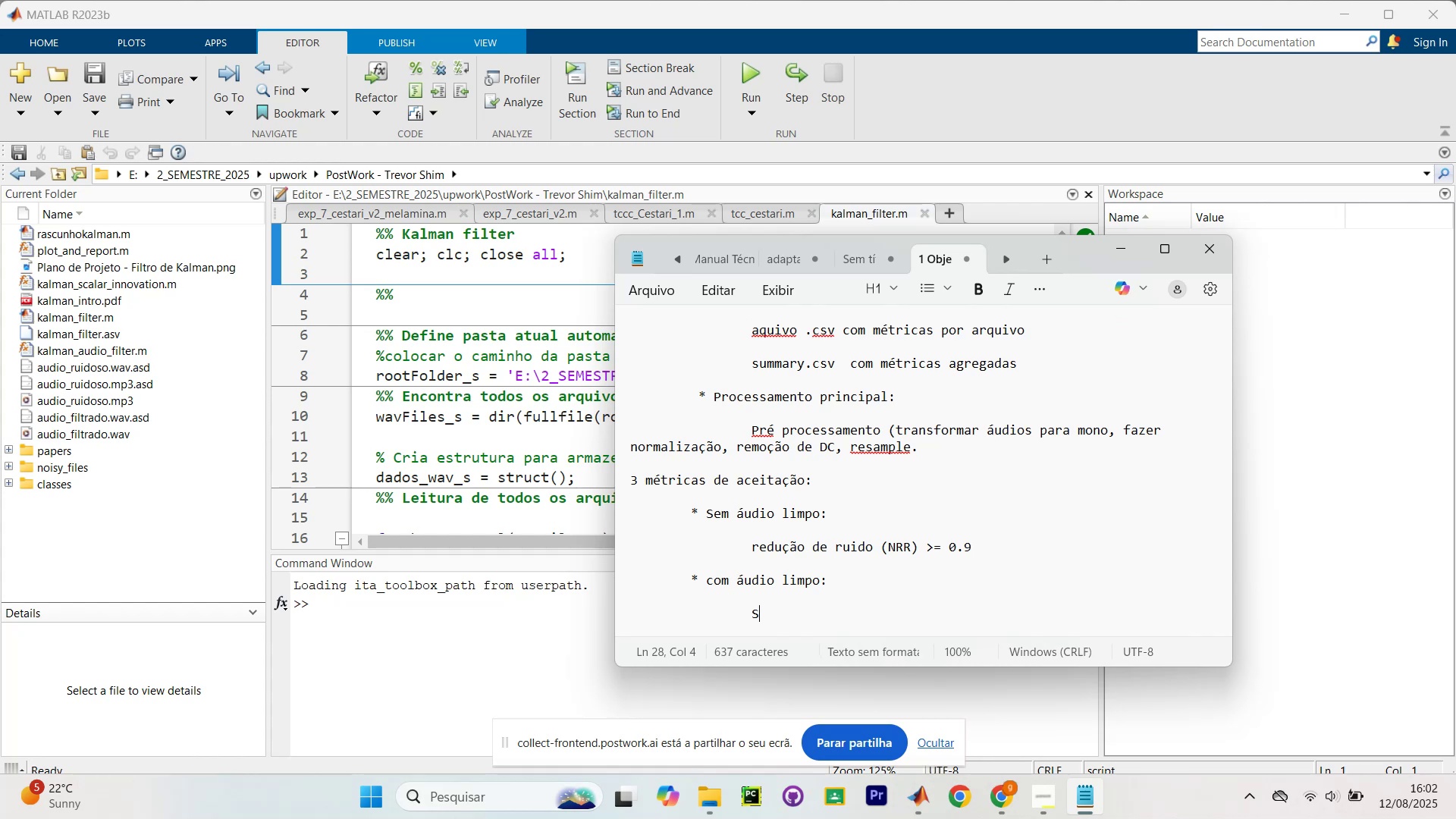 
key(N)
 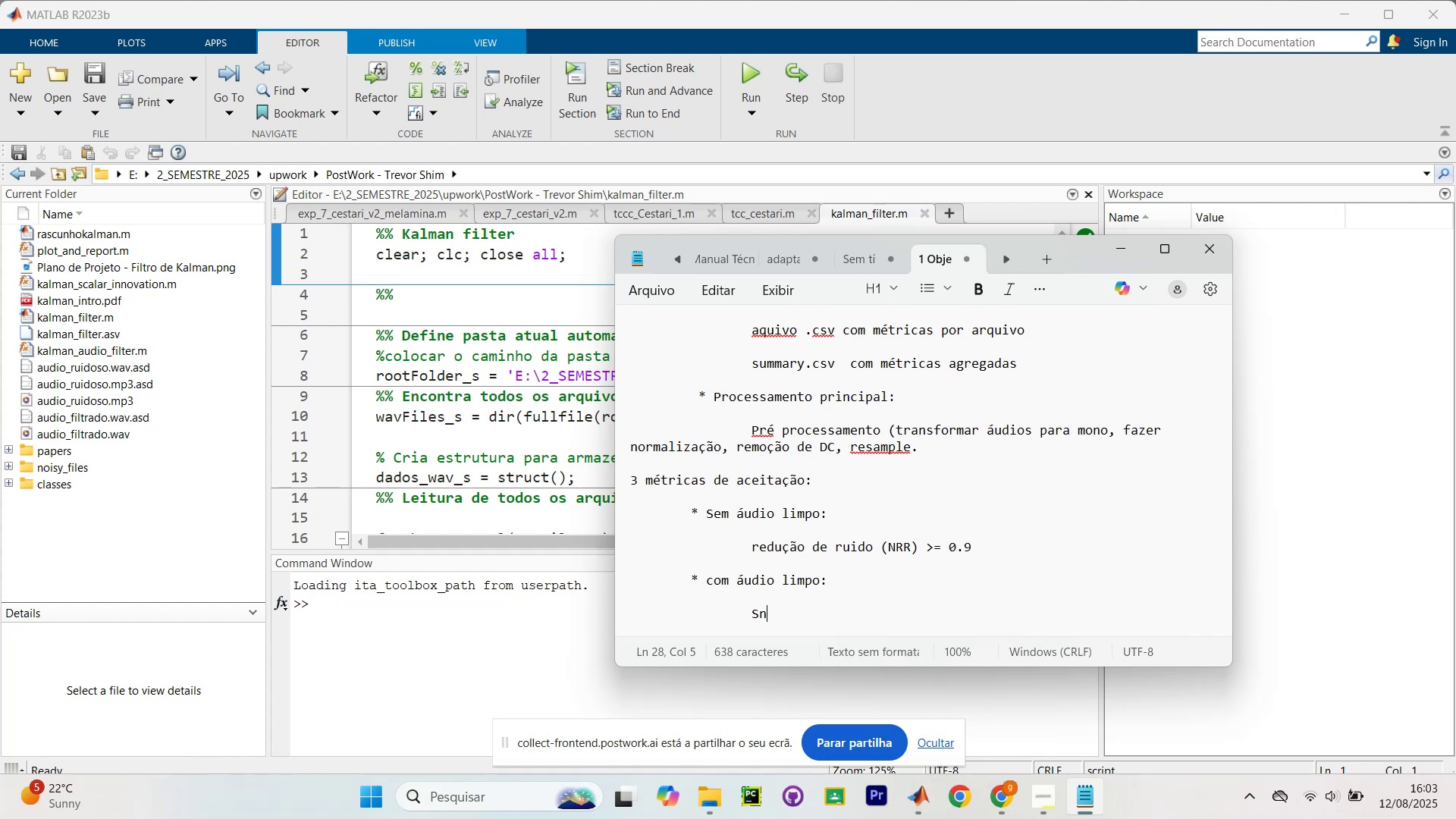 
key(Backspace)
 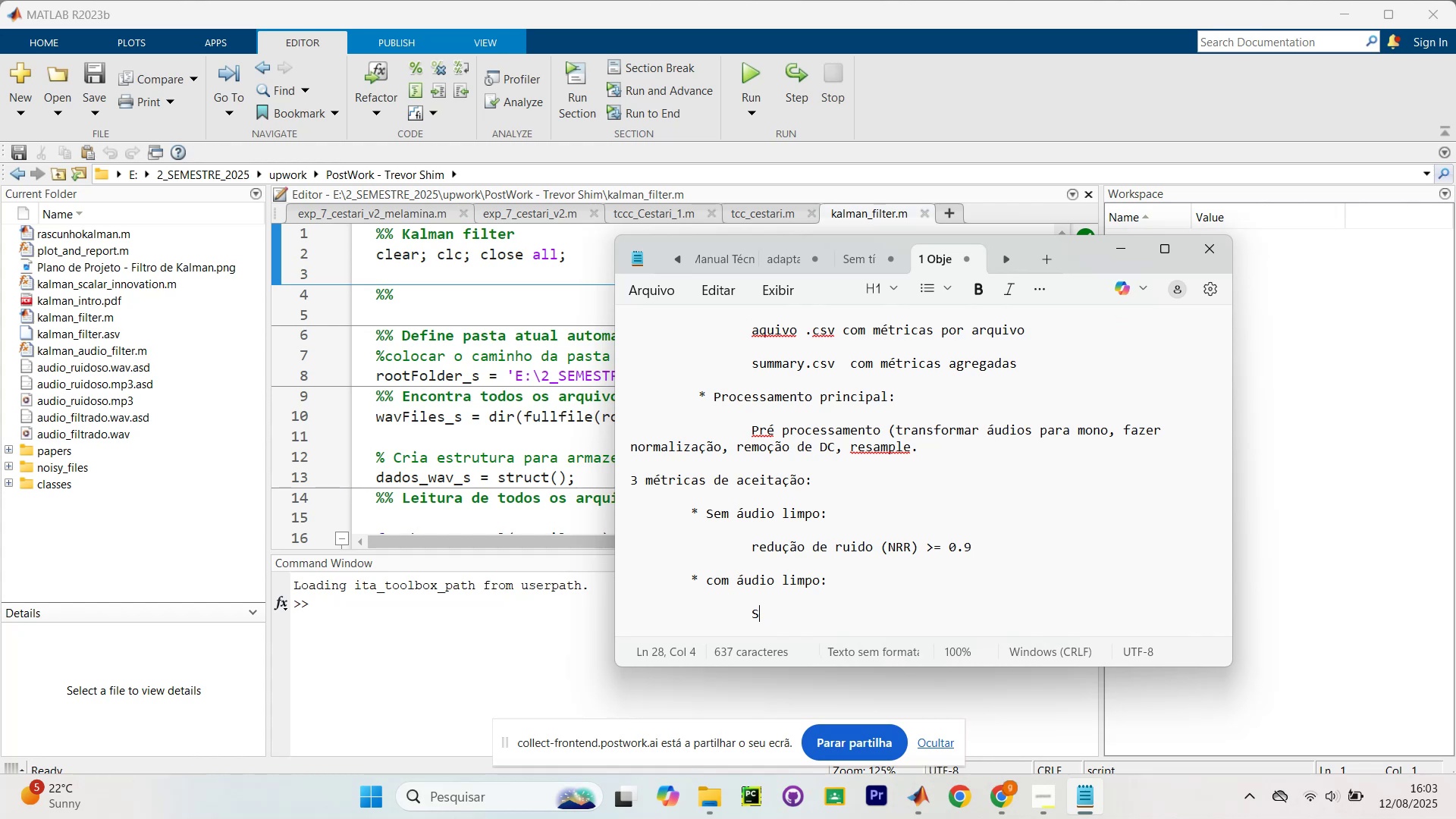 
key(Backspace)
 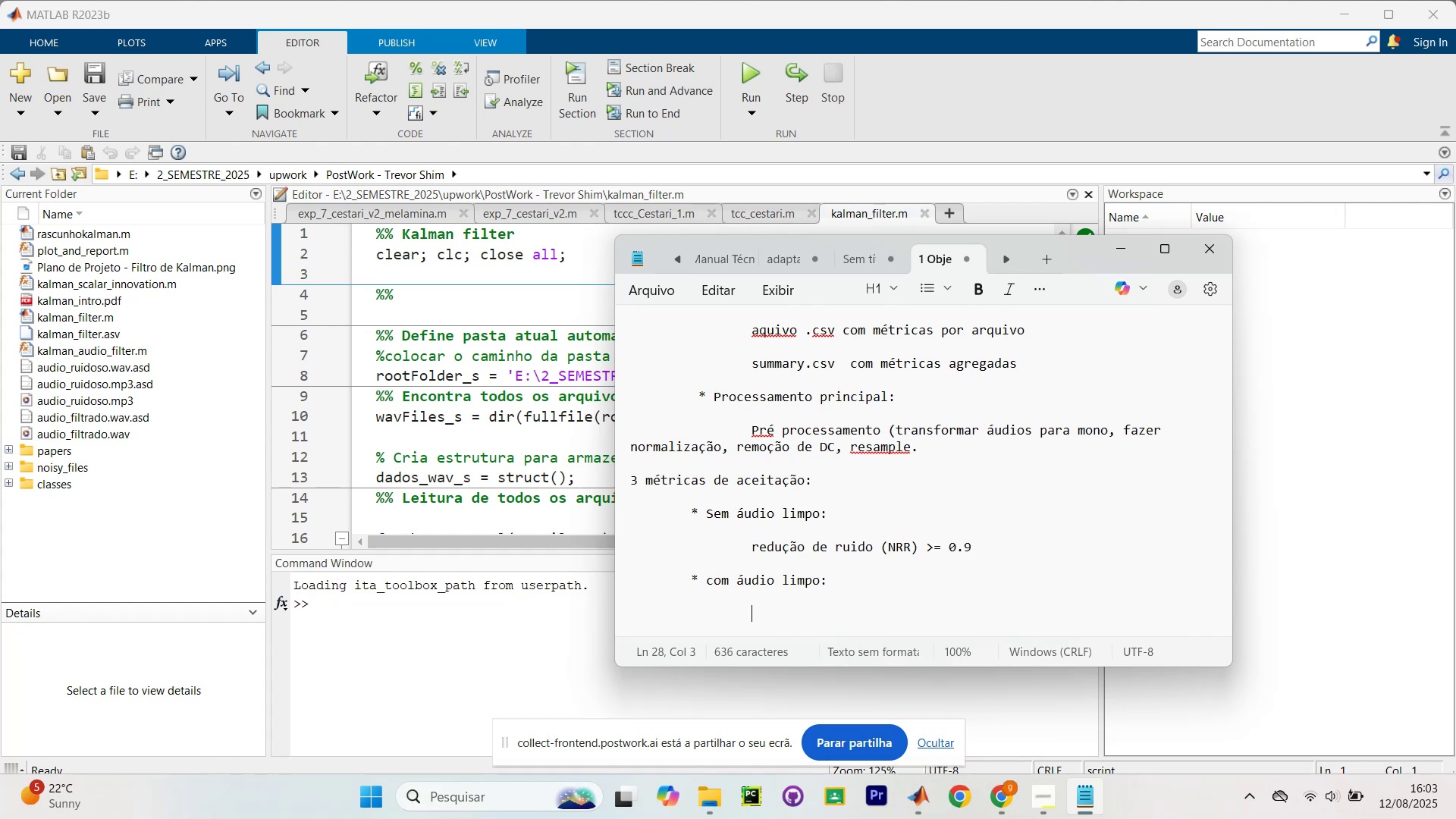 
wait(10.54)
 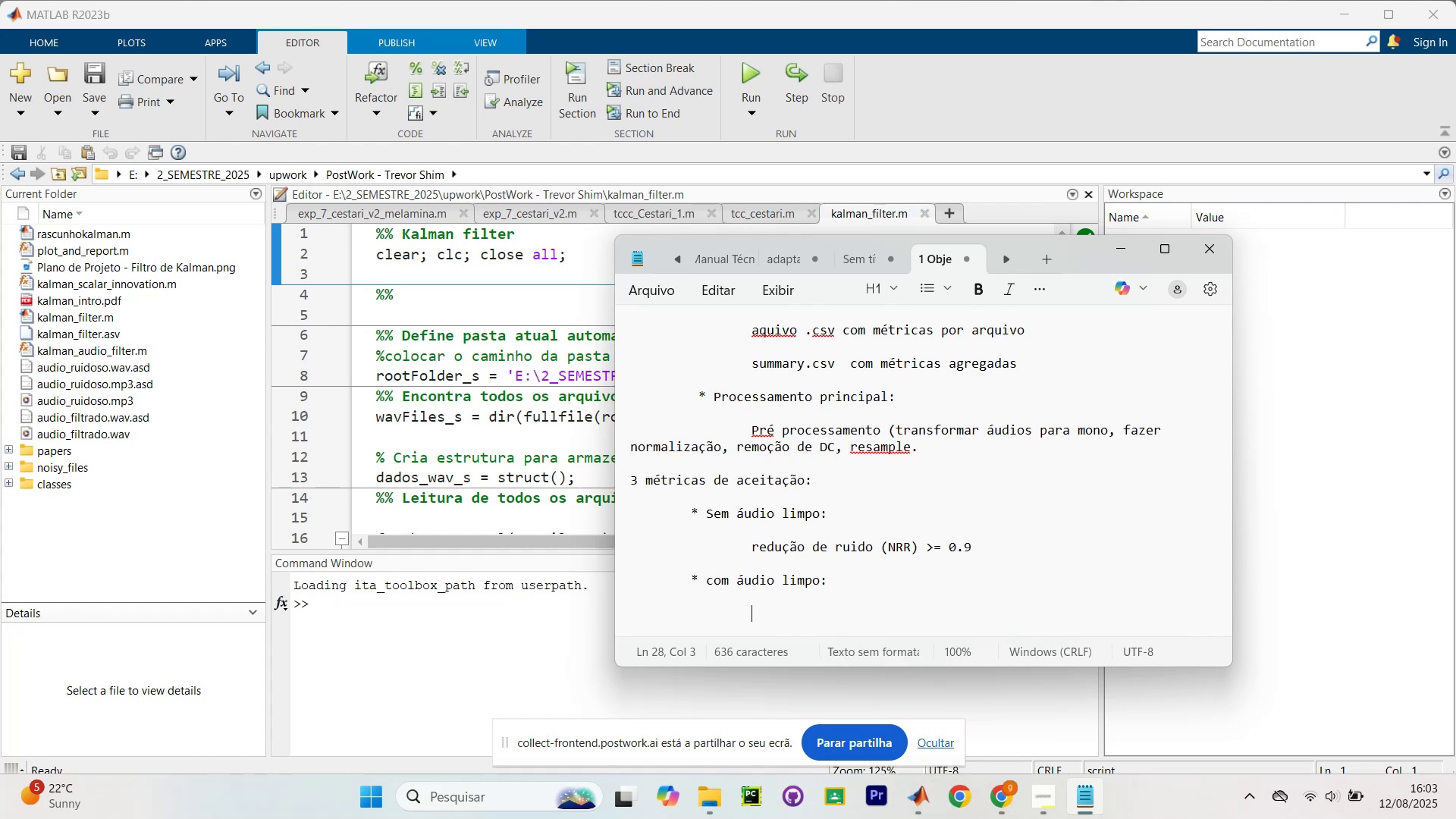 
key(Alt+Control+2)
 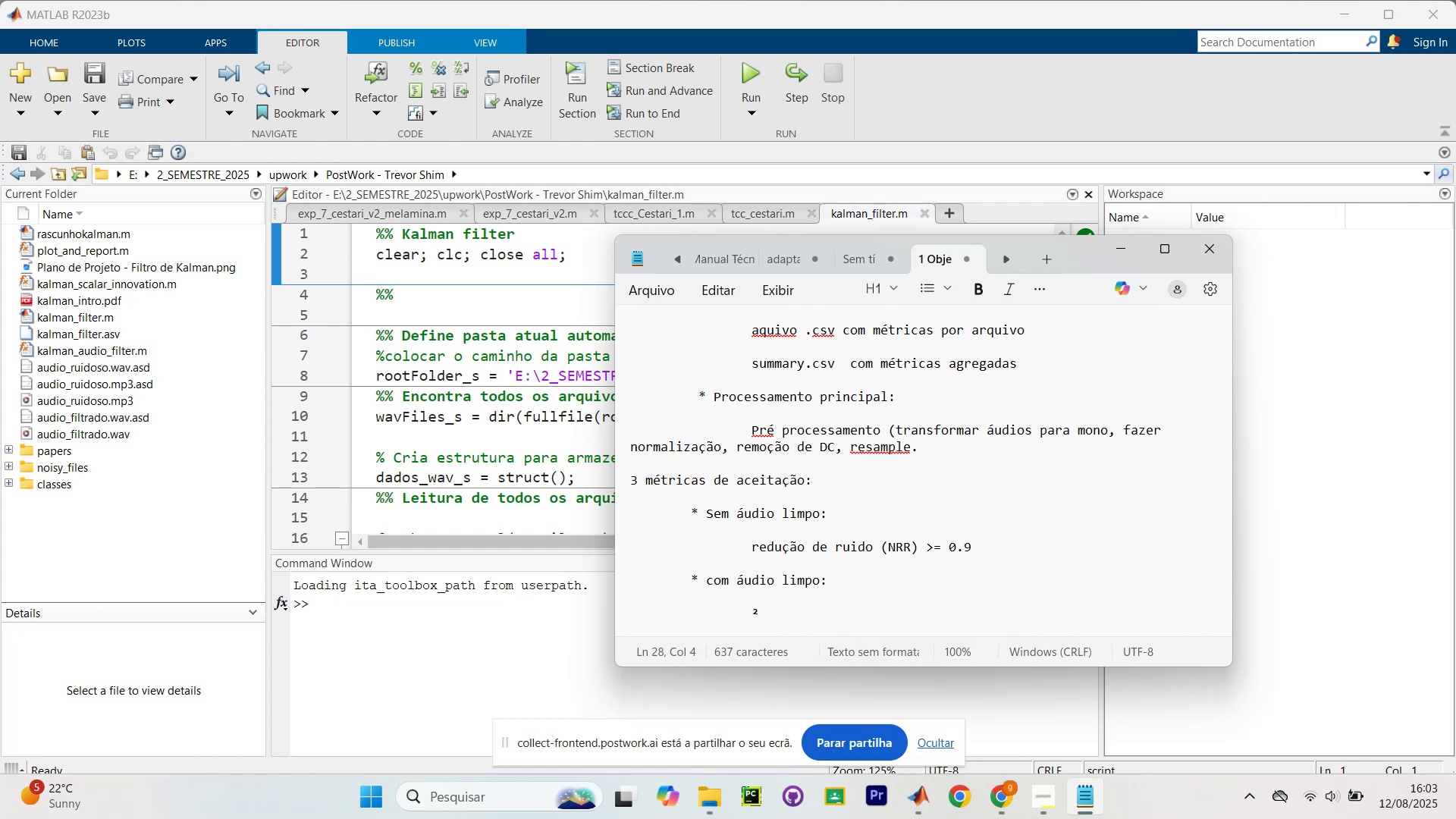 
key(Backspace)
 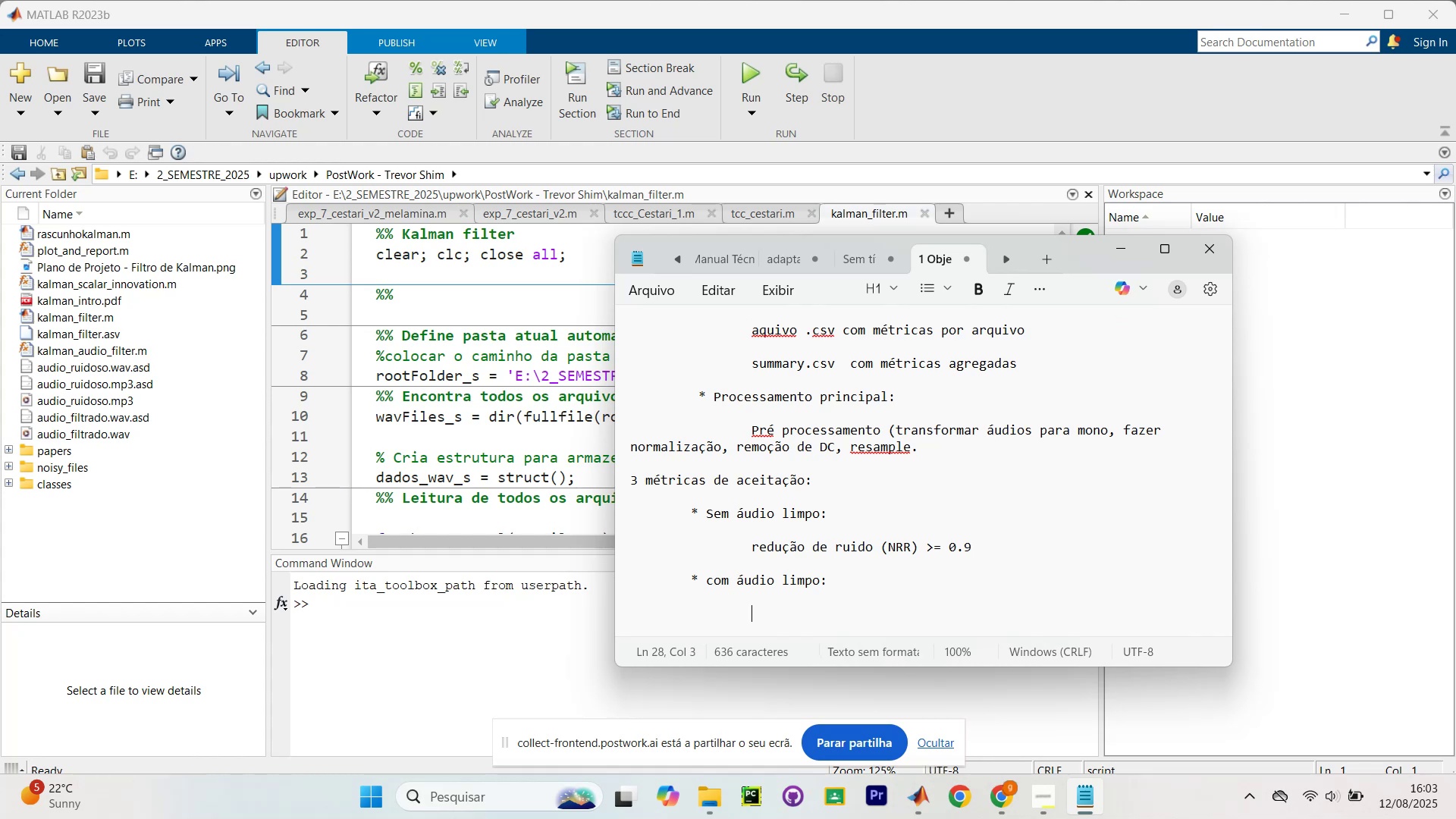 
key(Control+ControlLeft)
 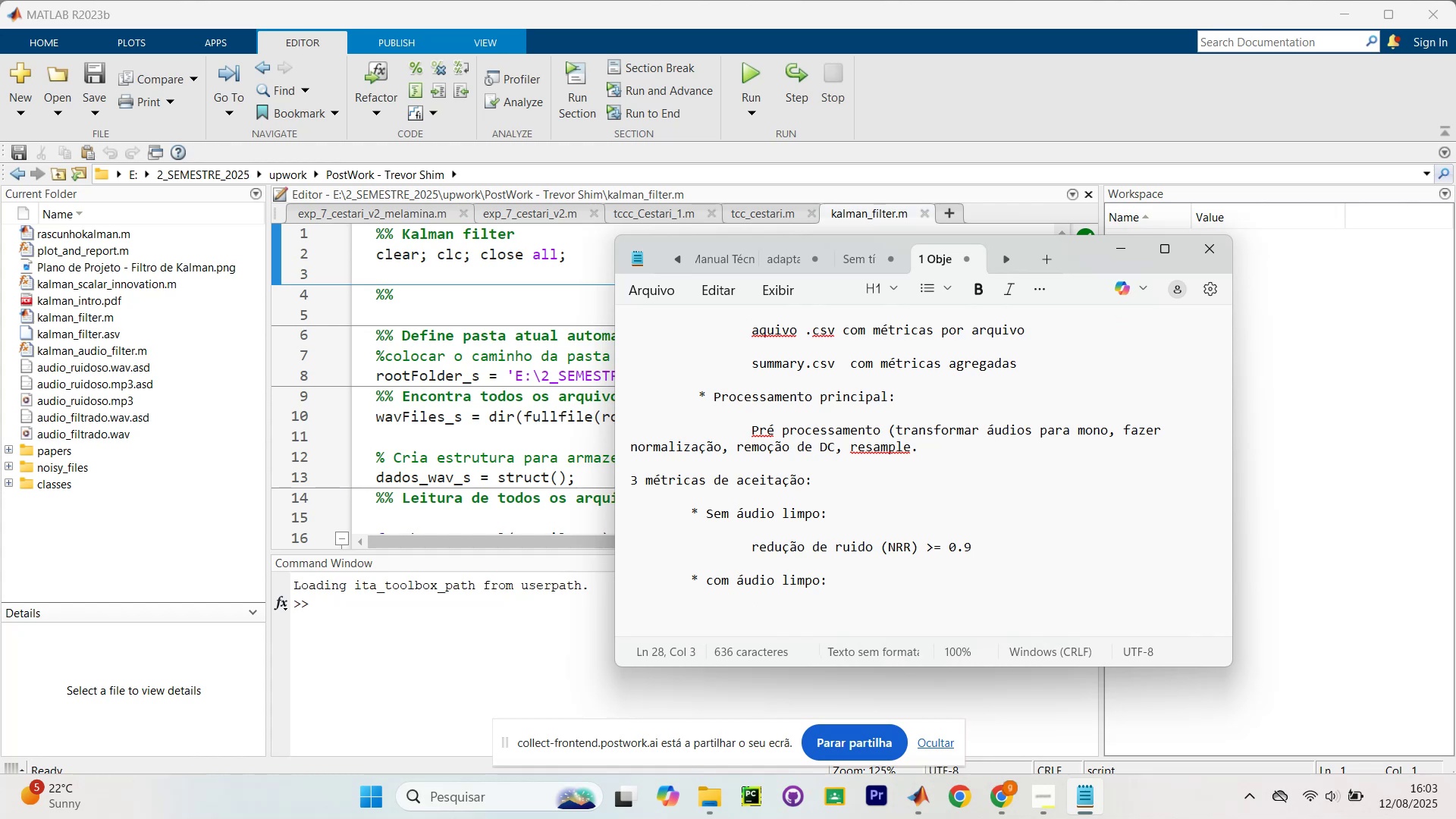 
key(Alt+Control+2)
 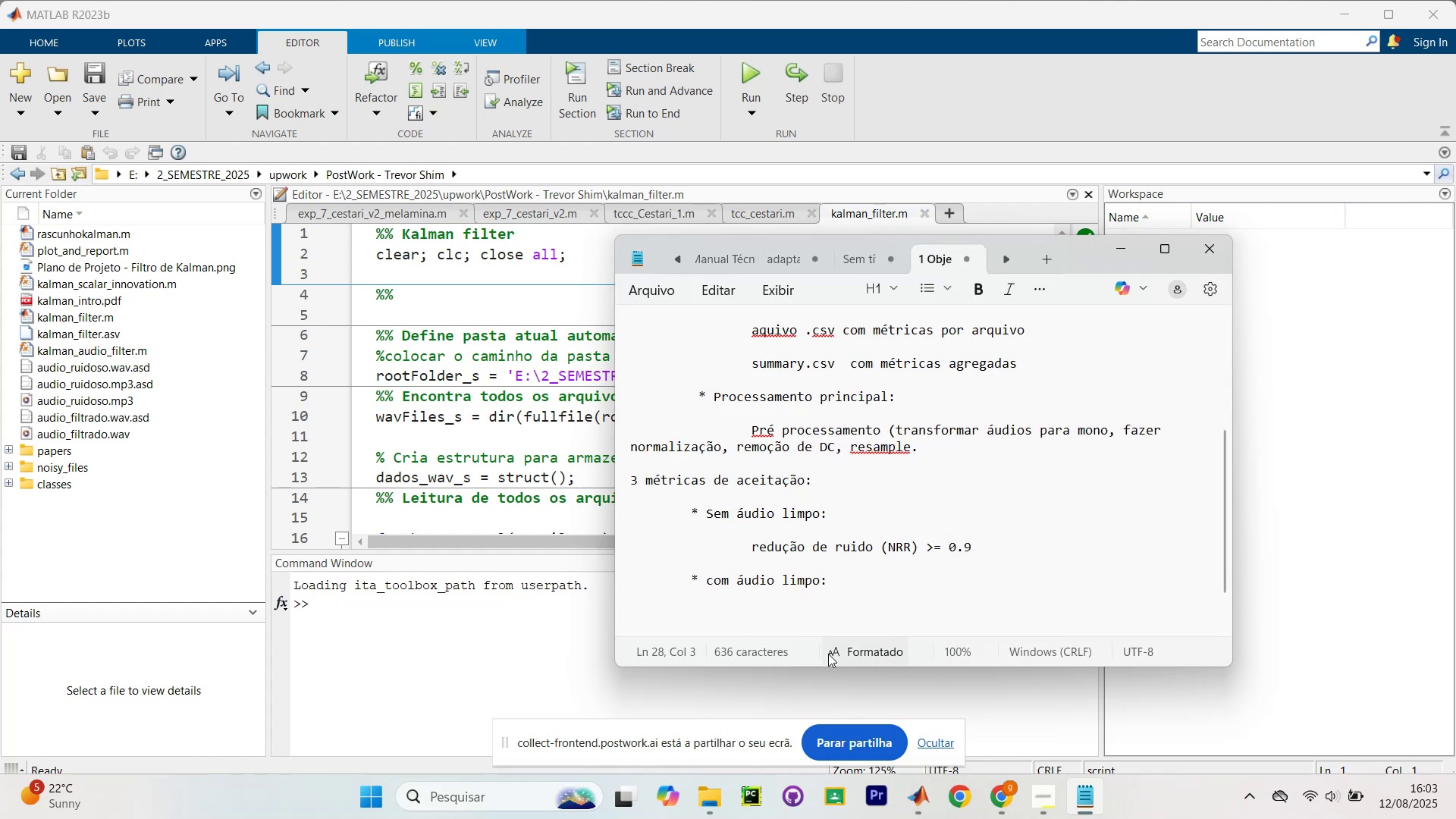 
wait(5.58)
 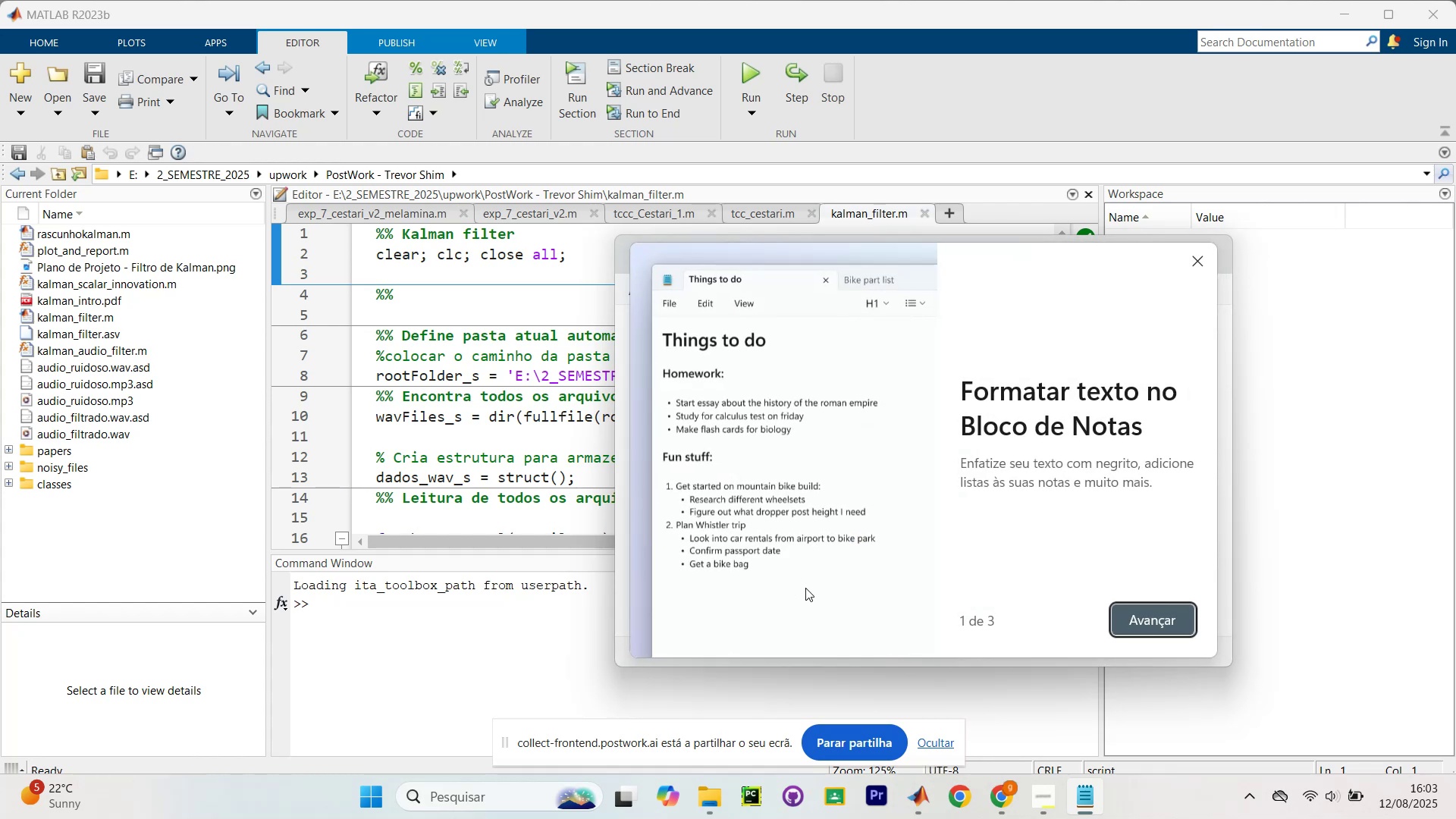 
type(SN)
key(Backspace)
key(Backspace)
key(Backspace)
key(Backspace)
type( )
 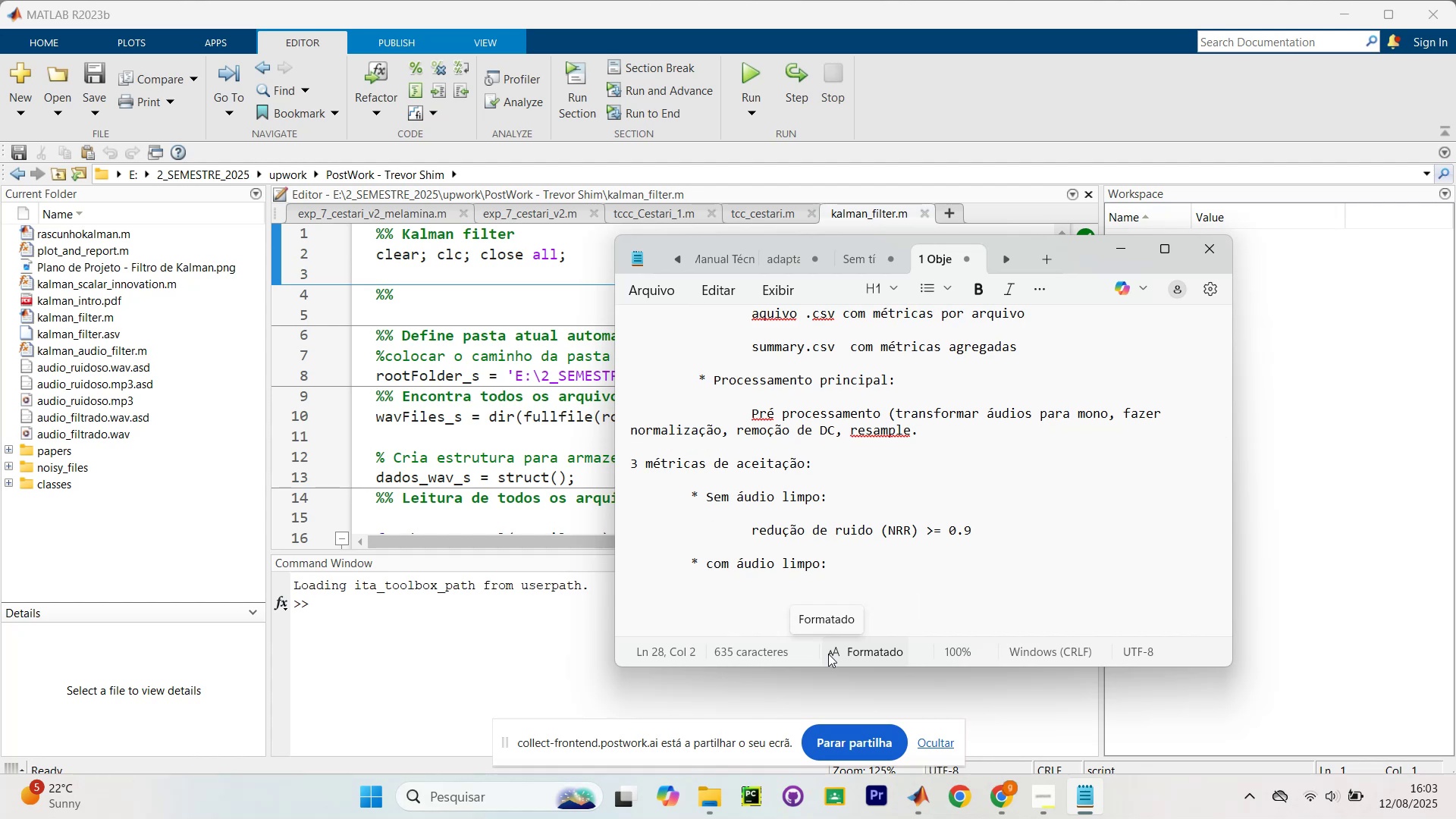 
left_click([830, 639])
 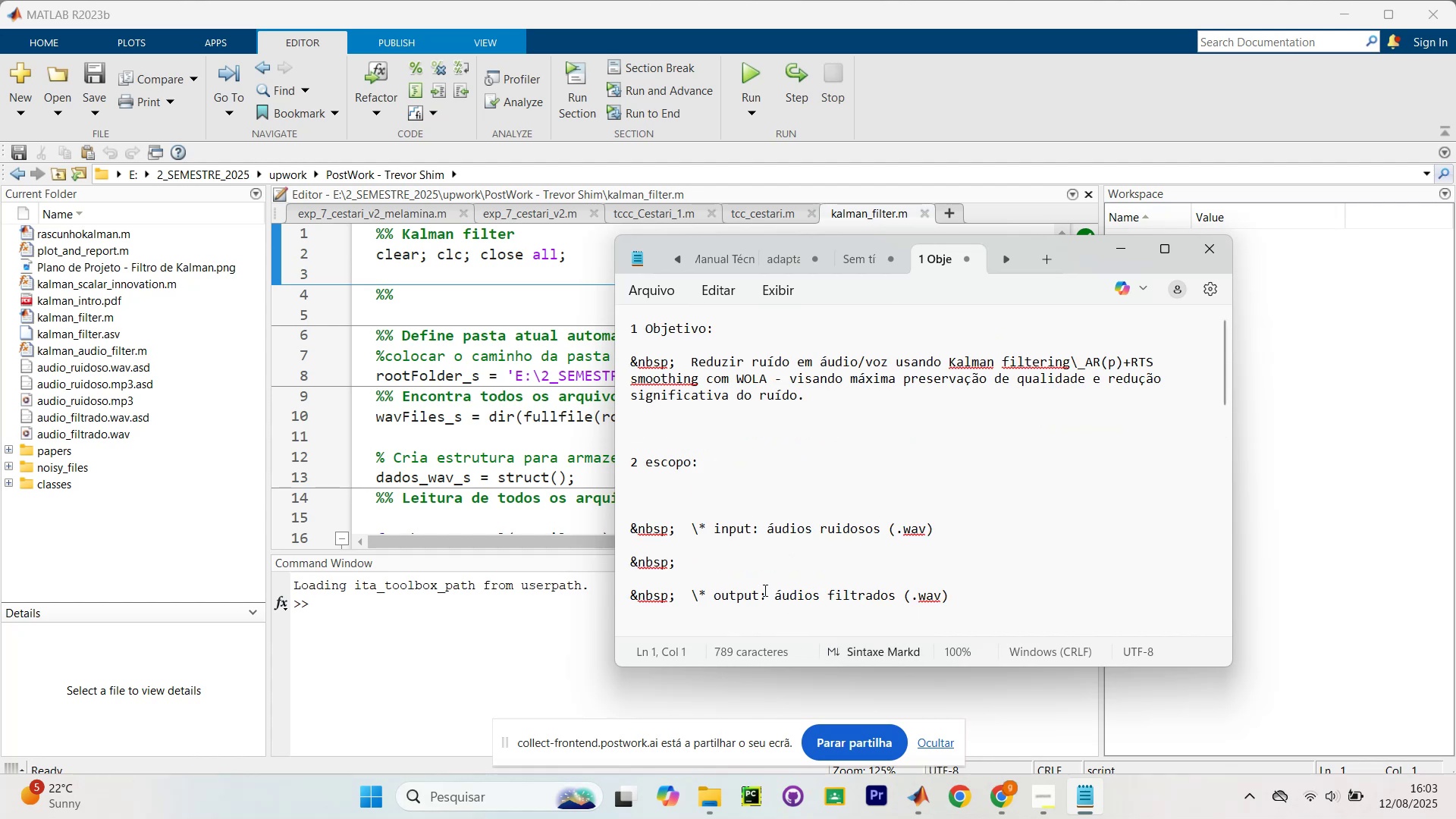 
key(Control+Z)
 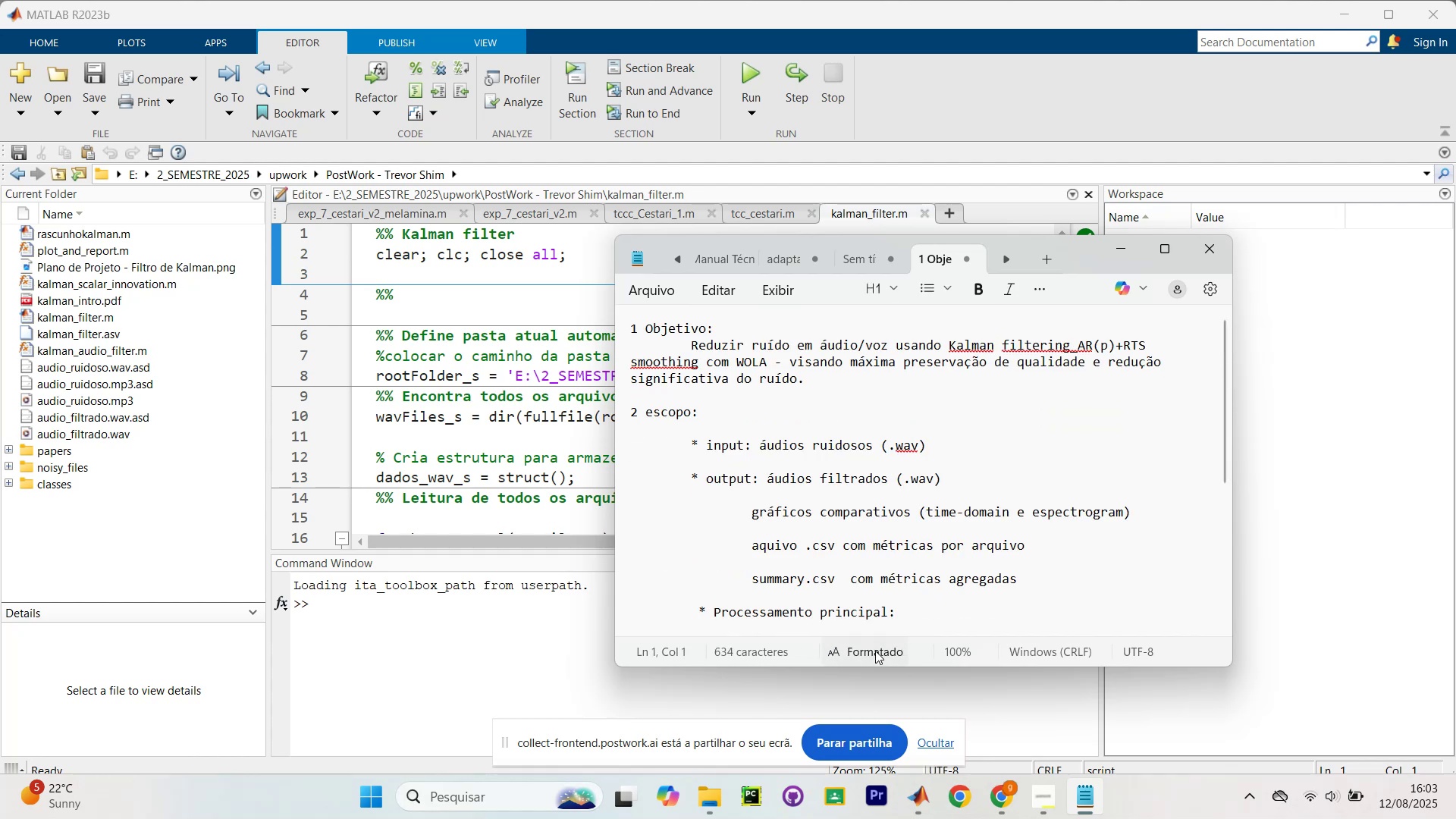 
scroll: coordinate [963, 587], scroll_direction: down, amount: 7.0
 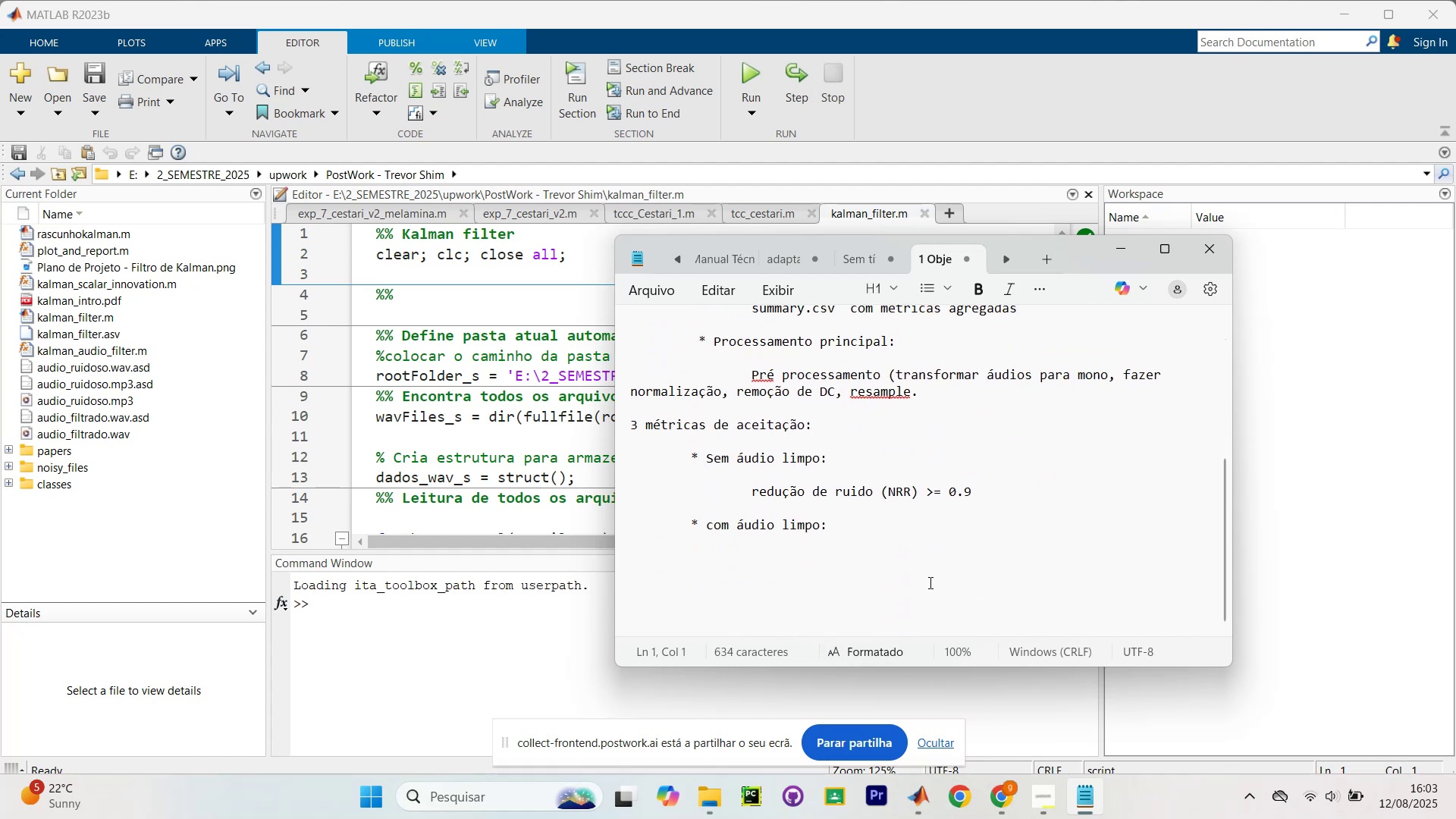 
left_click([859, 579])
 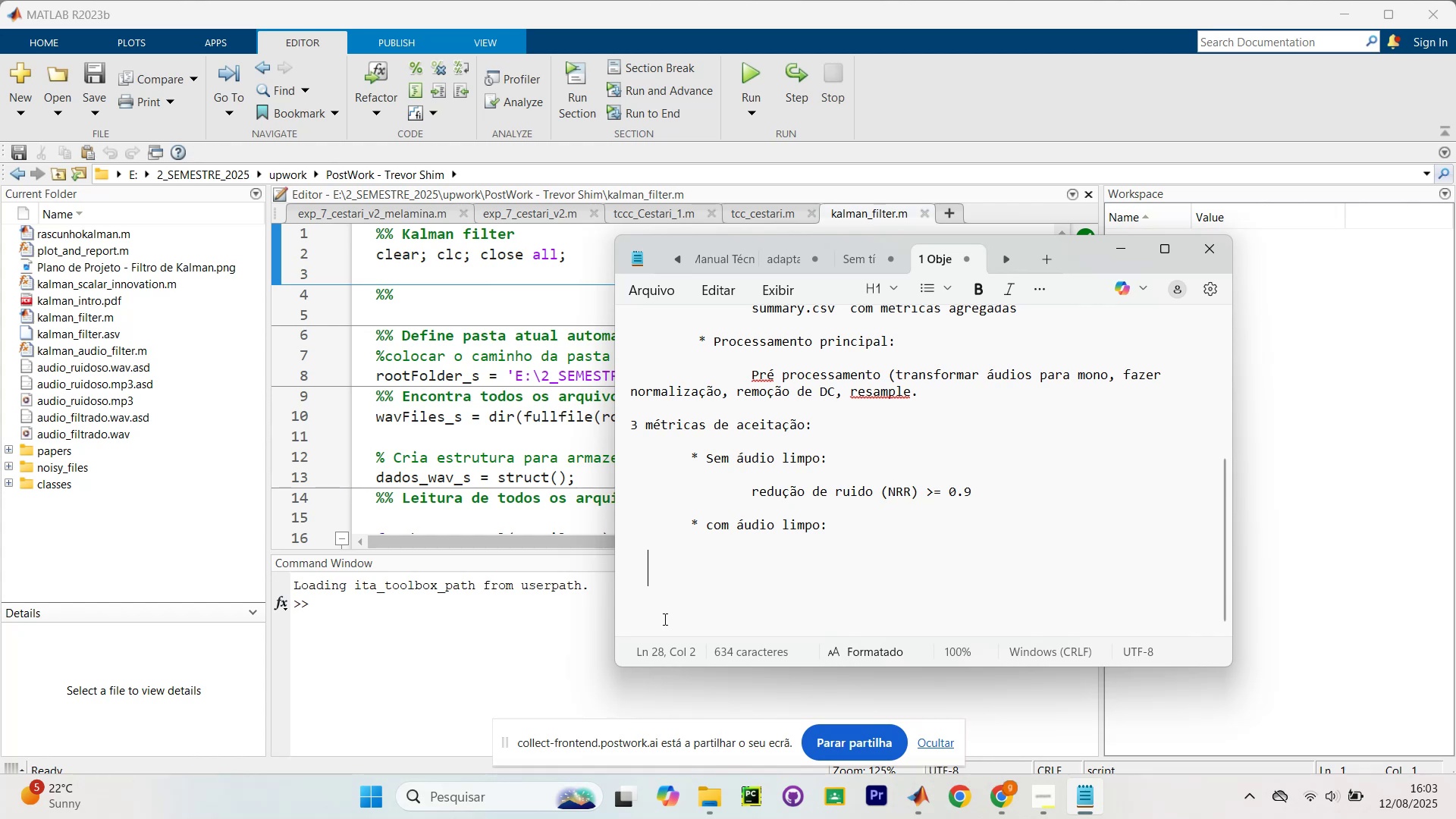 
hold_key(key=ControlLeft, duration=0.73)
 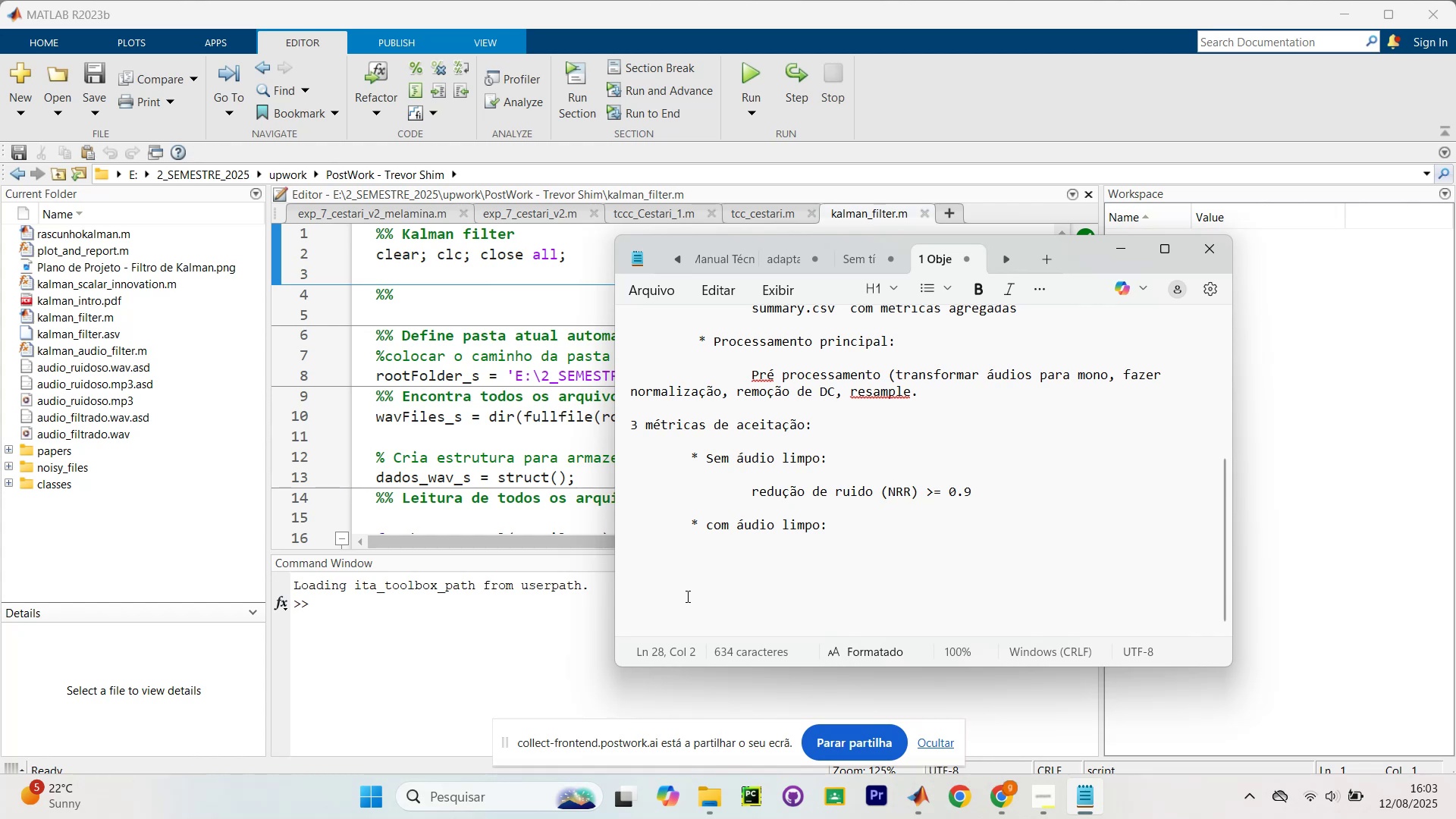 
key(S)
 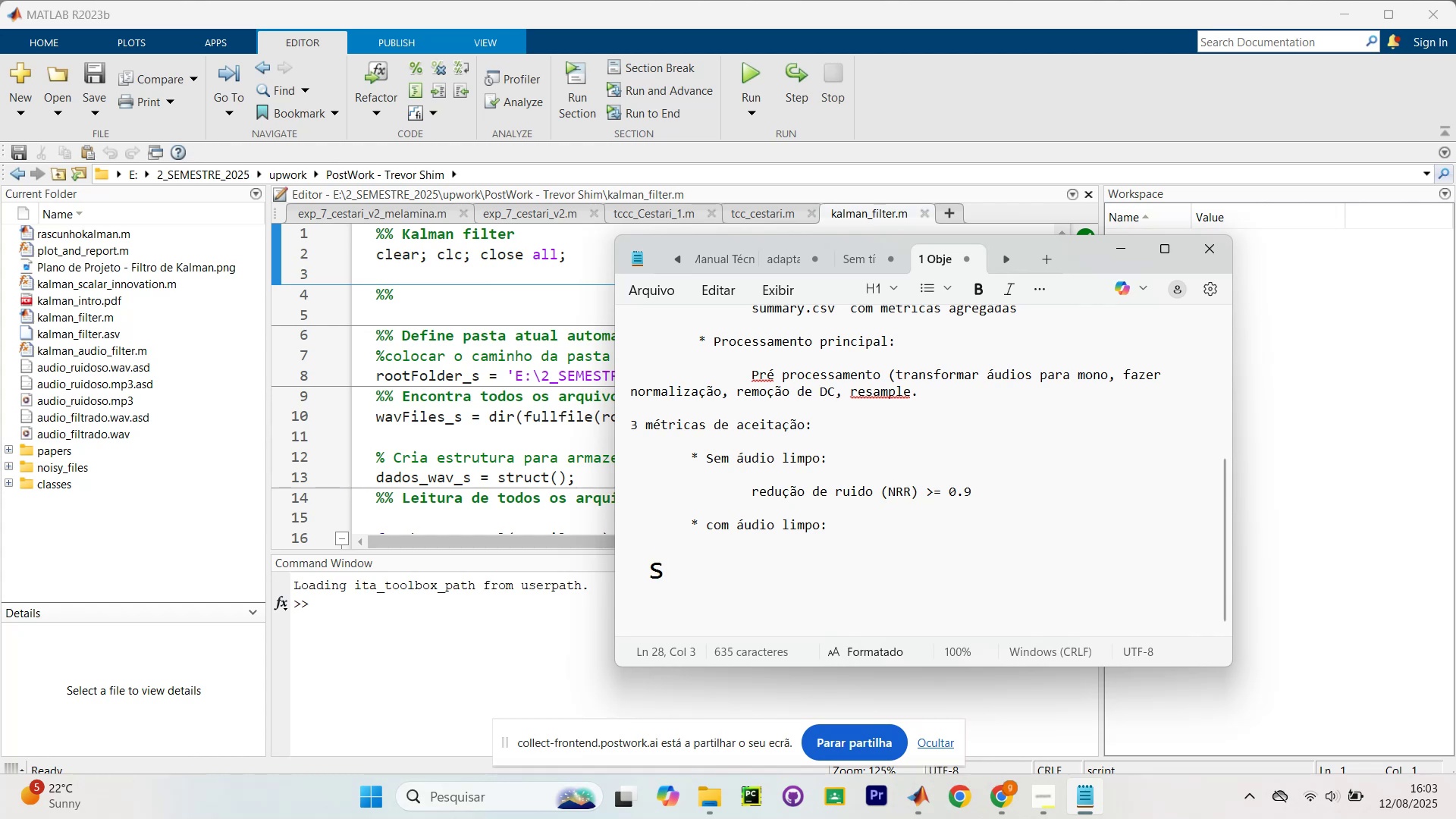 
key(Backspace)
 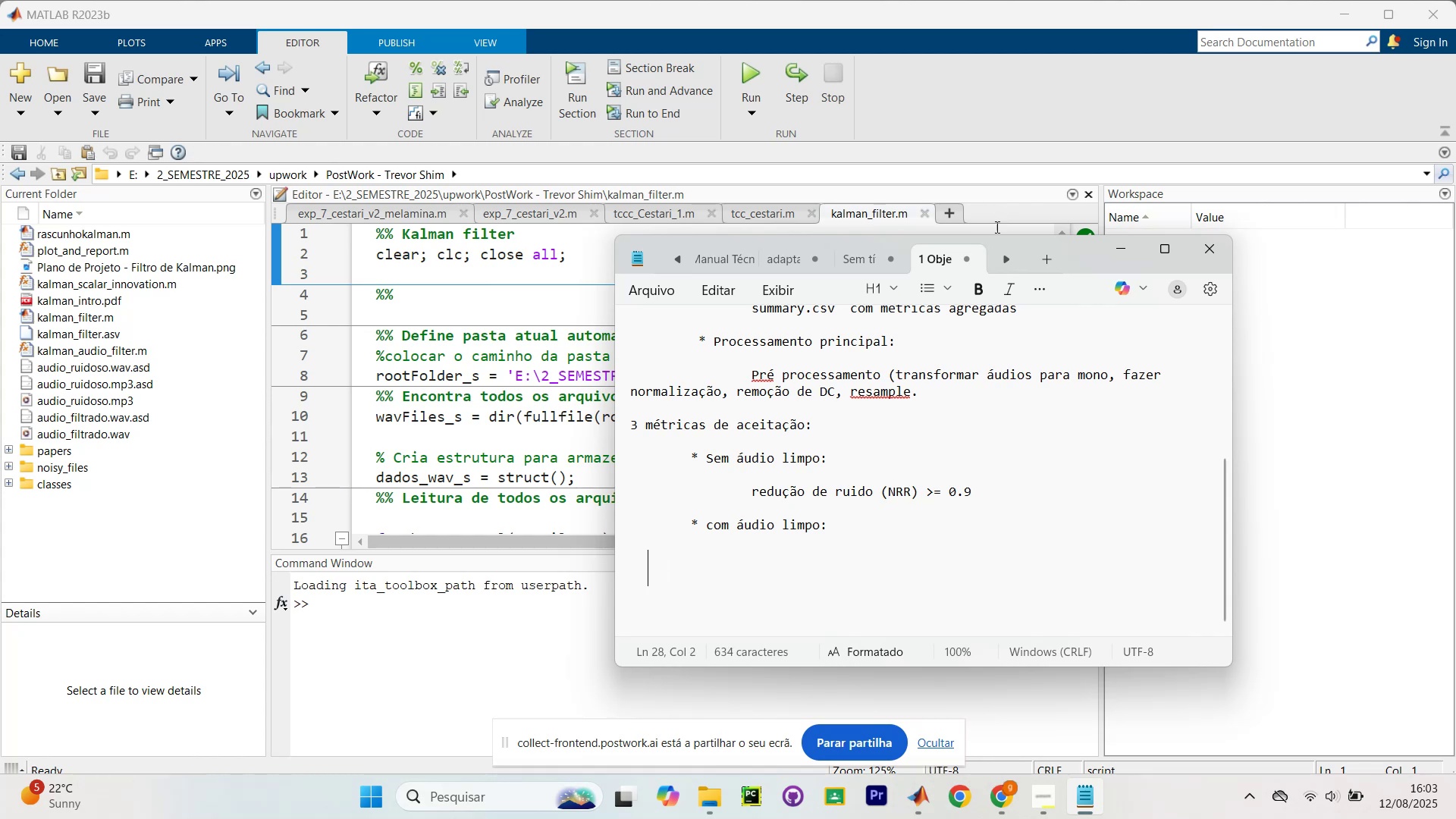 
left_click([987, 292])
 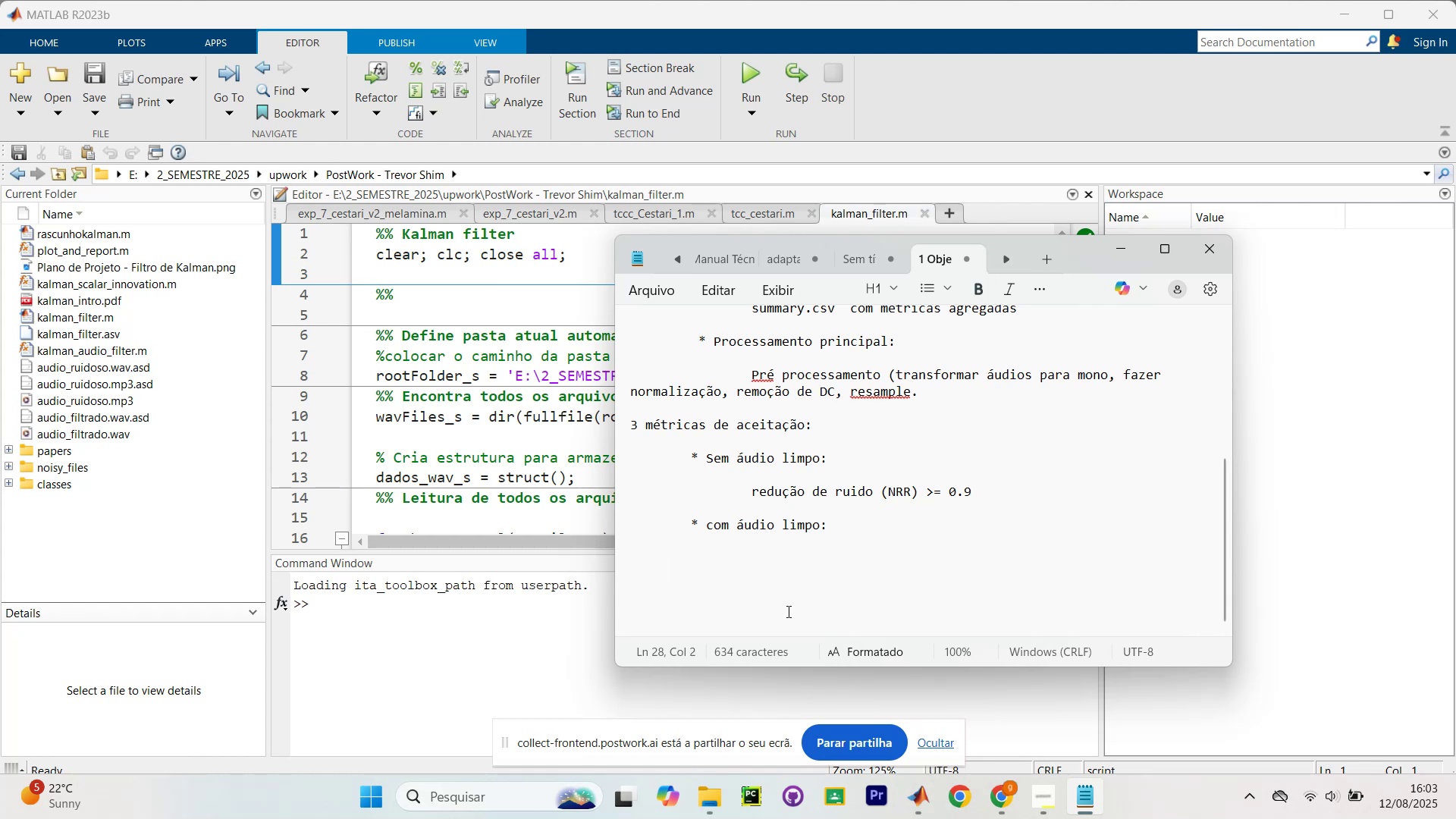 
key(D)
 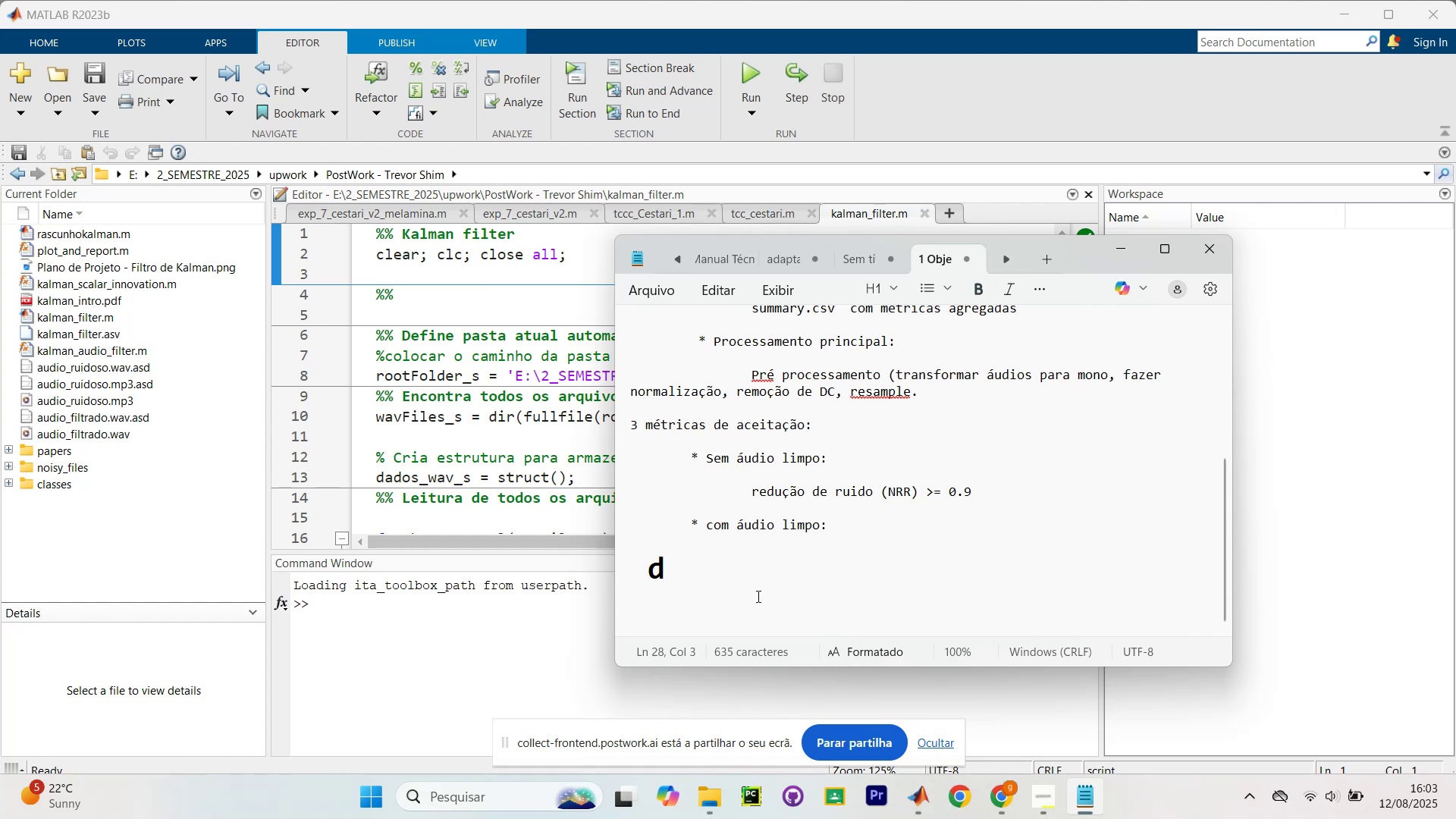 
key(Backspace)
 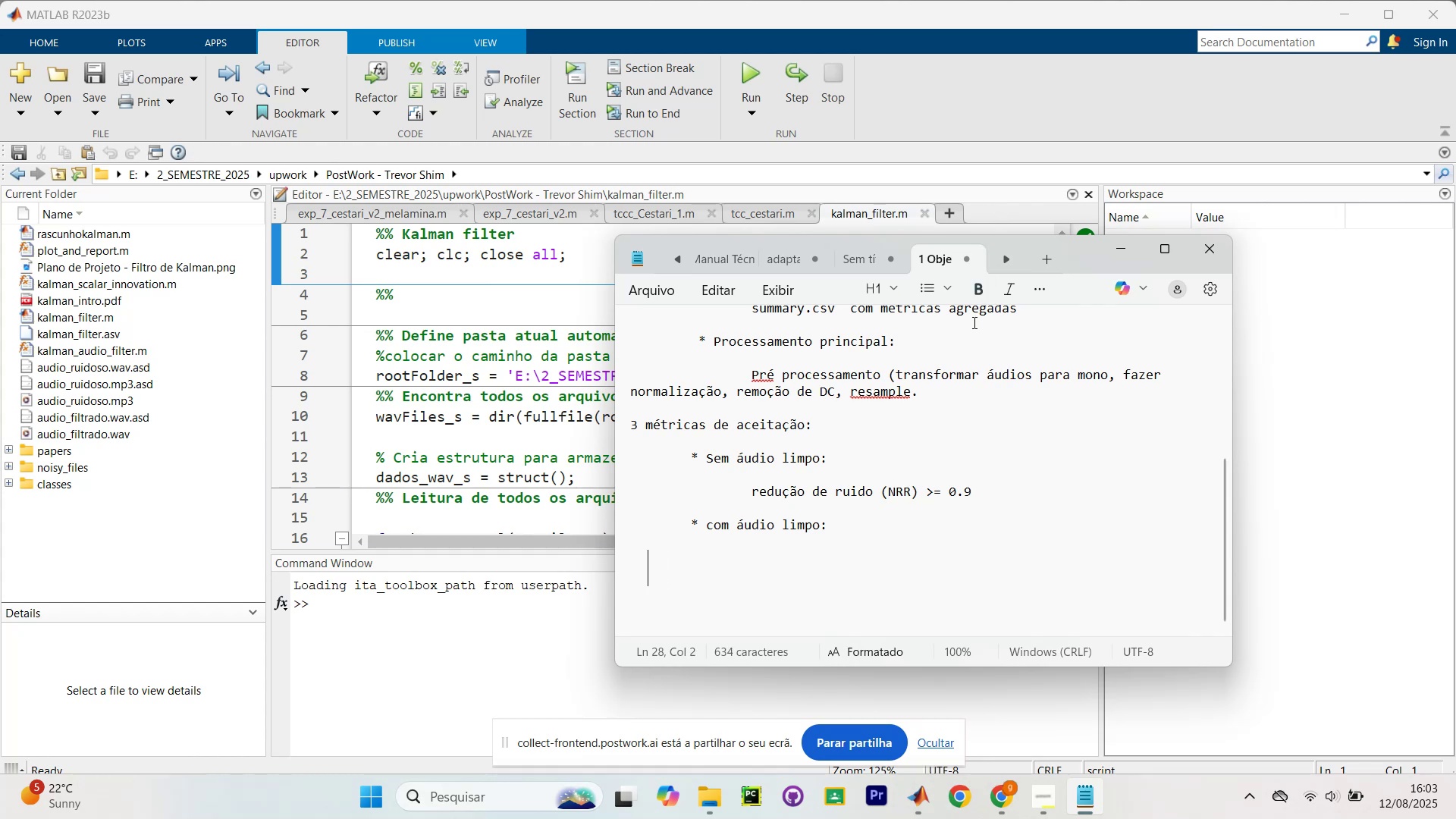 
left_click([954, 294])
 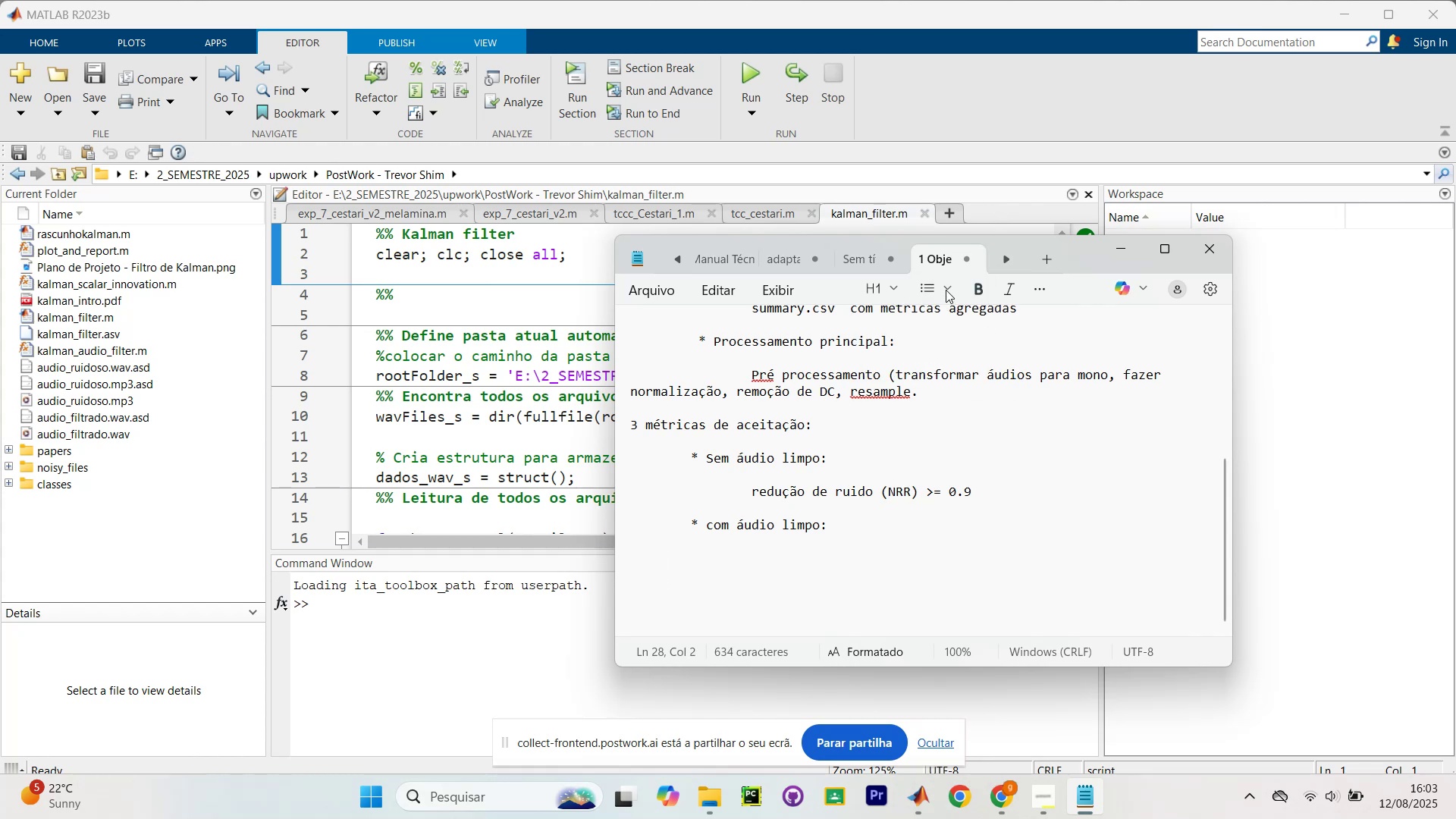 
double_click([877, 291])
 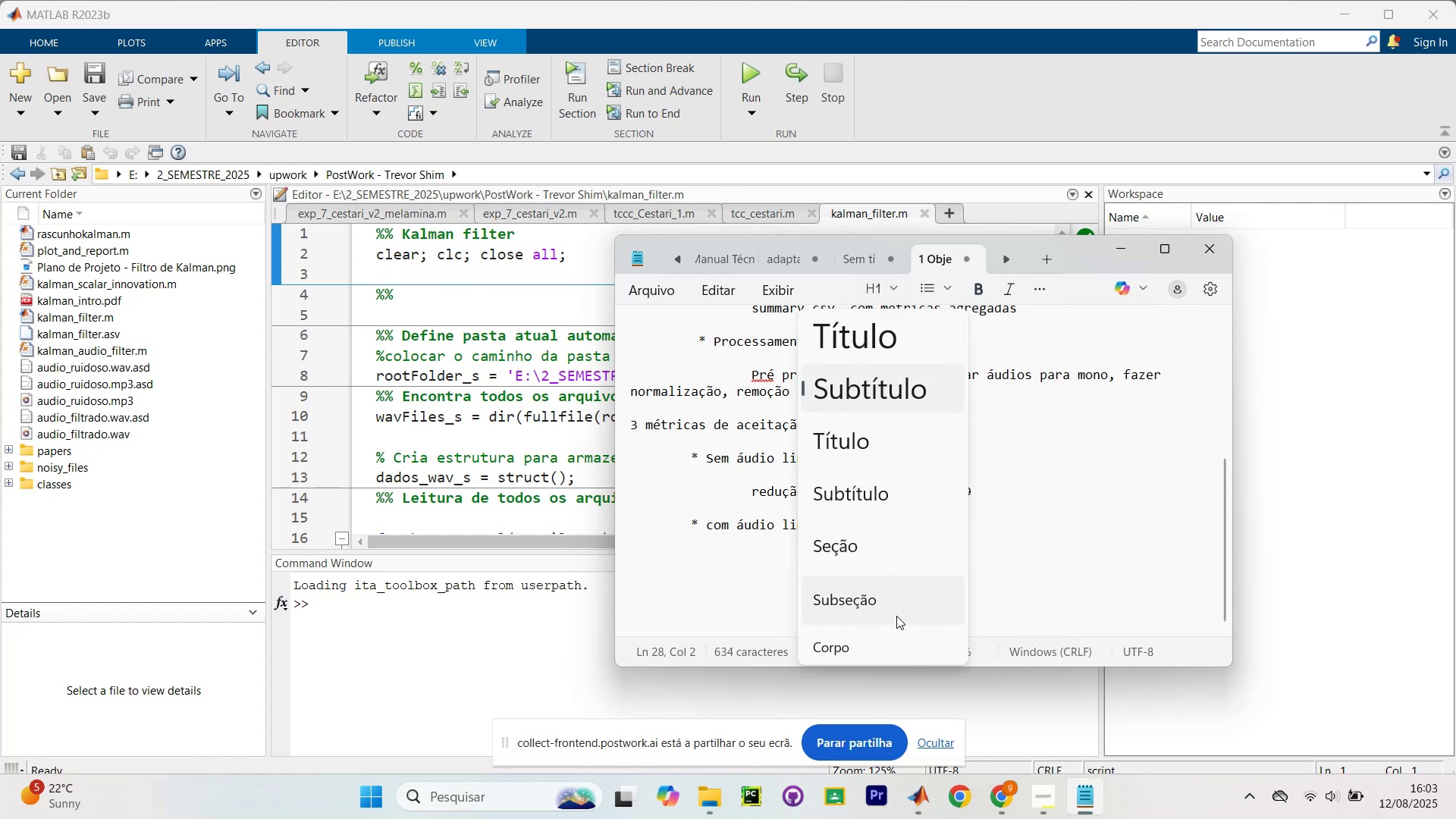 
left_click([891, 654])
 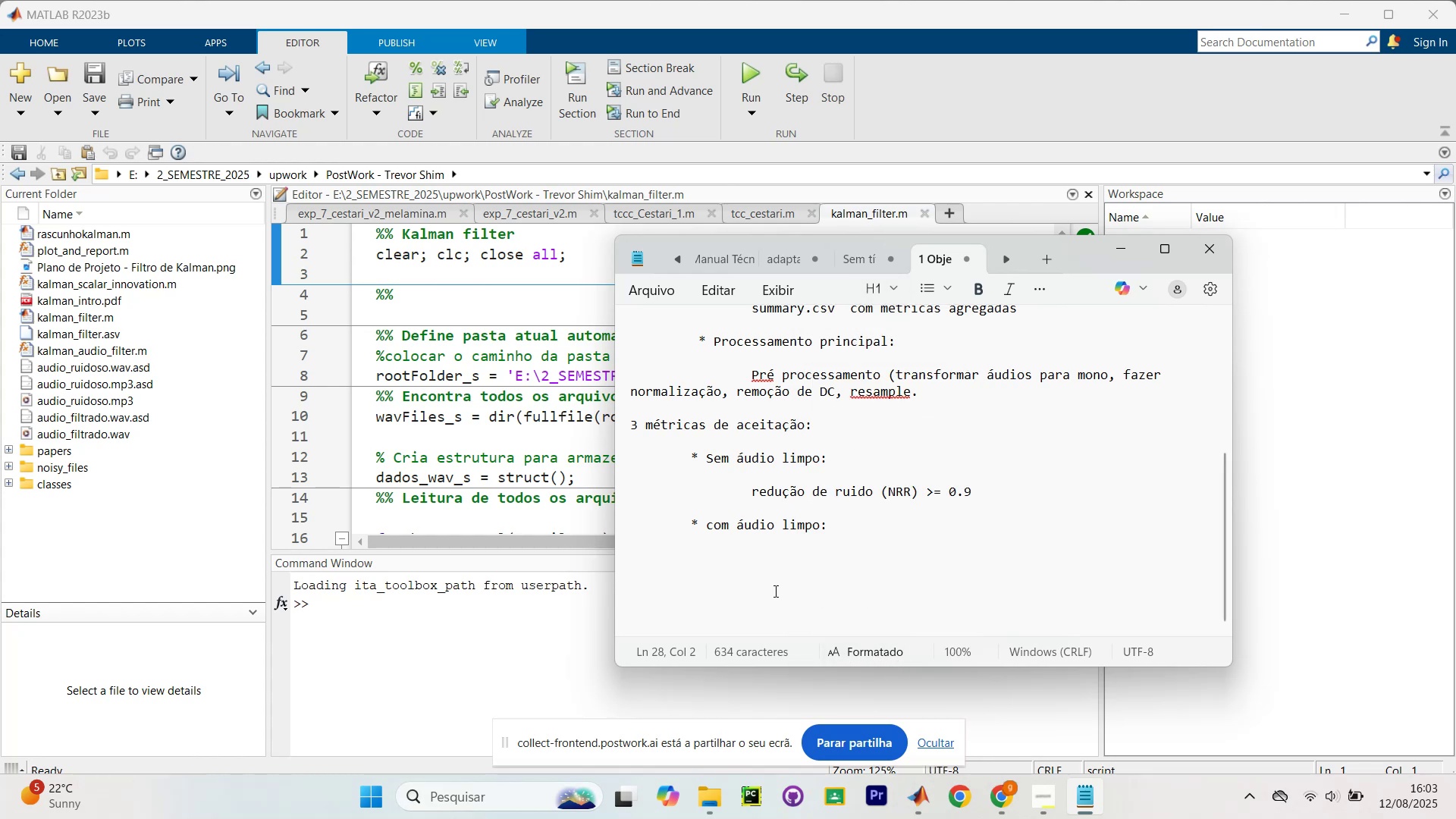 
key(CapsLock)
 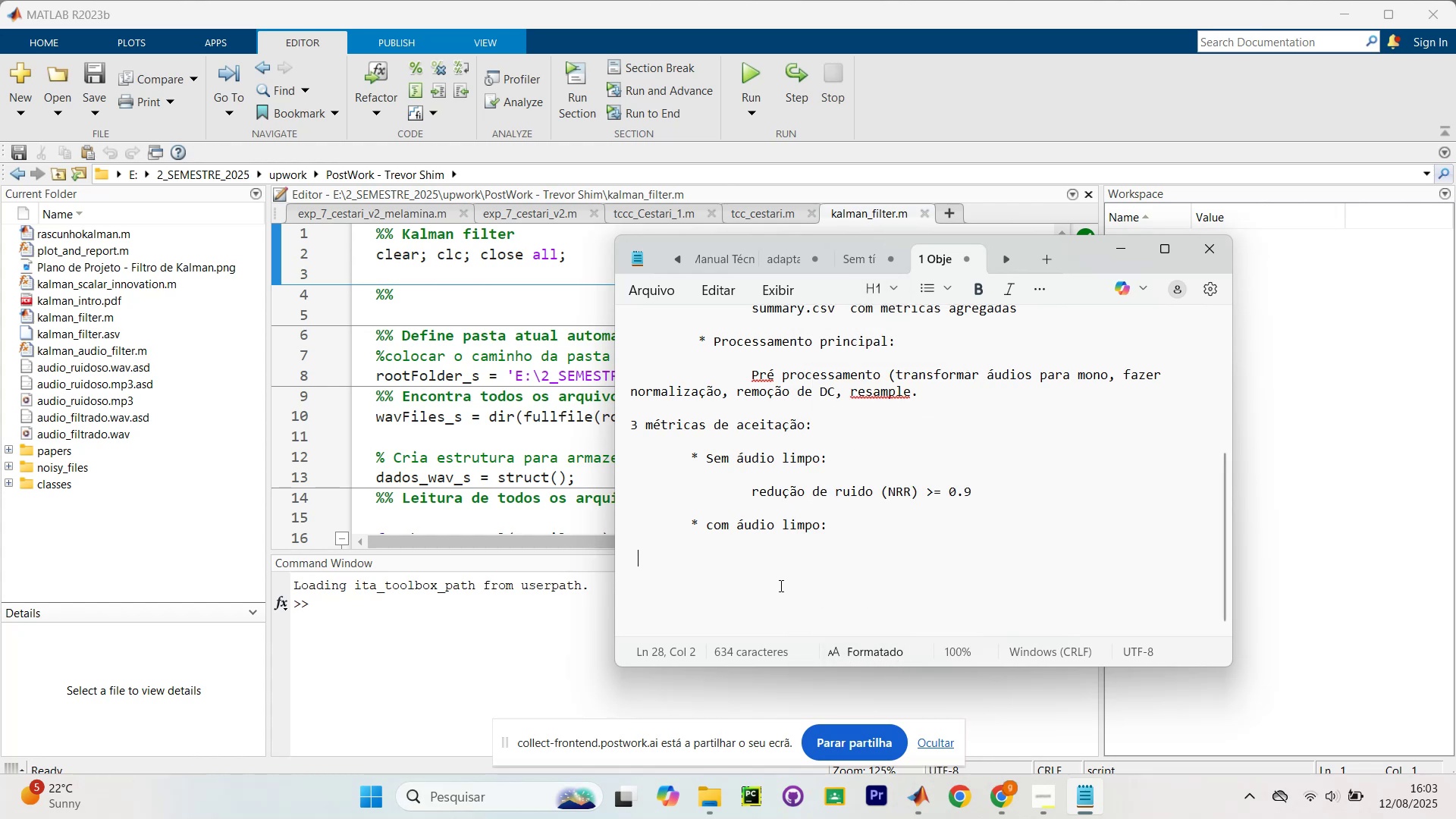 
key(Tab)
 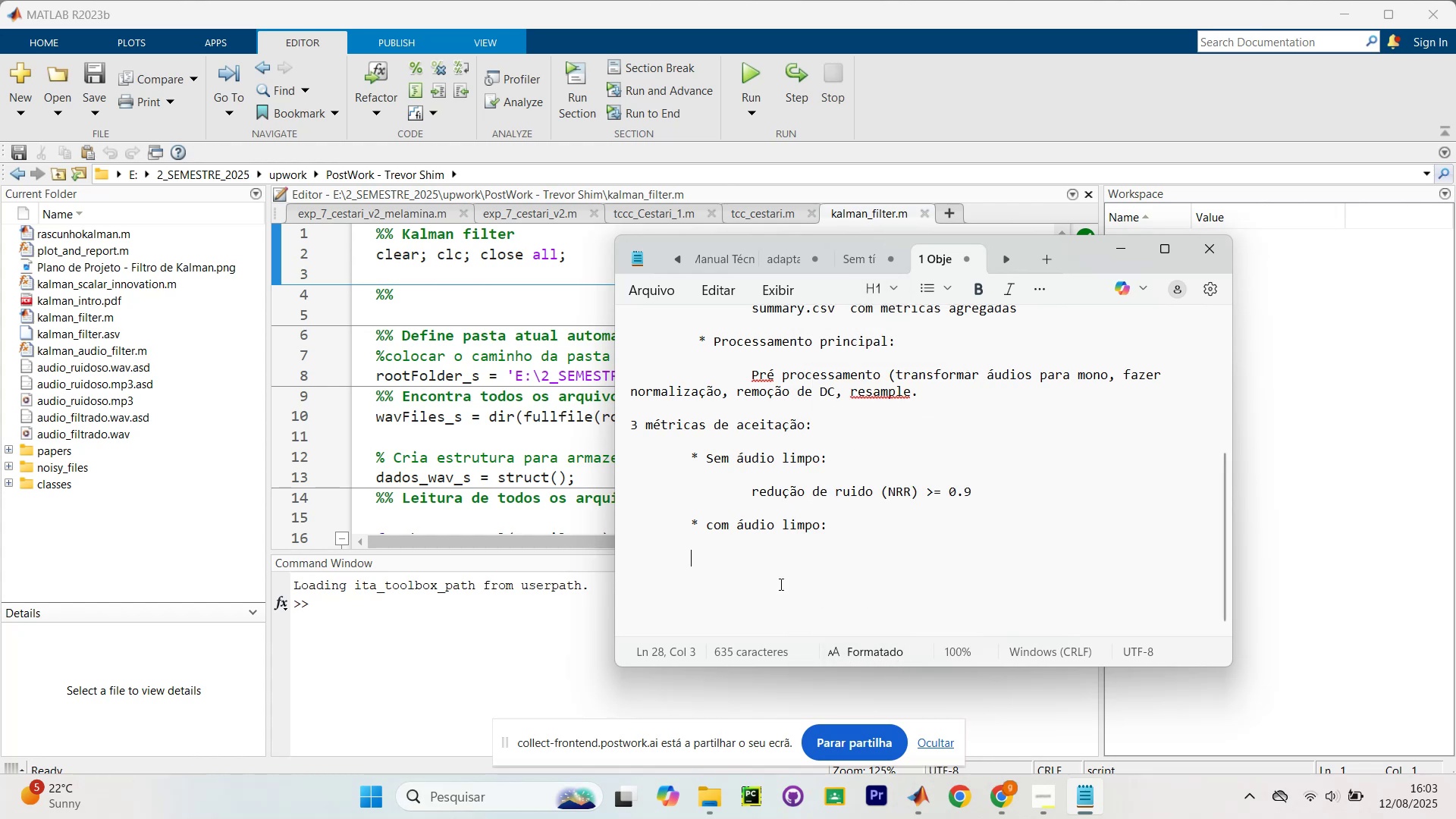 
key(Tab)
 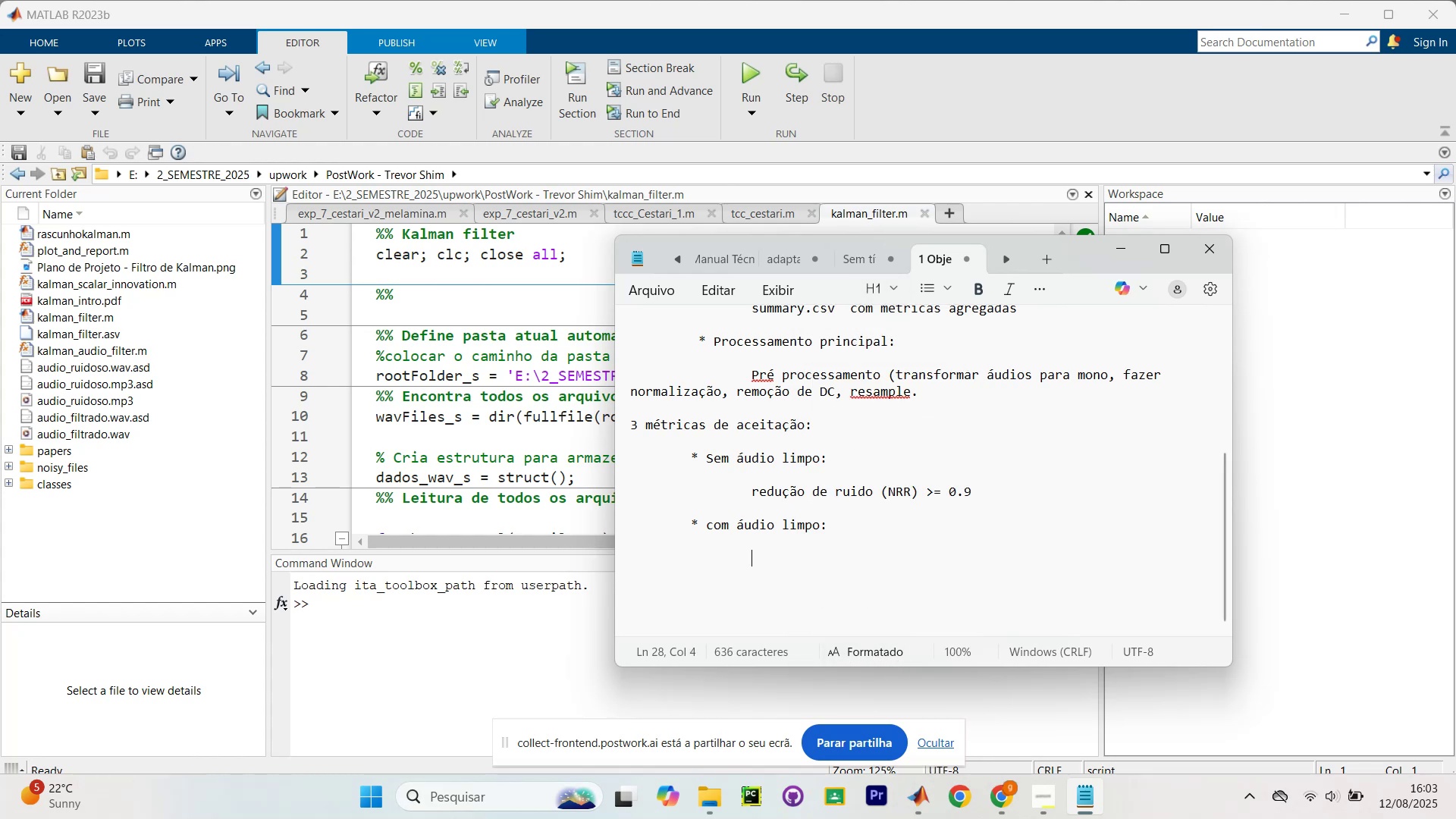 
key(Backspace)
 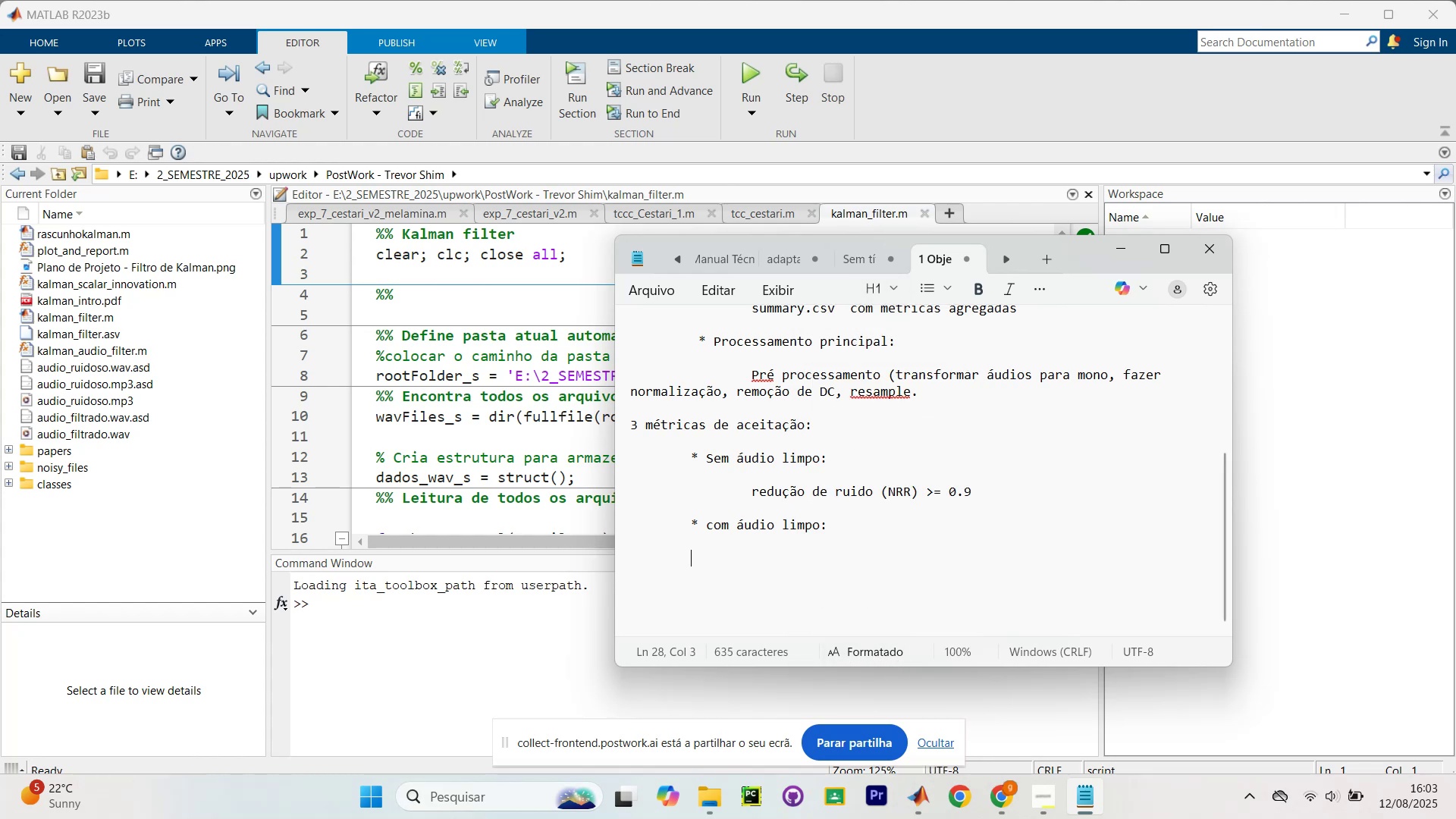 
key(Backspace)
 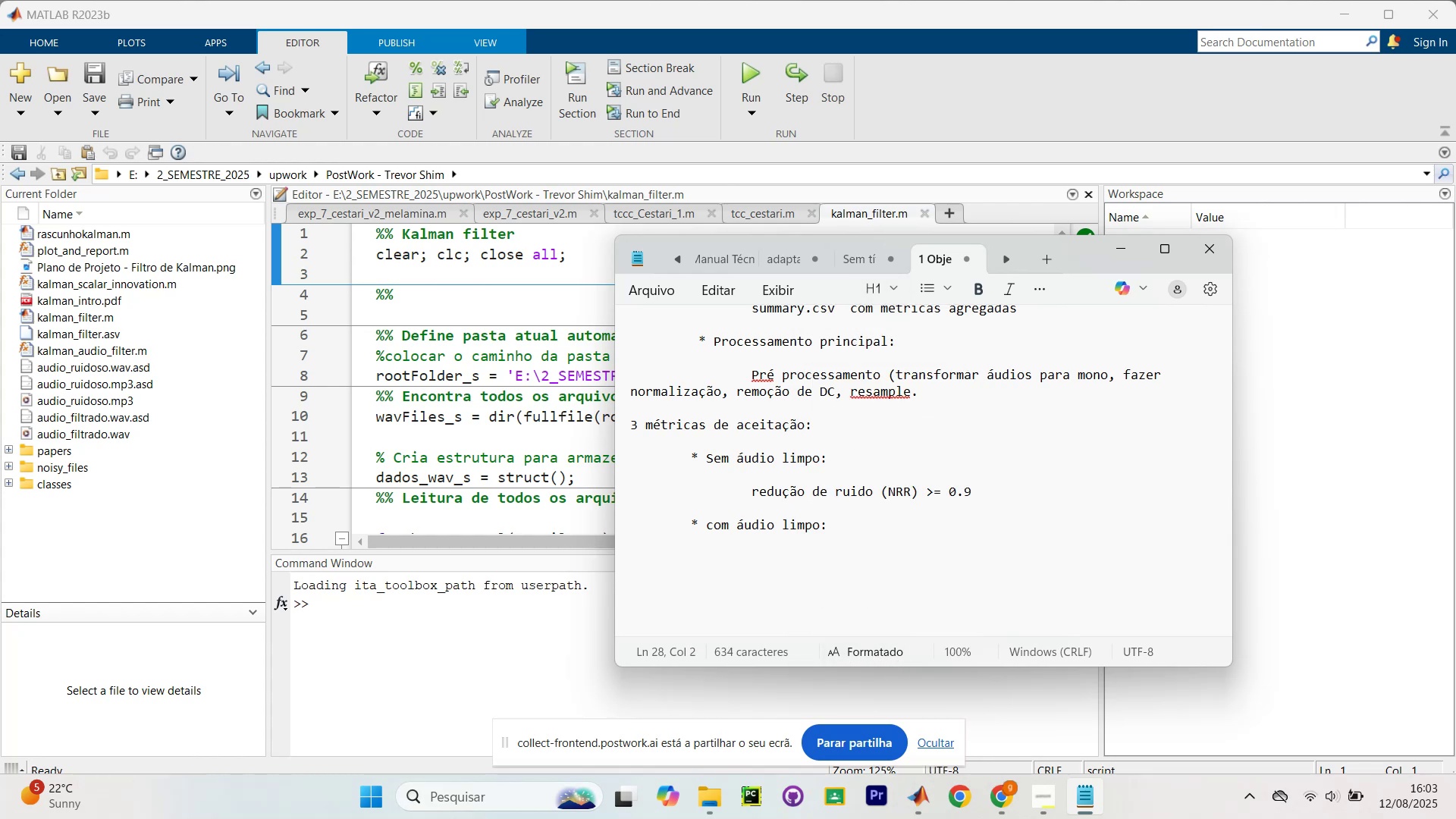 
key(Tab)
 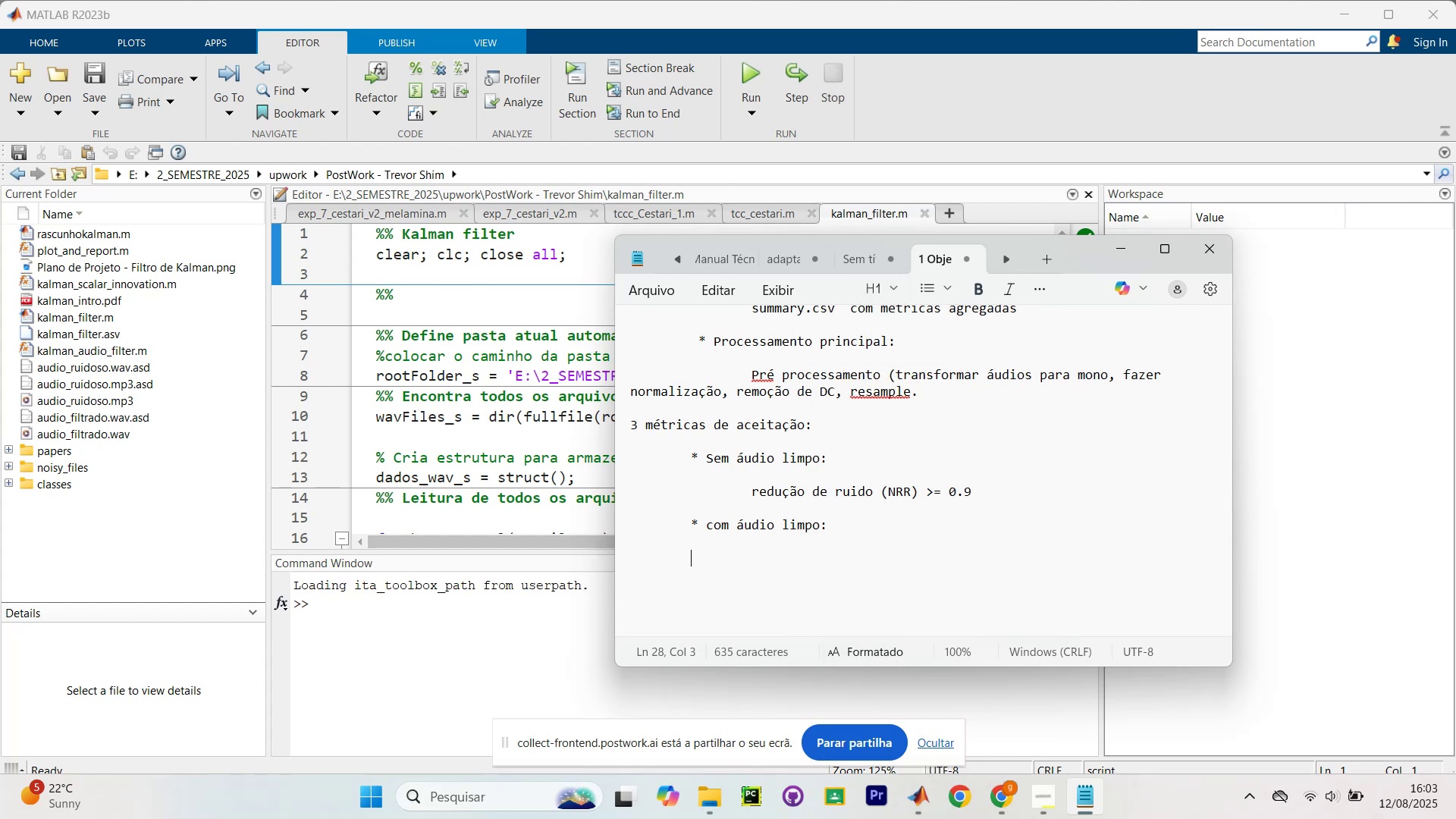 
key(CapsLock)
 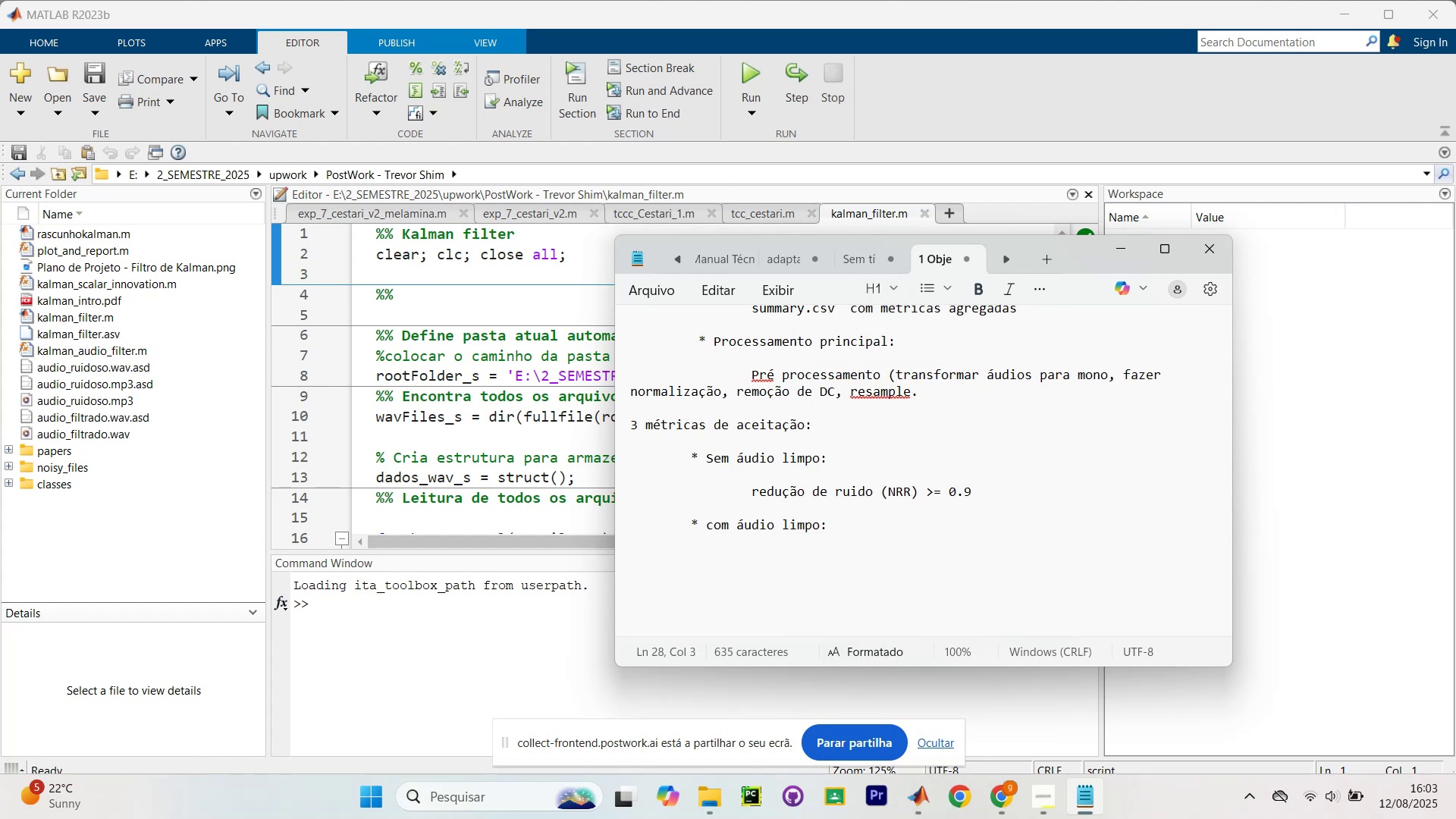 
key(S)
 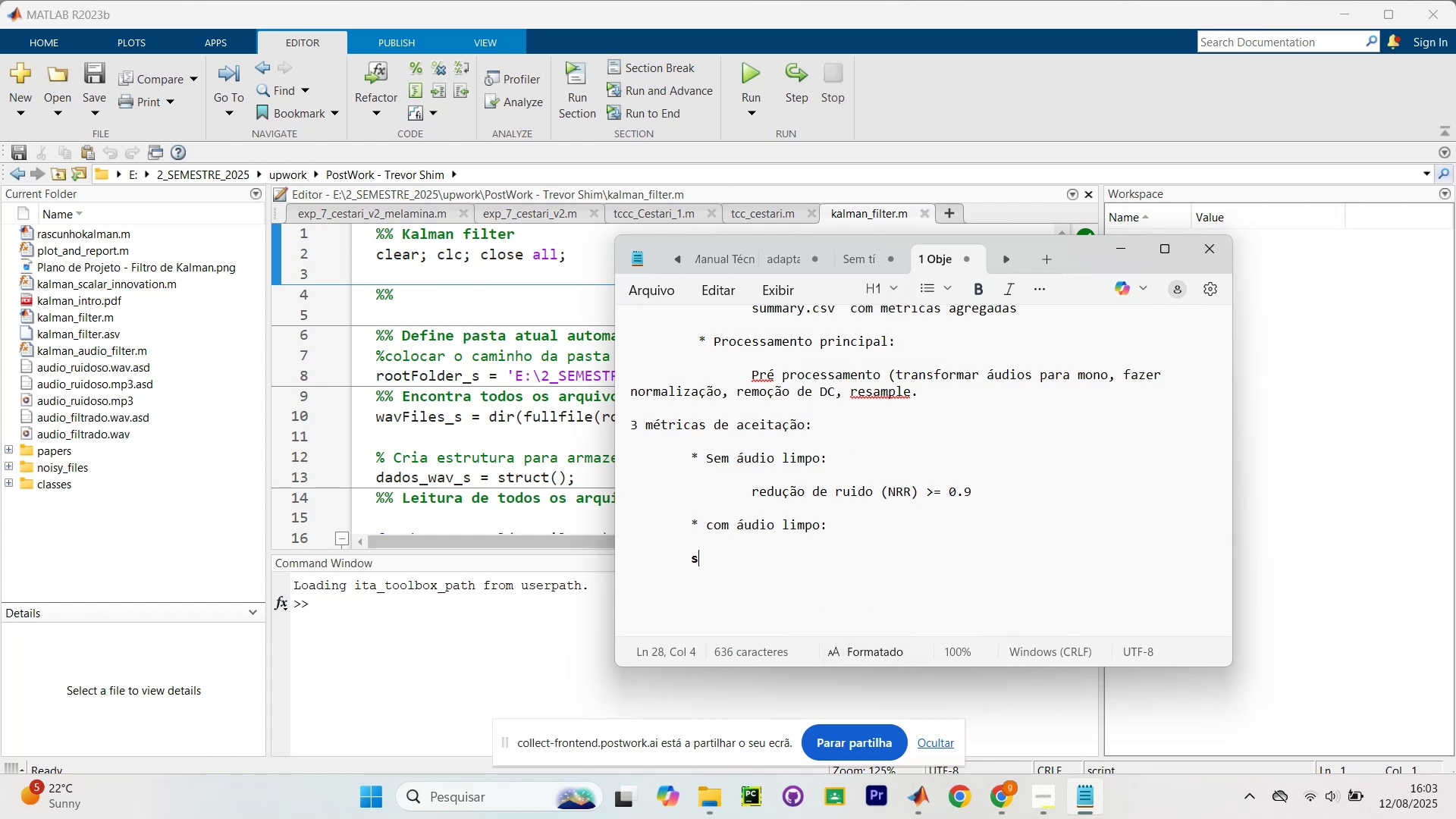 
key(Backspace)
 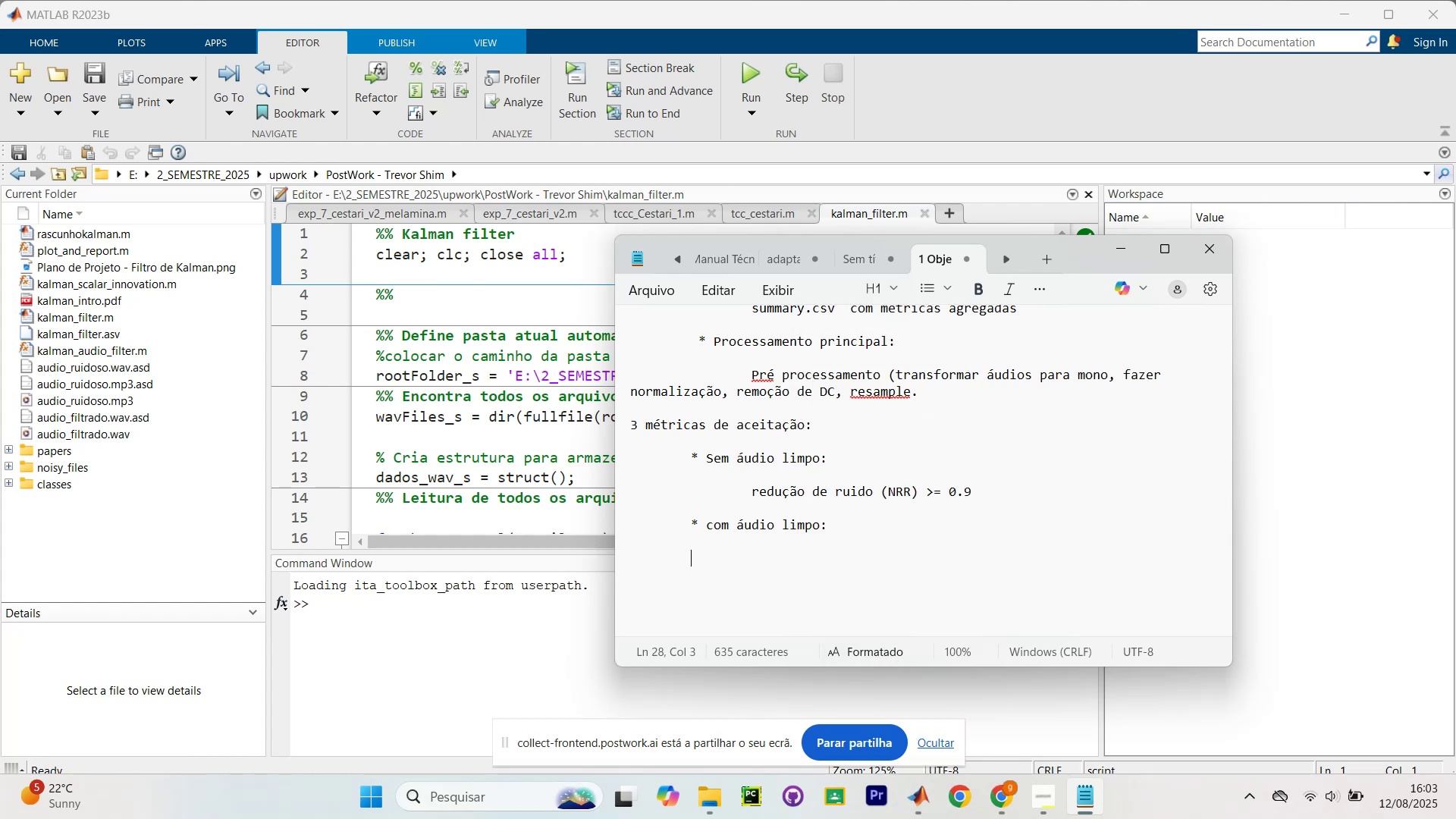 
key(Tab)
 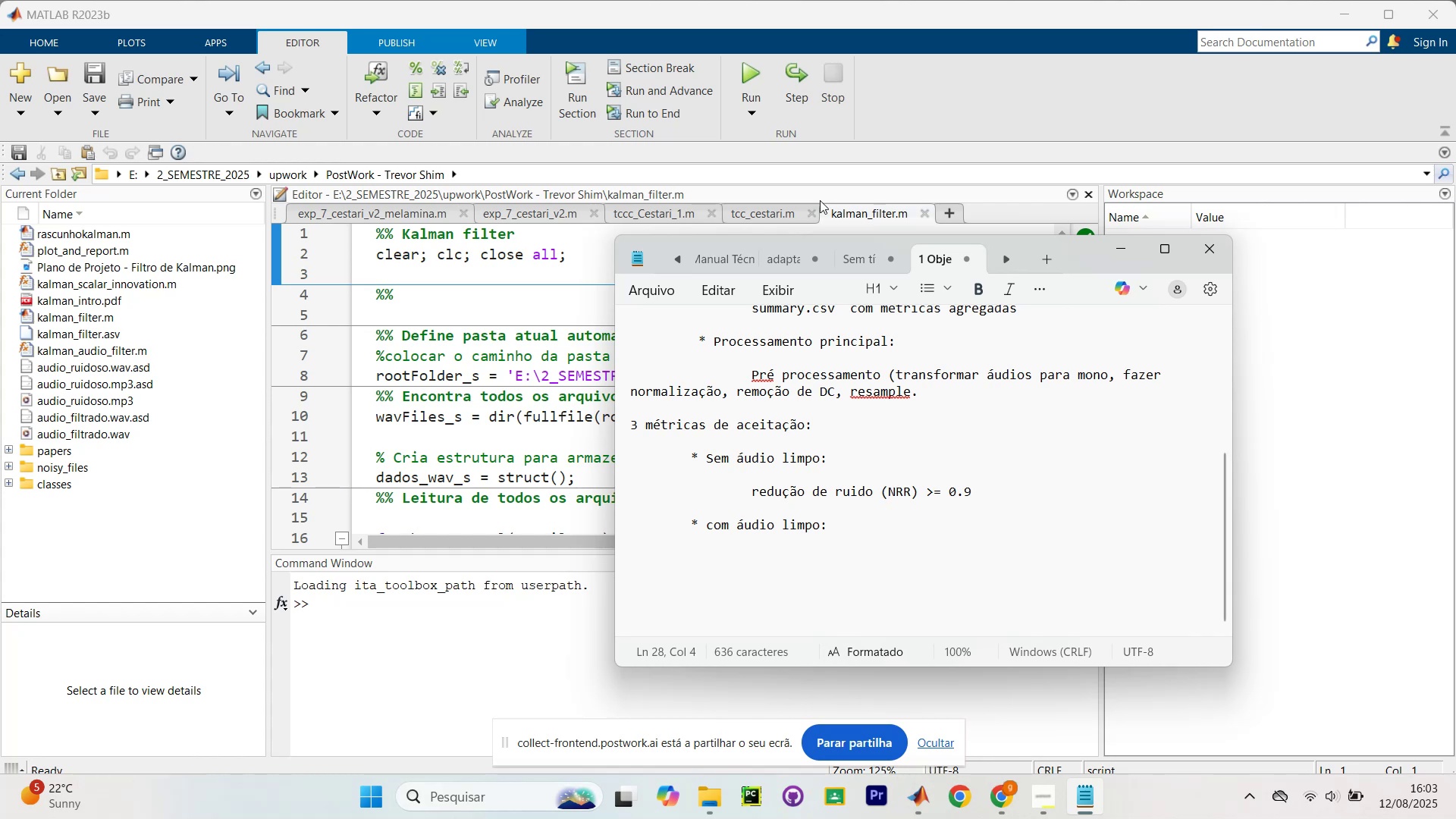 
left_click([974, 297])
 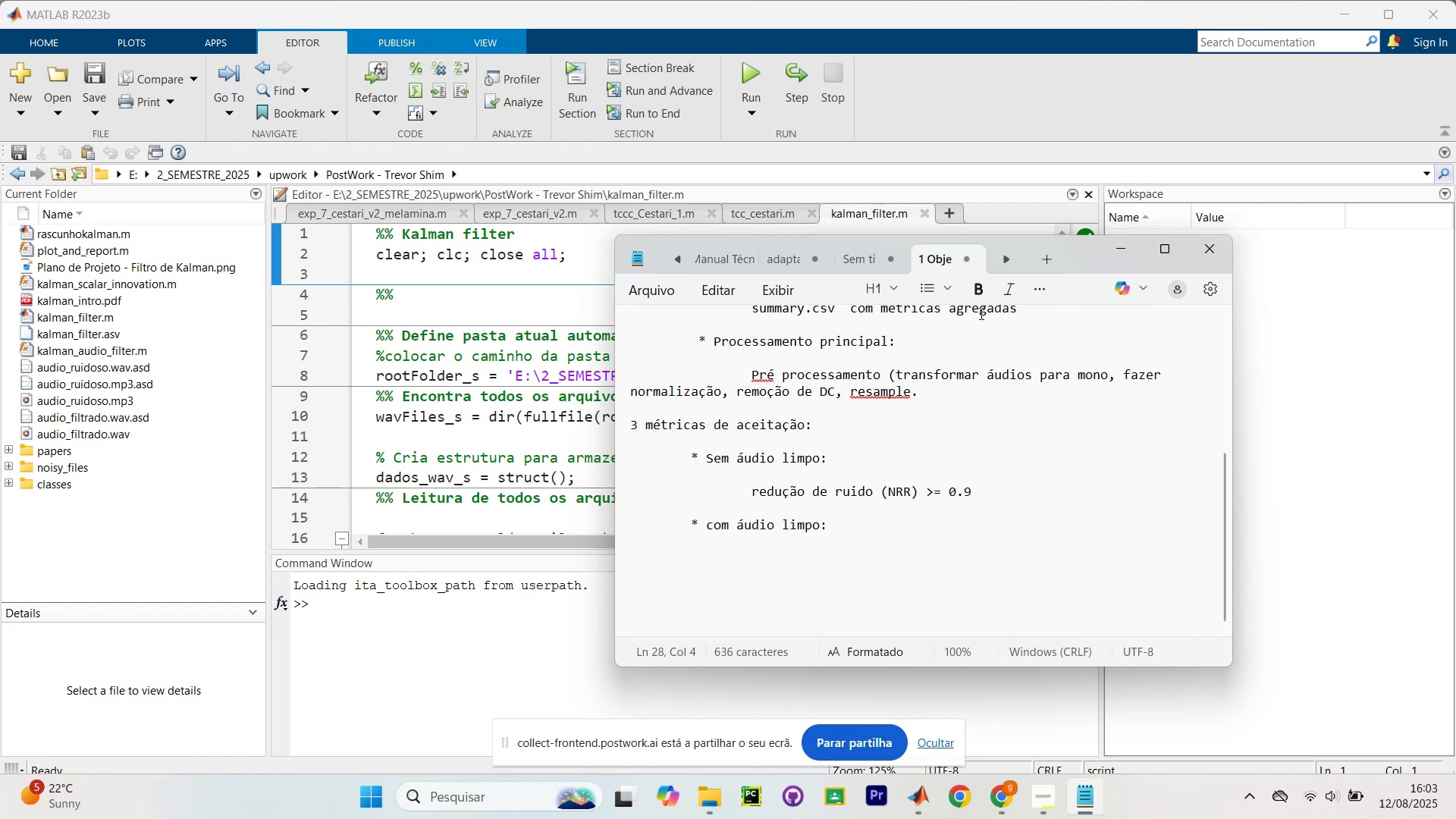 
left_click([975, 291])
 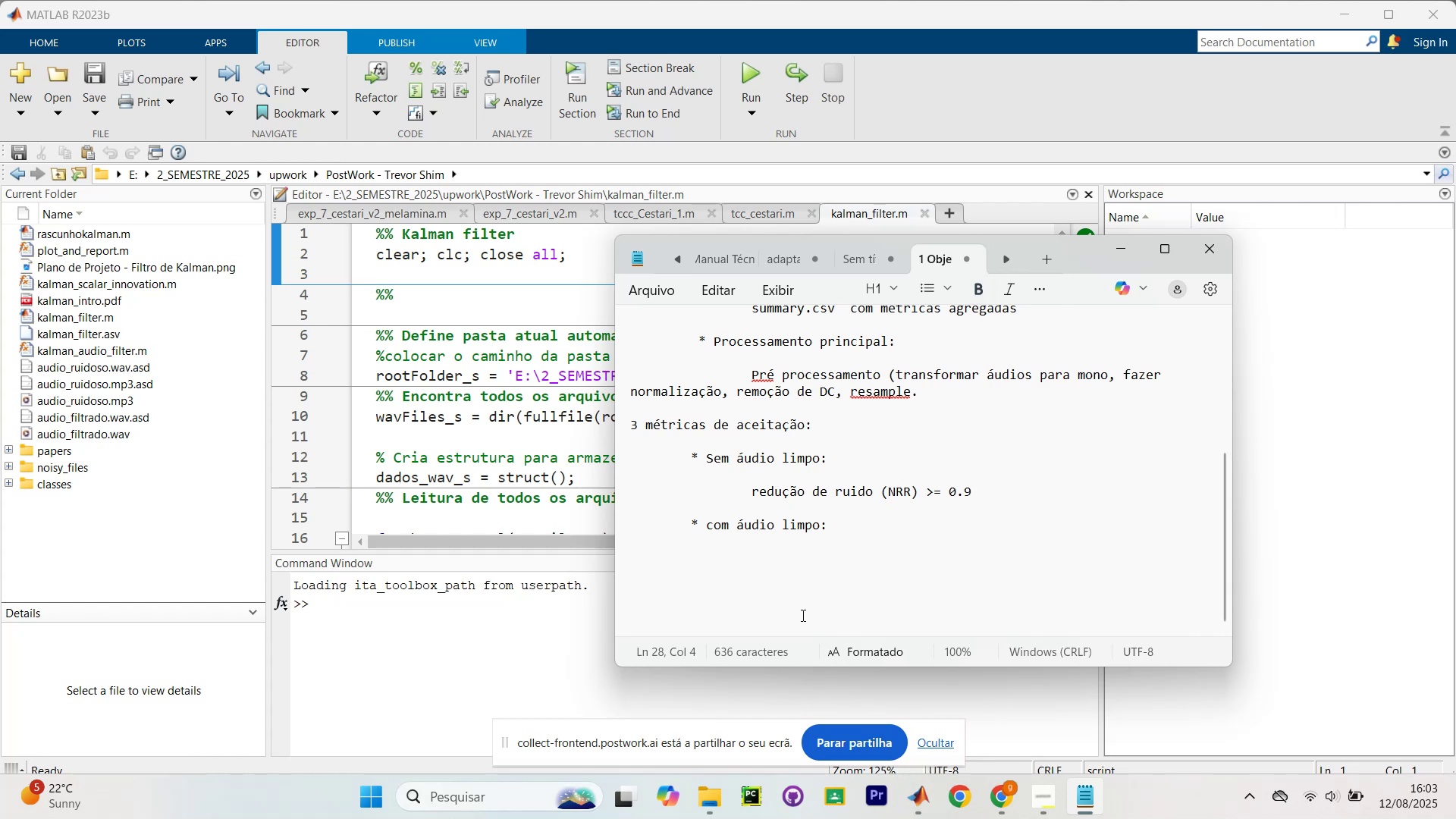 
type(s)
key(Backspace)
key(Backspace)
type( snr )
key(Backspace)
key(Backspace)
key(Backspace)
type(S)
key(Backspace)
key(Backspace)
type(SNR  >)
 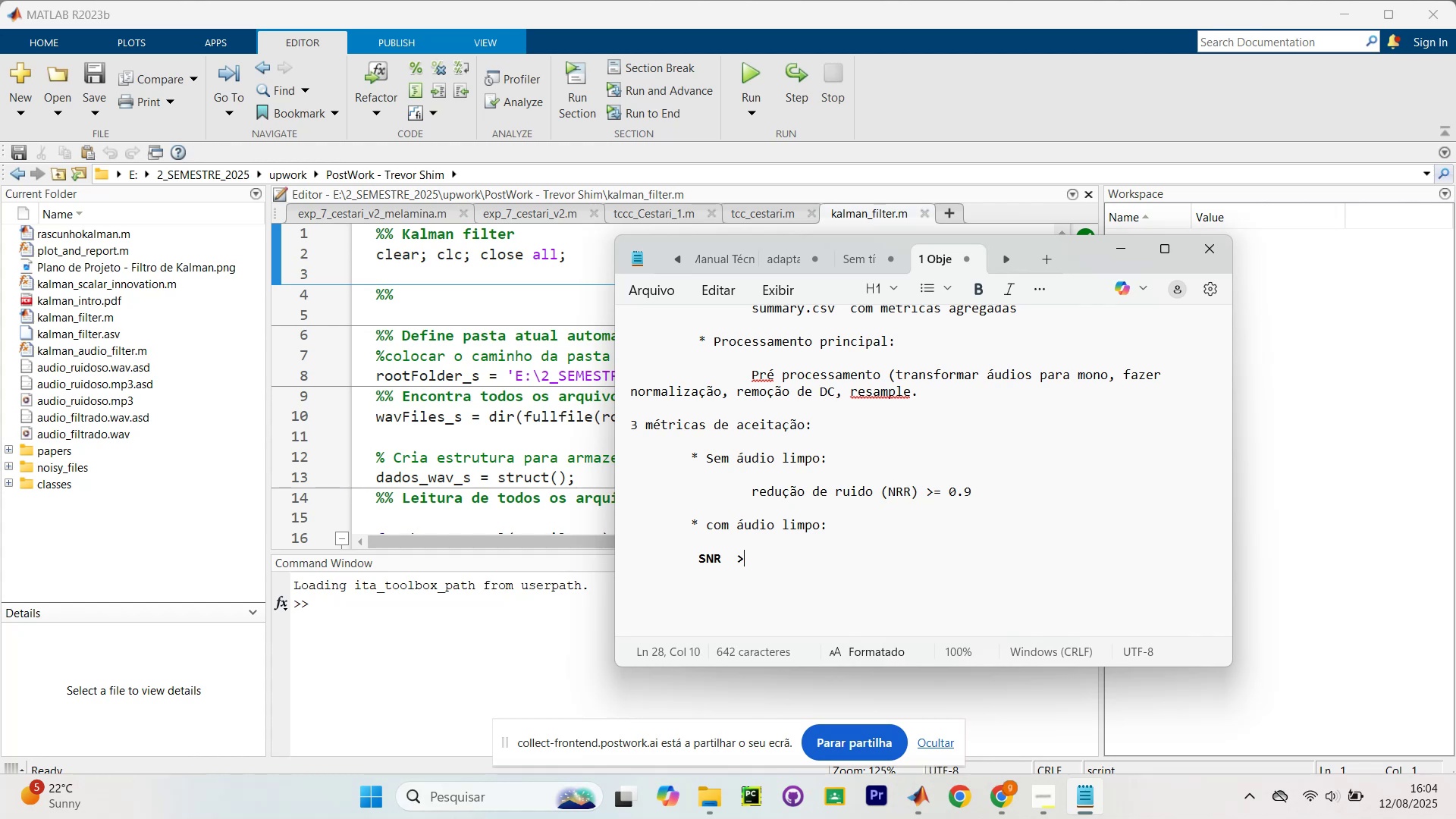 
key(Equal)
 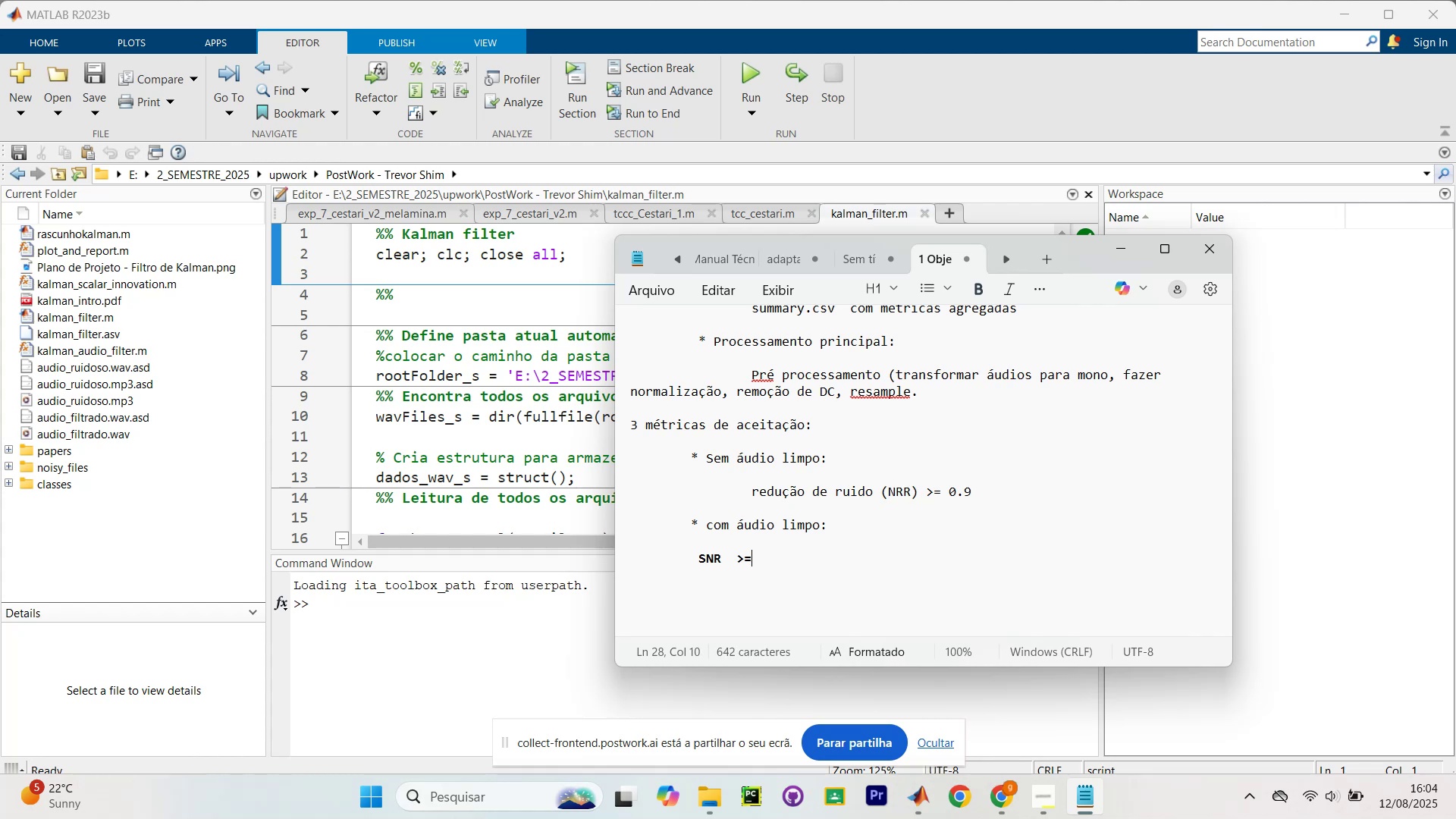 
key(Space)
 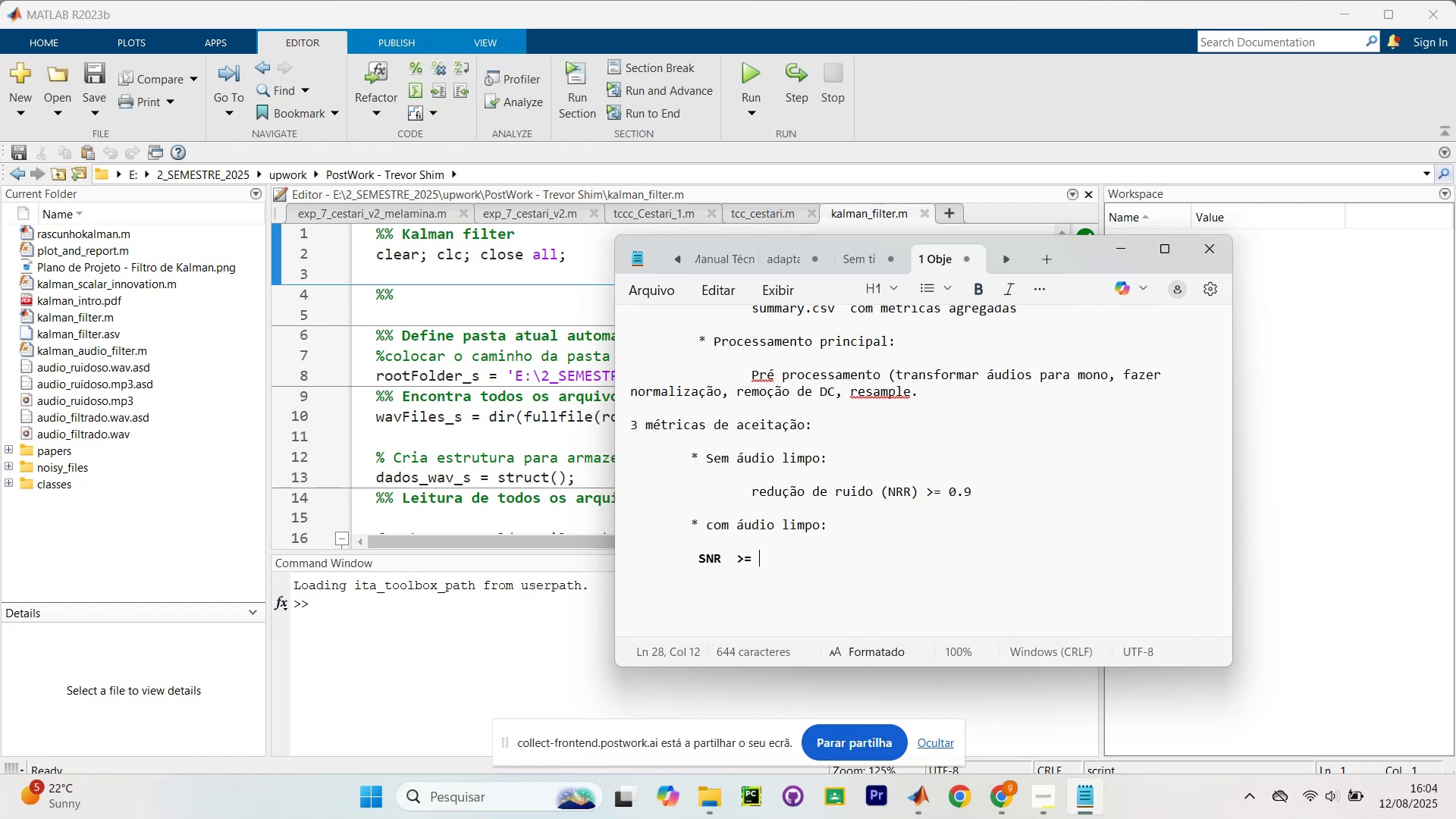 
key(Y)
 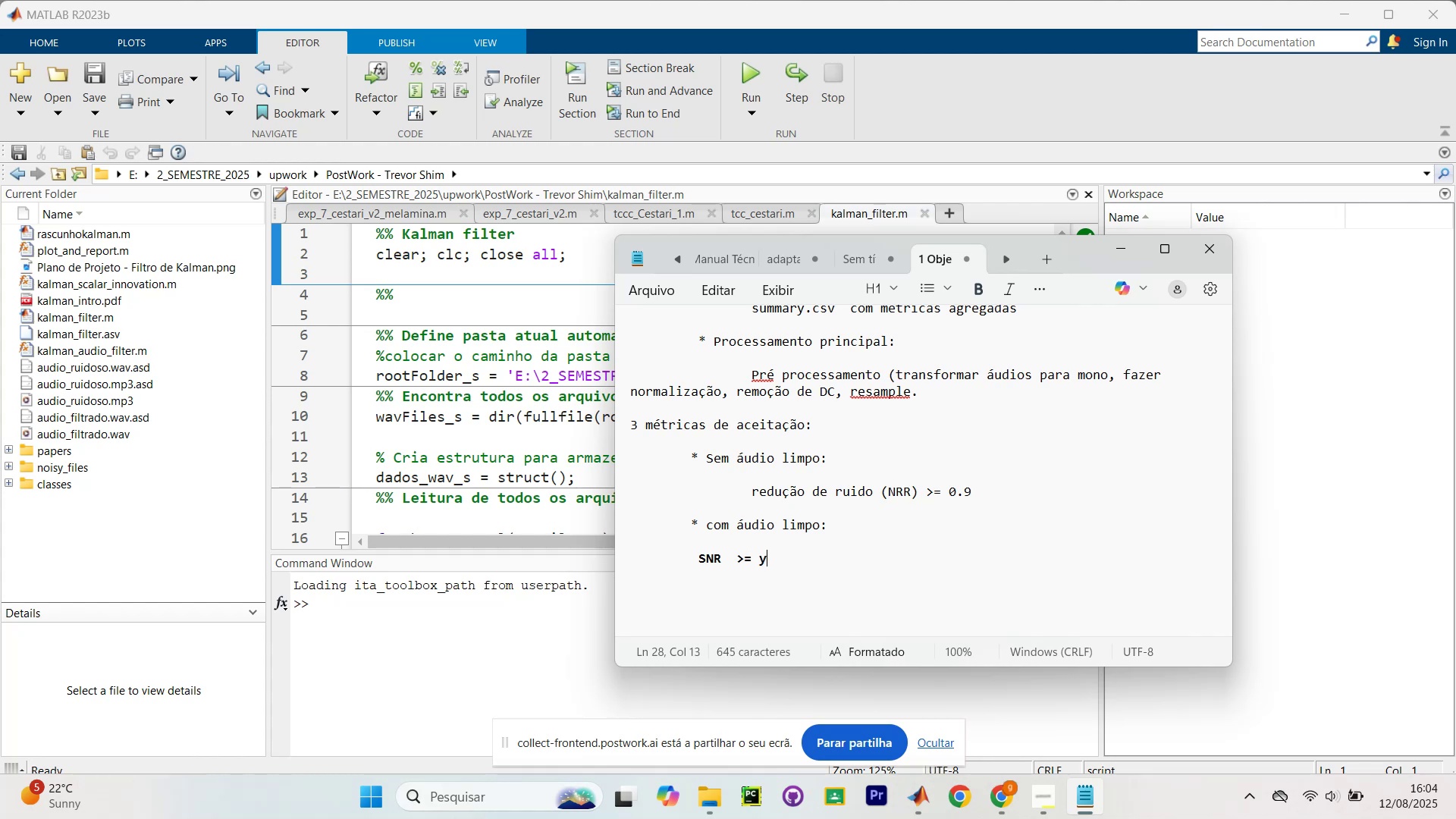 
key(Space)
 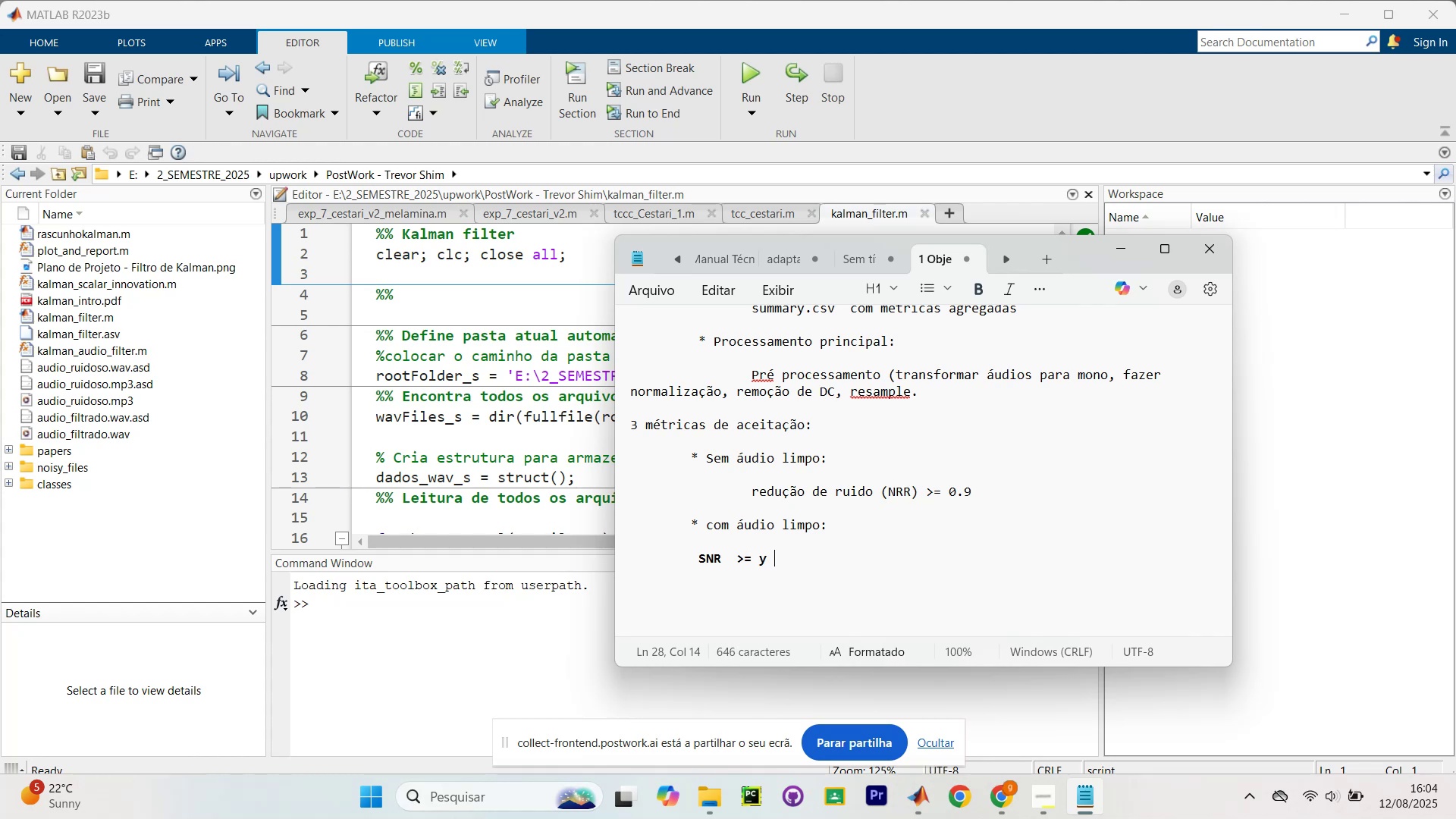 
key(D)
 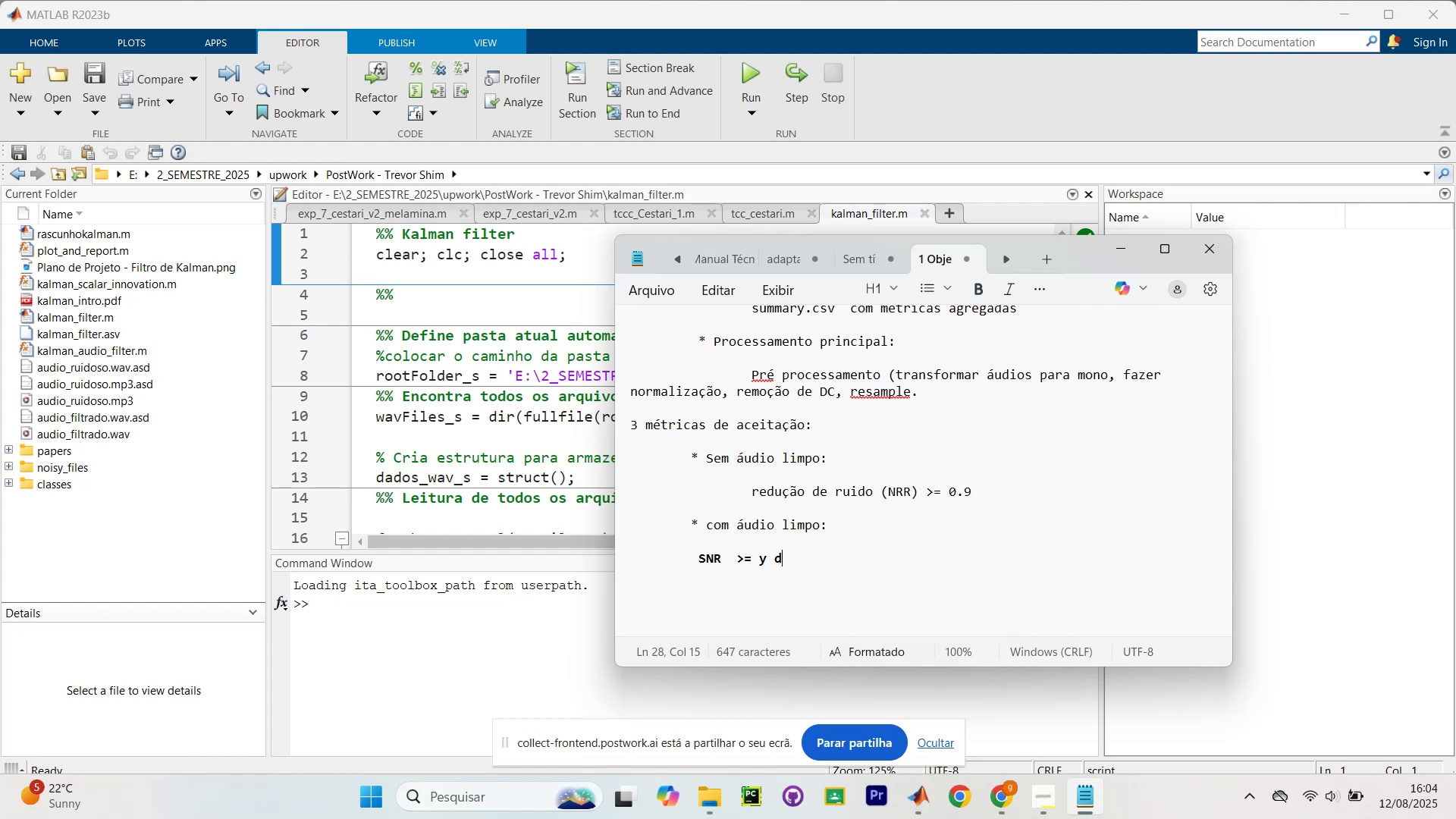 
key(CapsLock)
 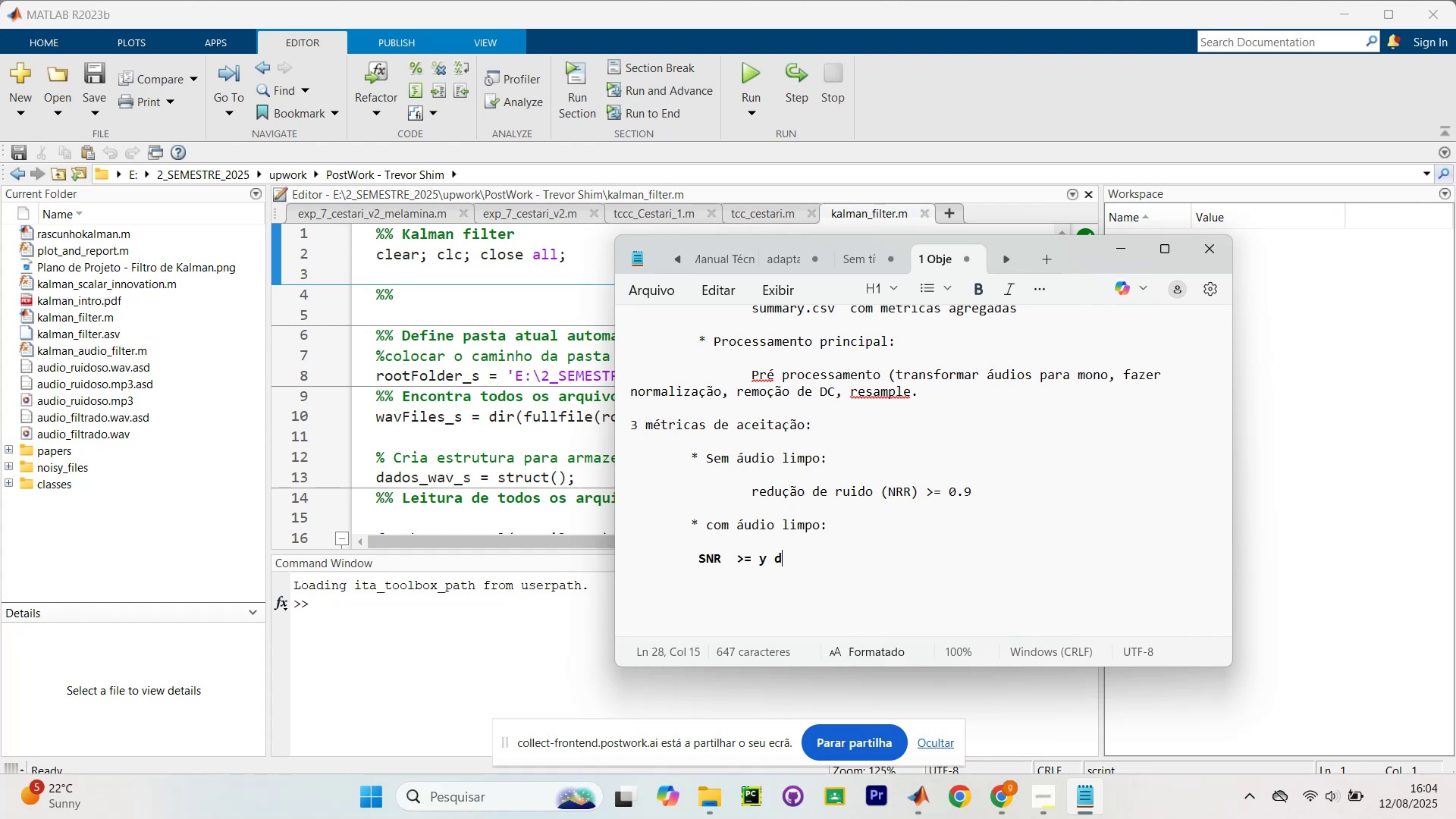 
key(B)
 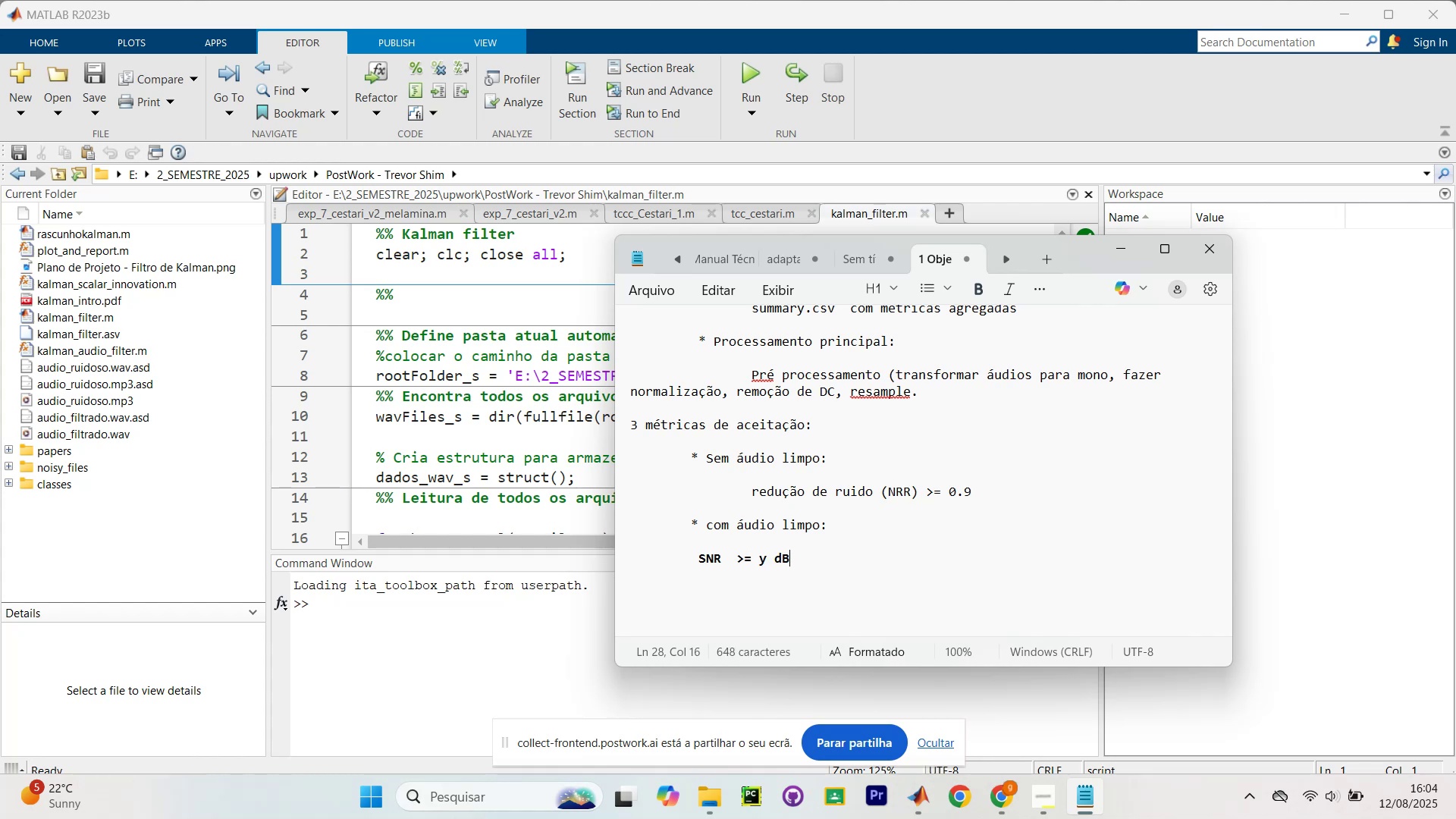 
key(CapsLock)
 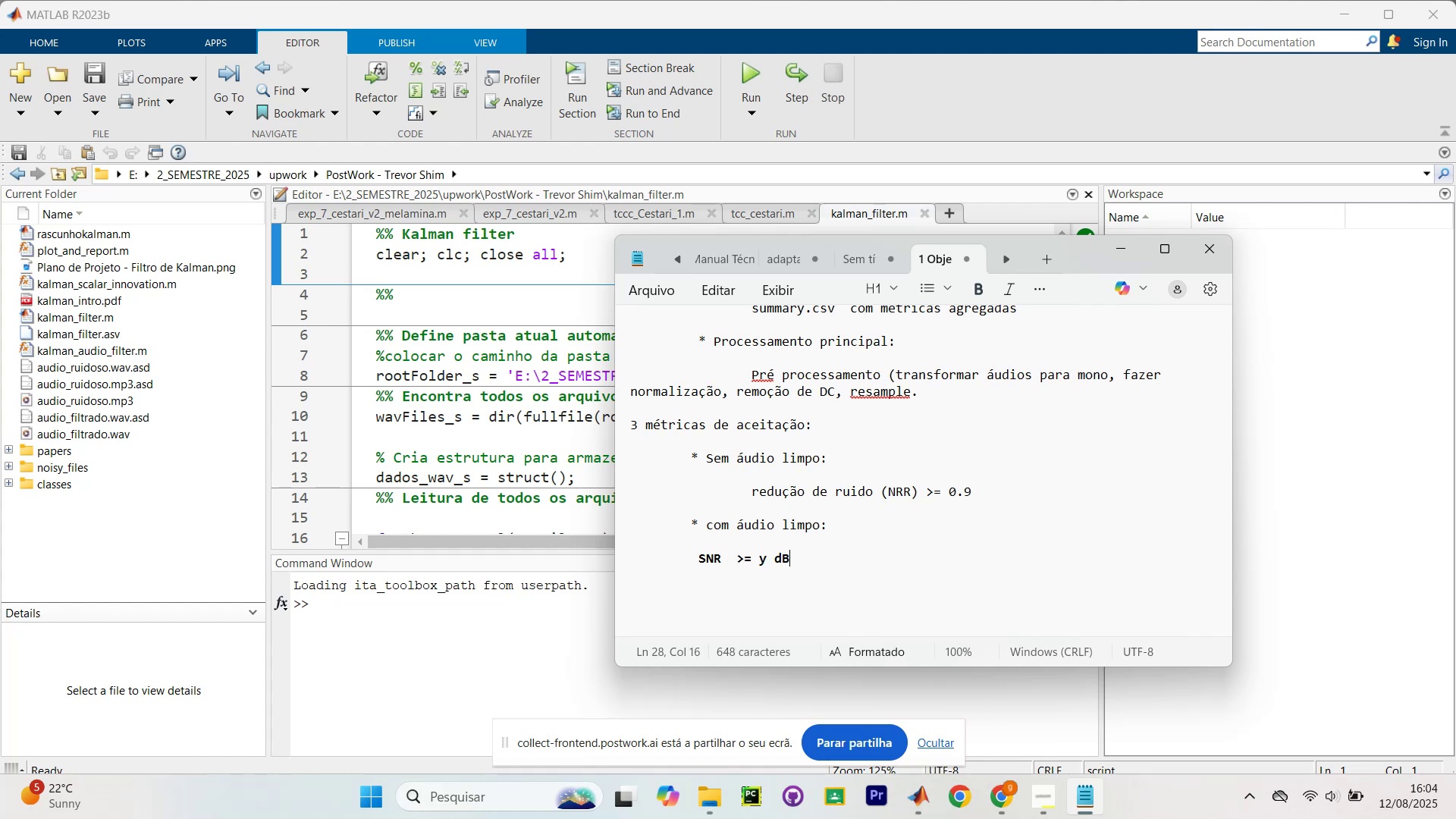 
key(Enter)
 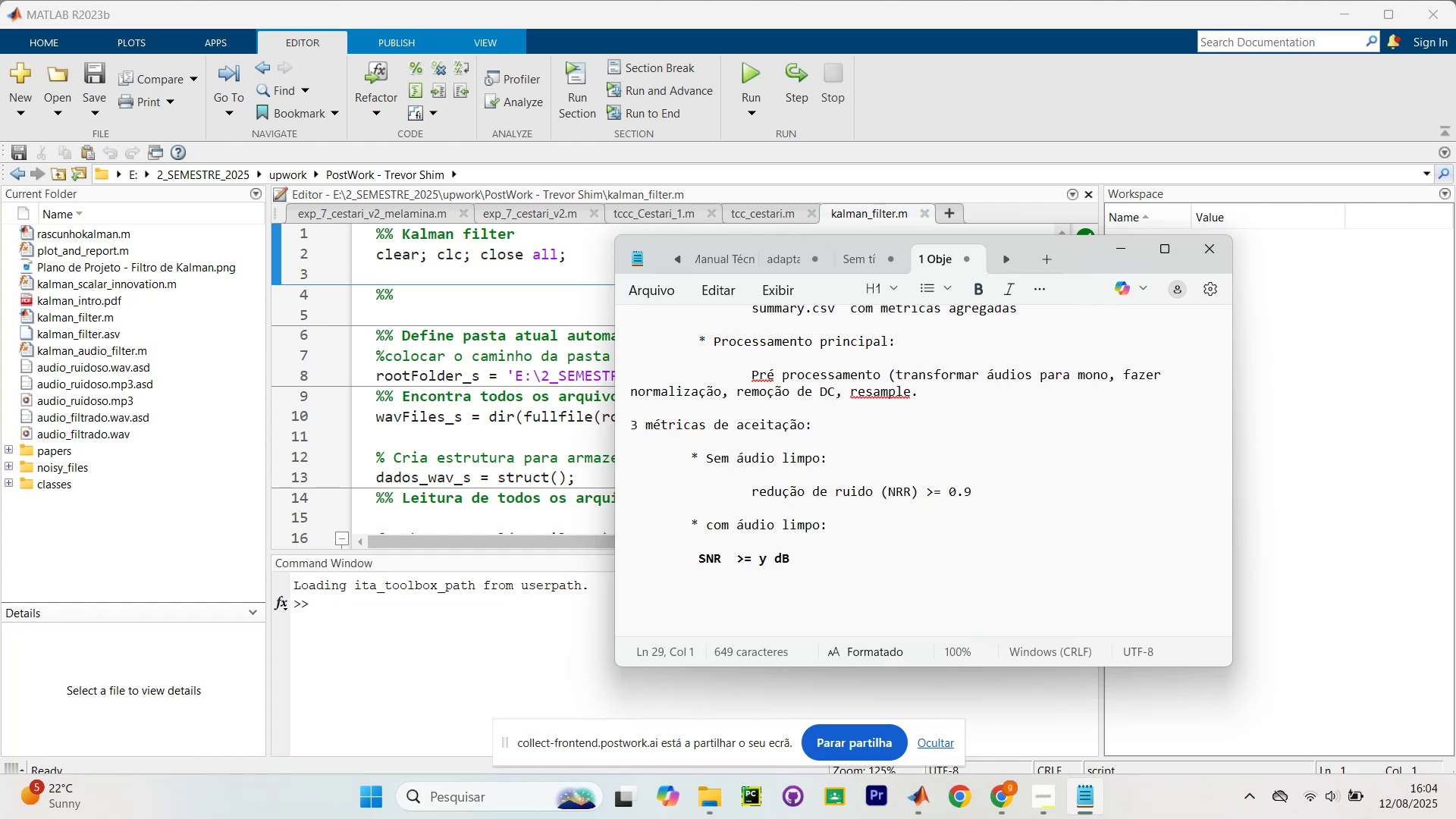 
key(Tab)
 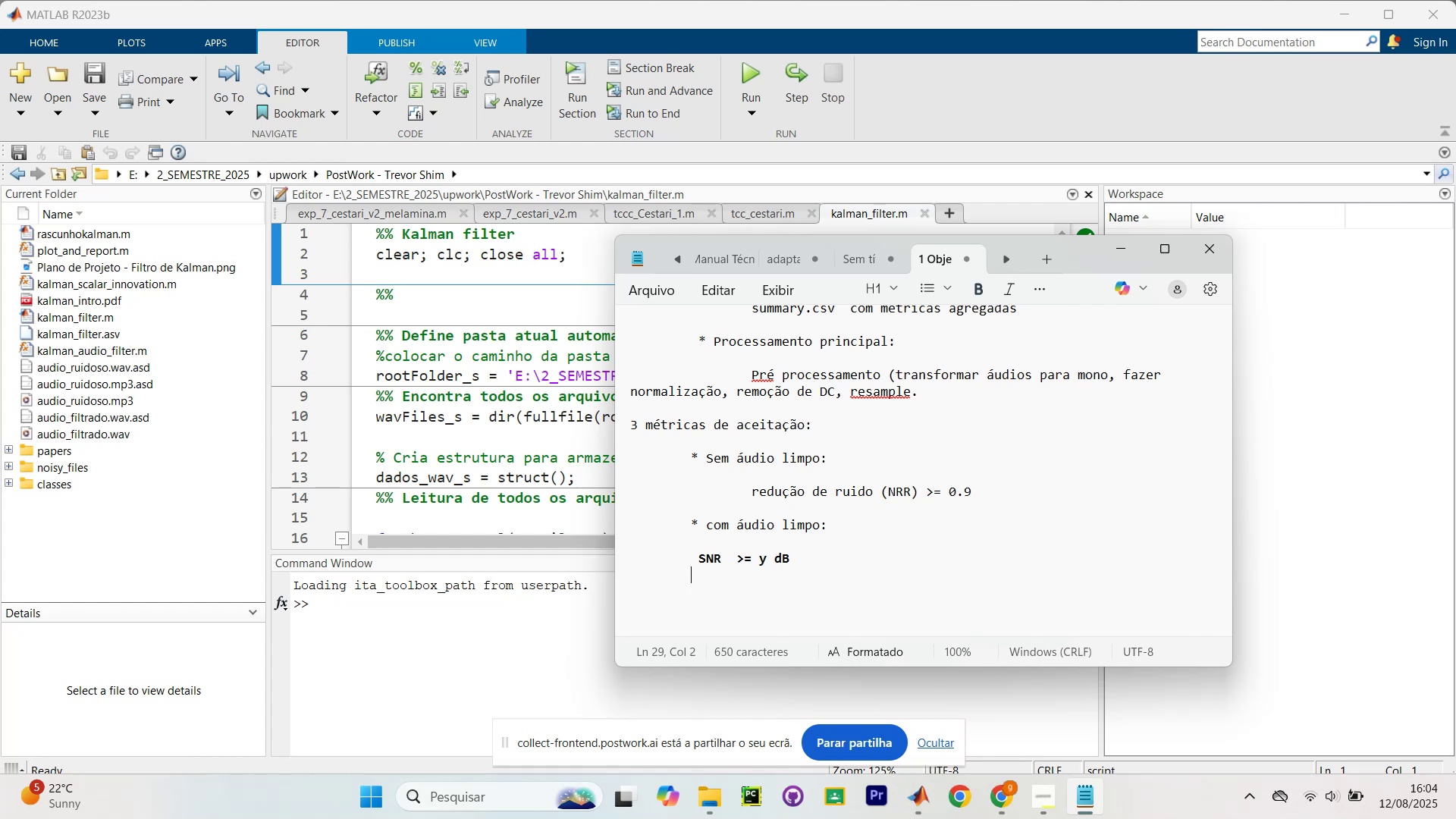 
key(Tab)
 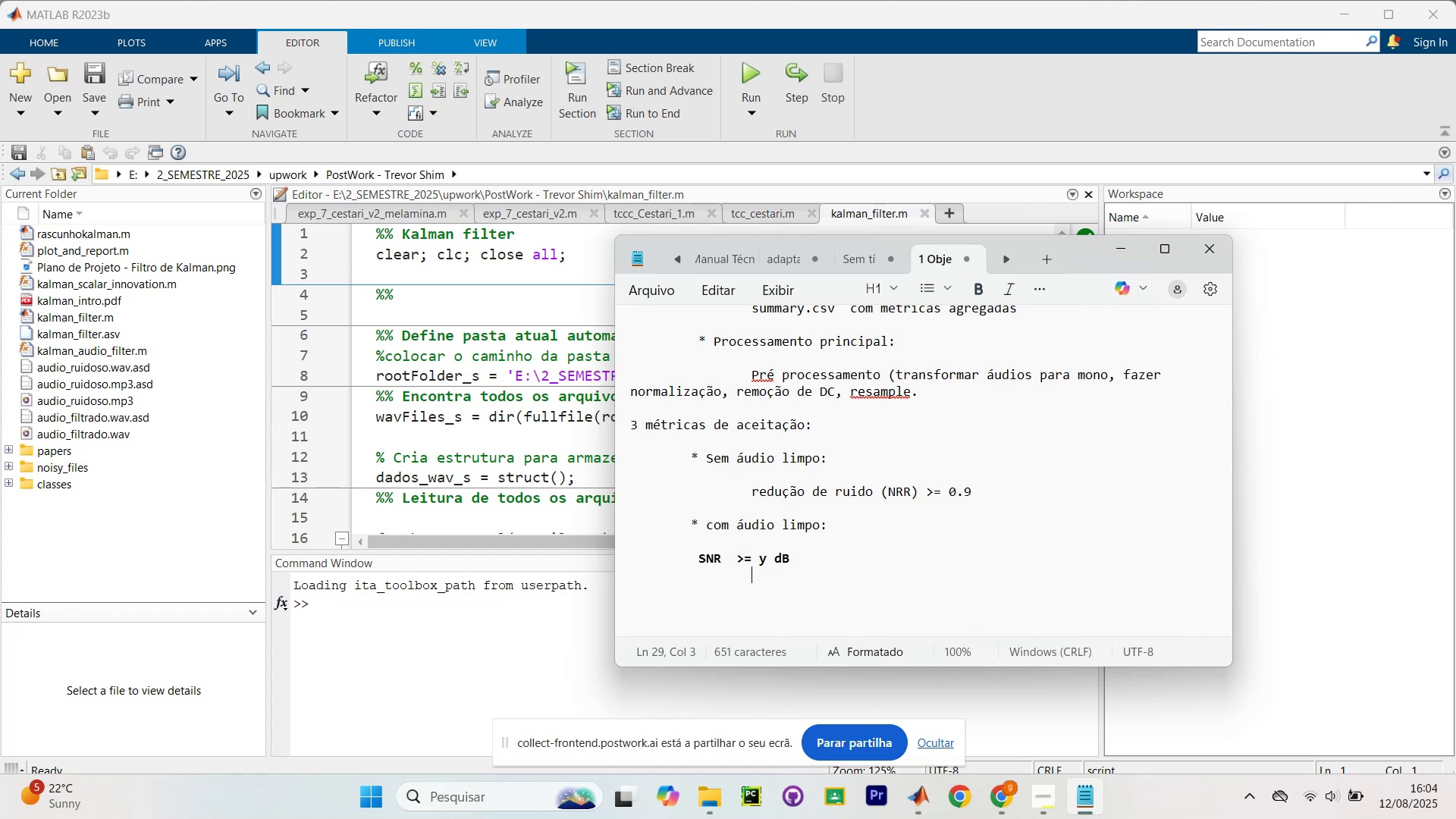 
key(Backspace)
 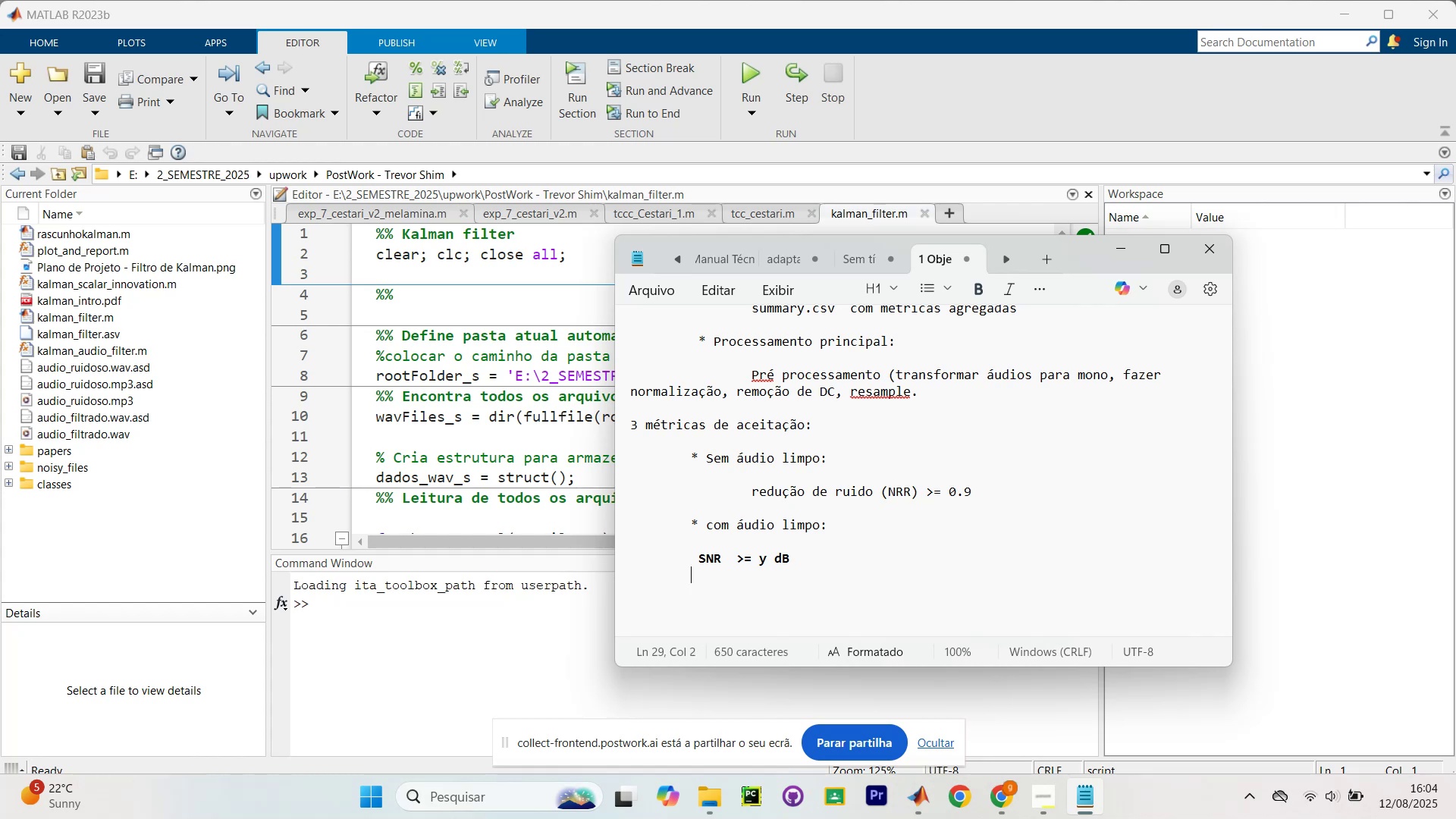 
key(Enter)
 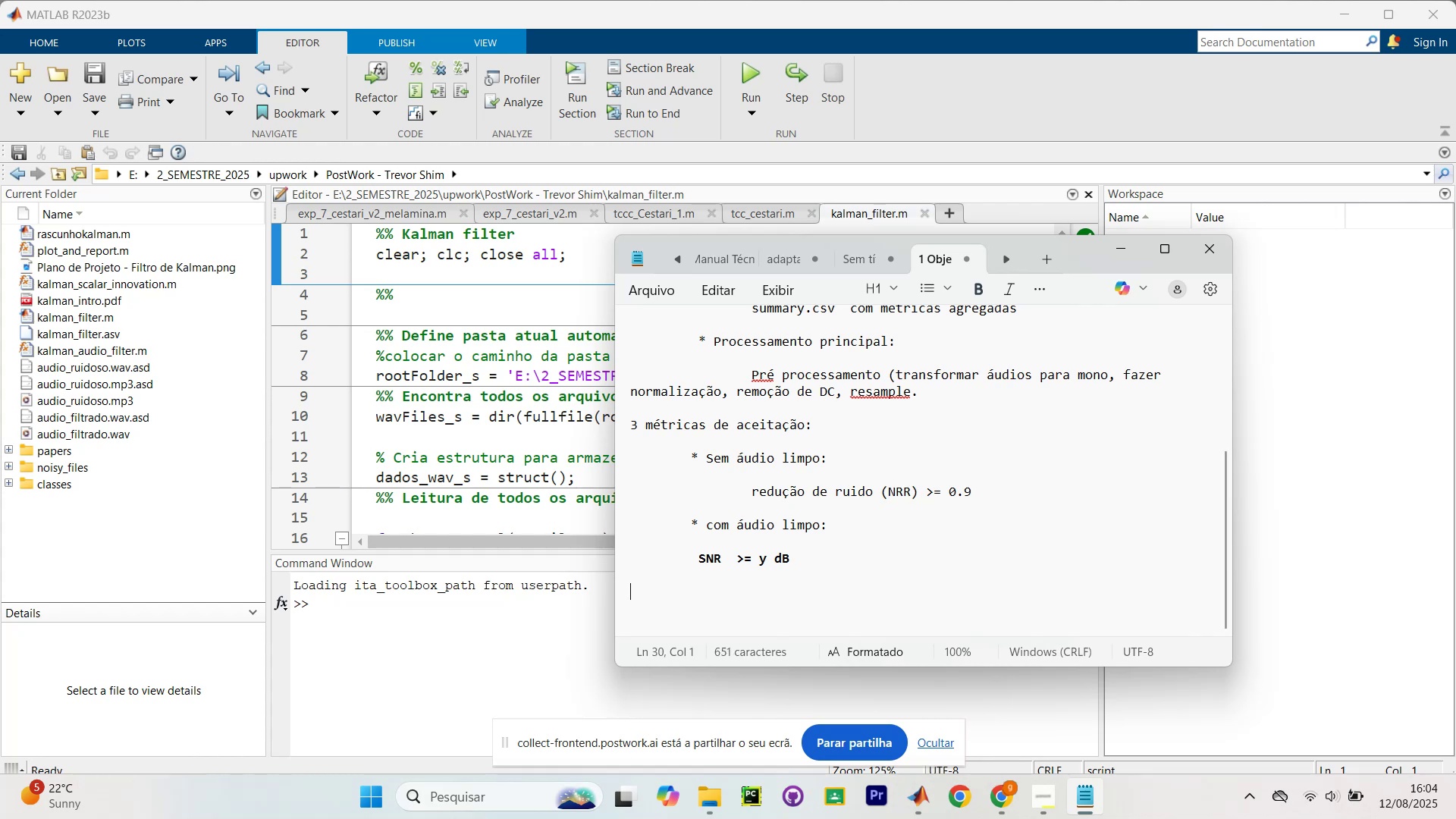 
key(Tab)
type(Pes)
 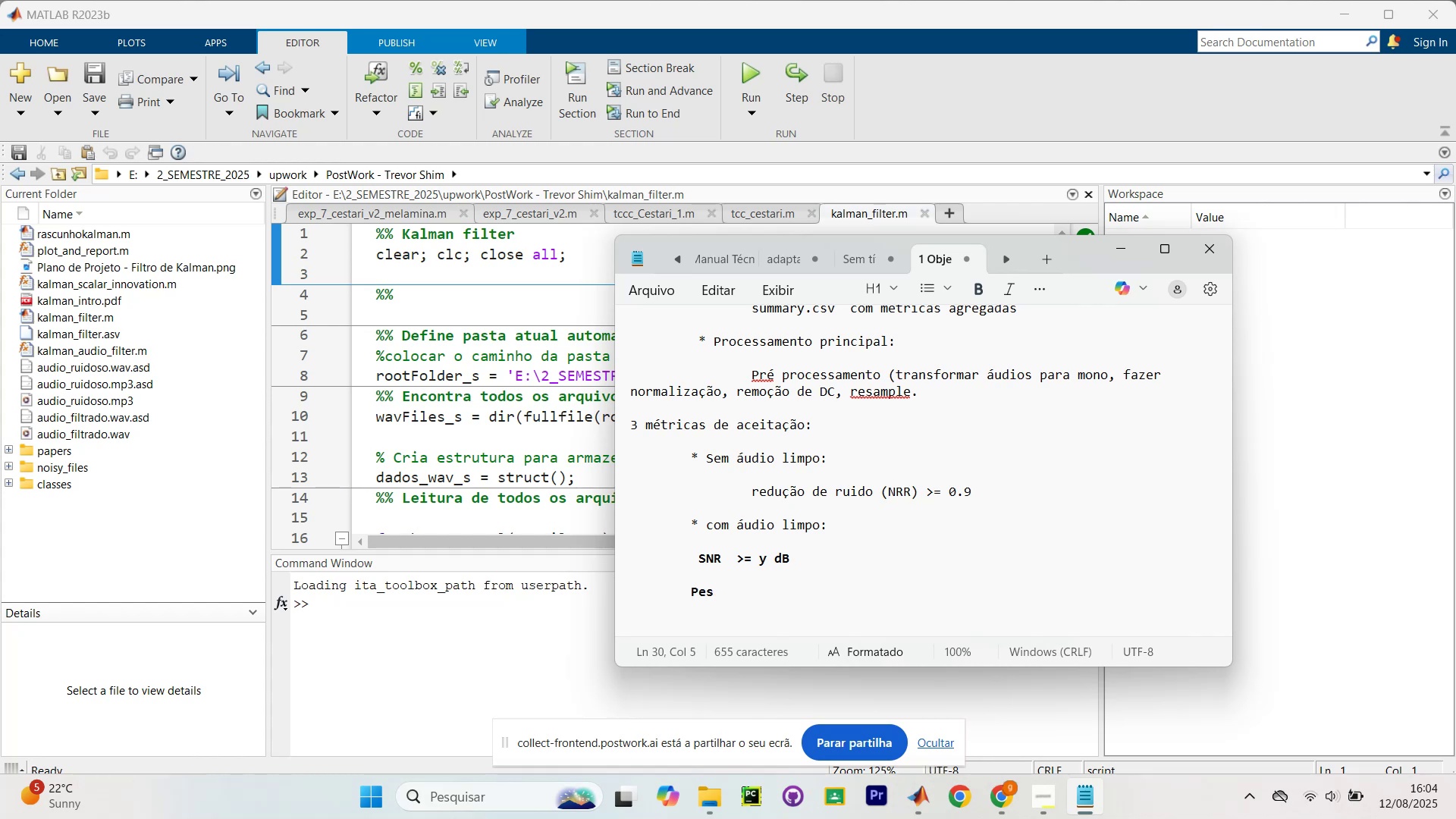 
key(Alt+Control+2)
 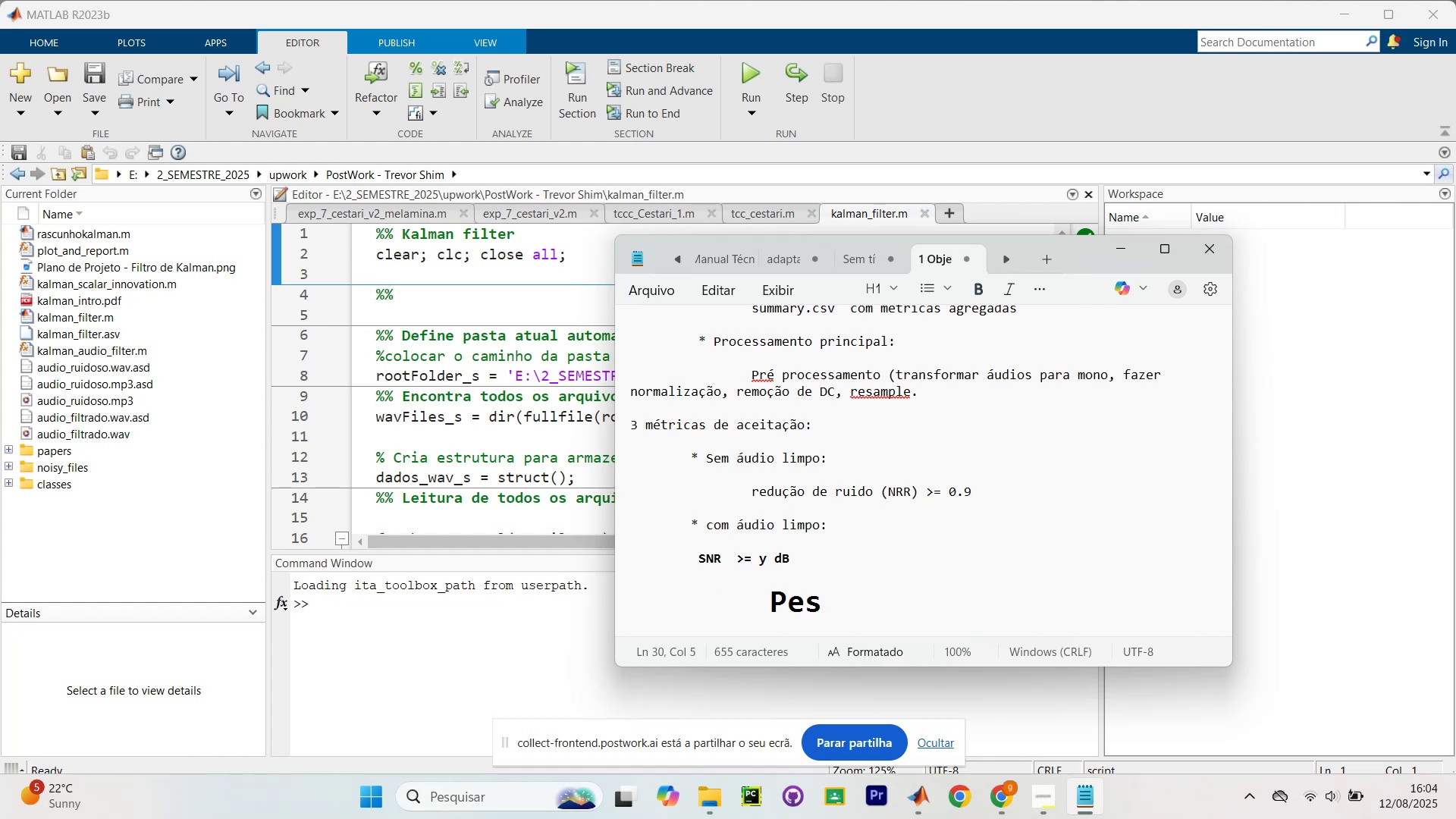 
key(Alt+Control+2)
 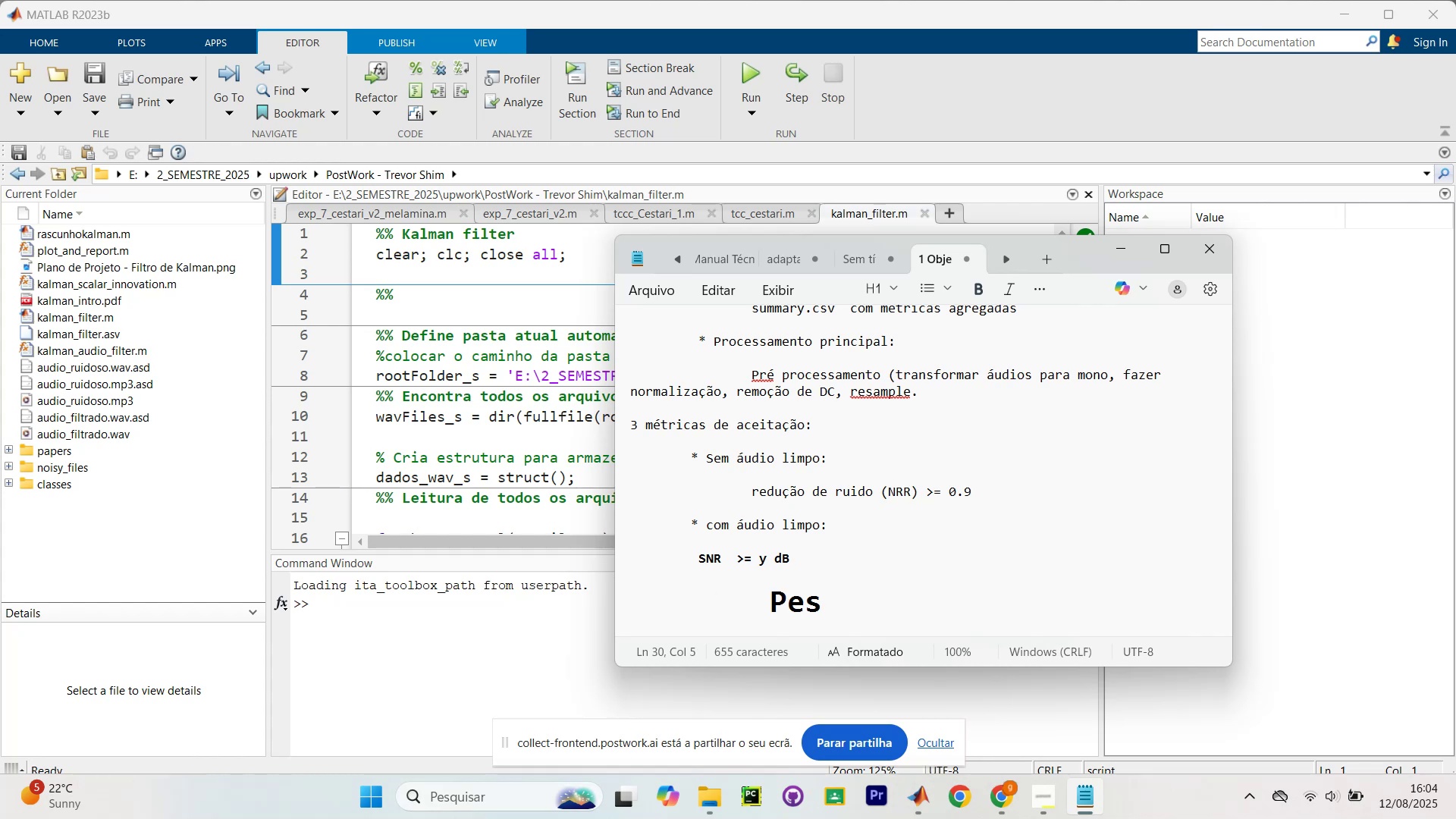 
key(Backspace)
 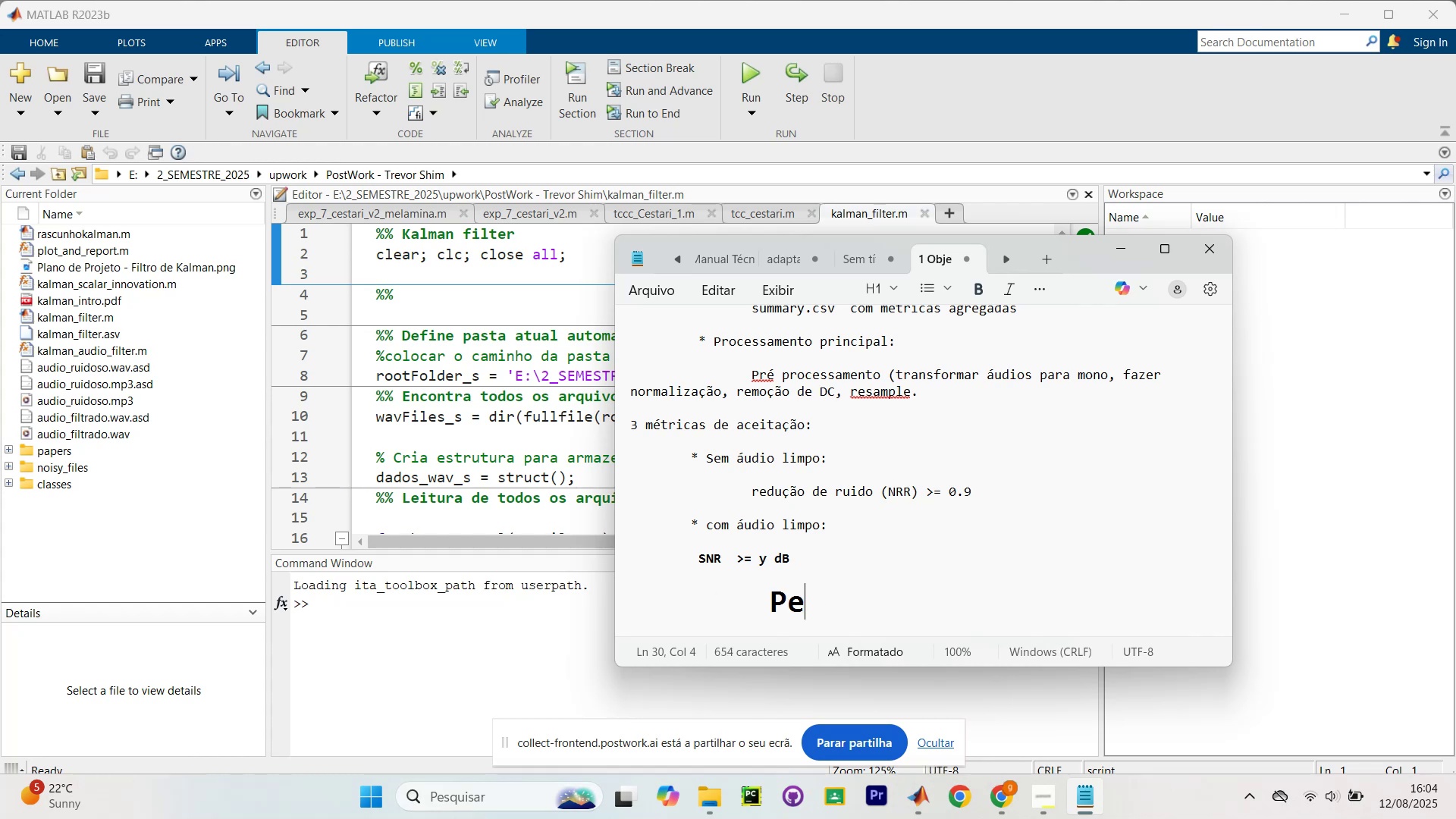 
key(Backspace)
 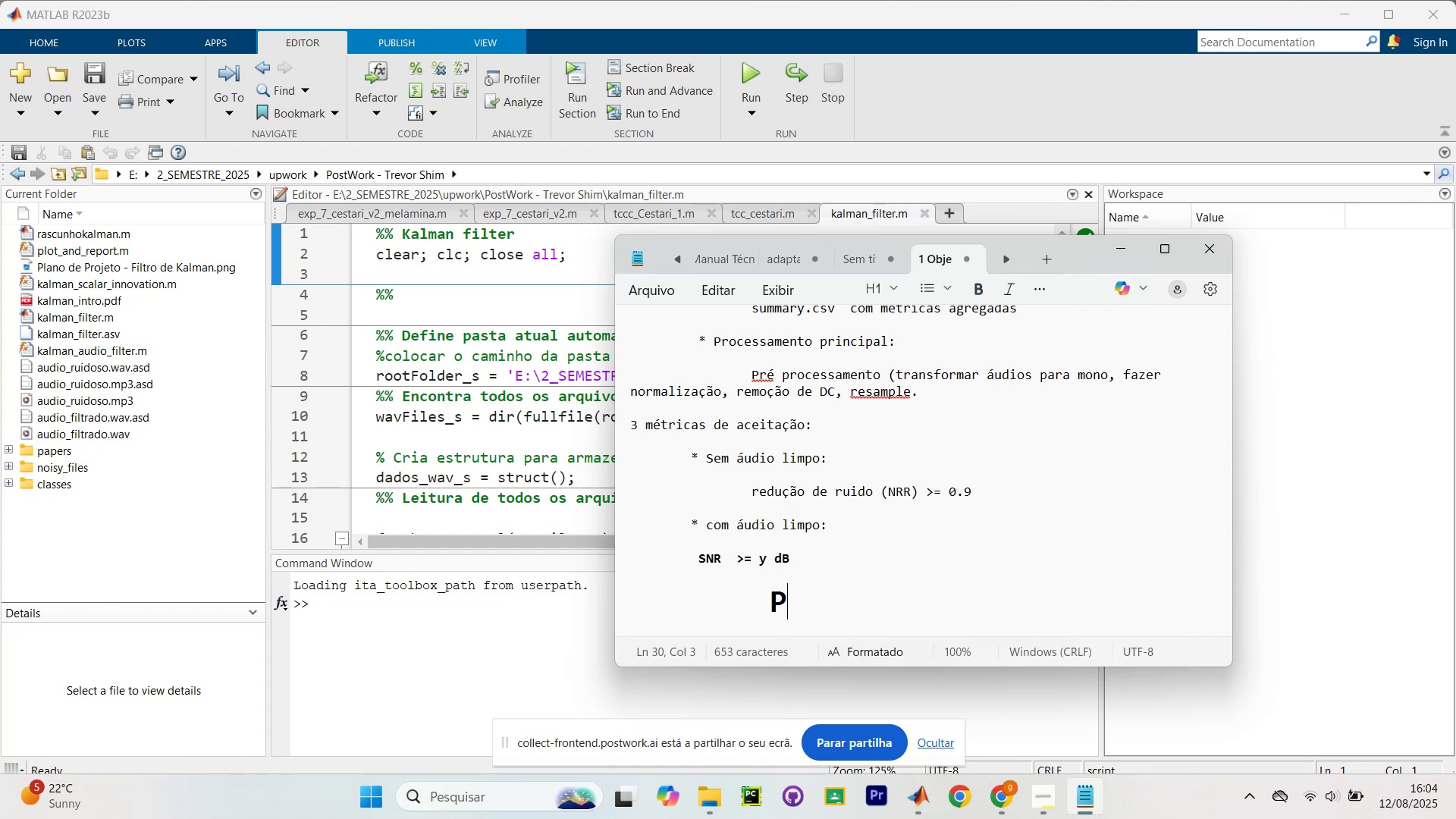 
key(Backspace)
 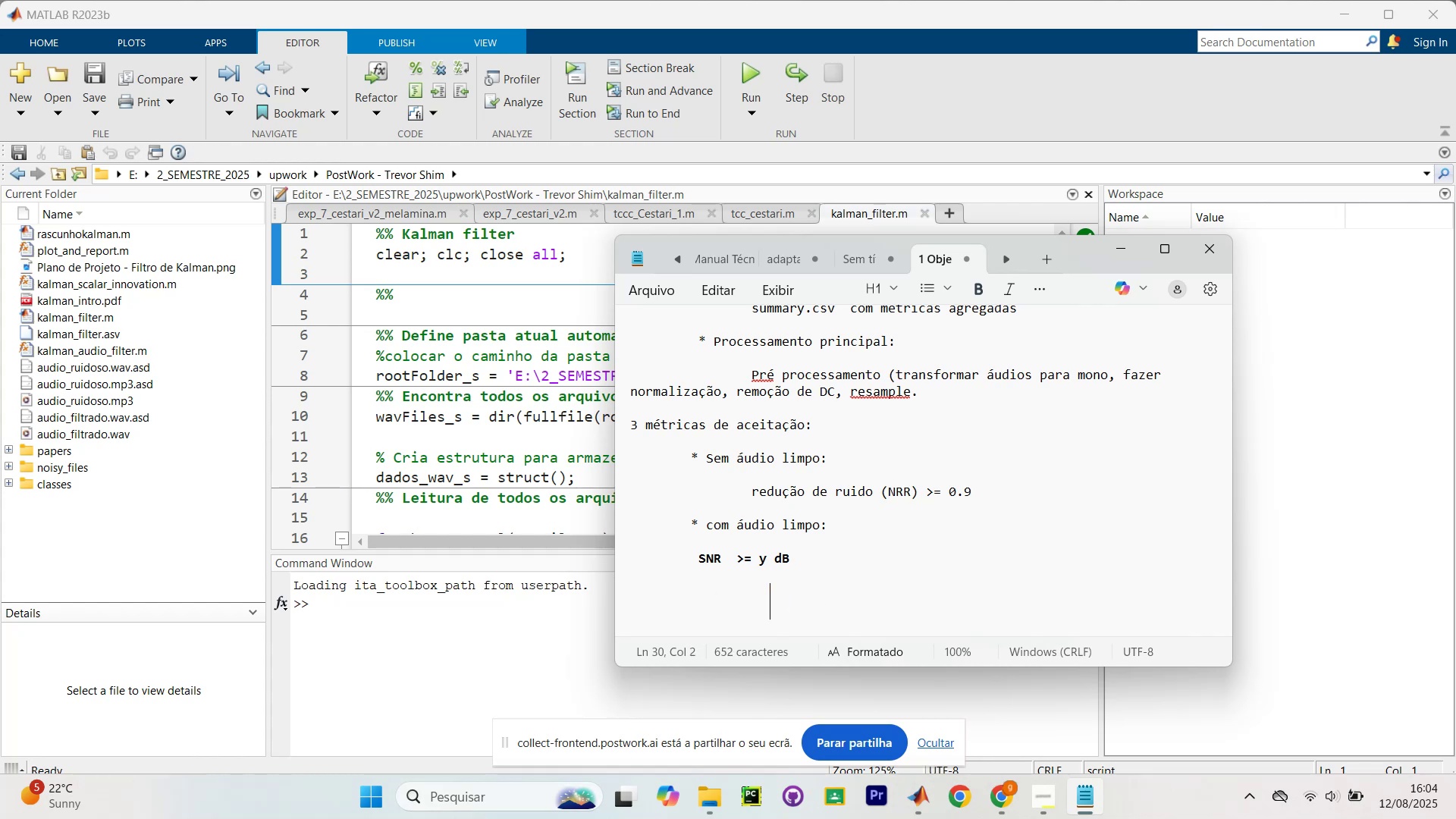 
key(Backspace)
 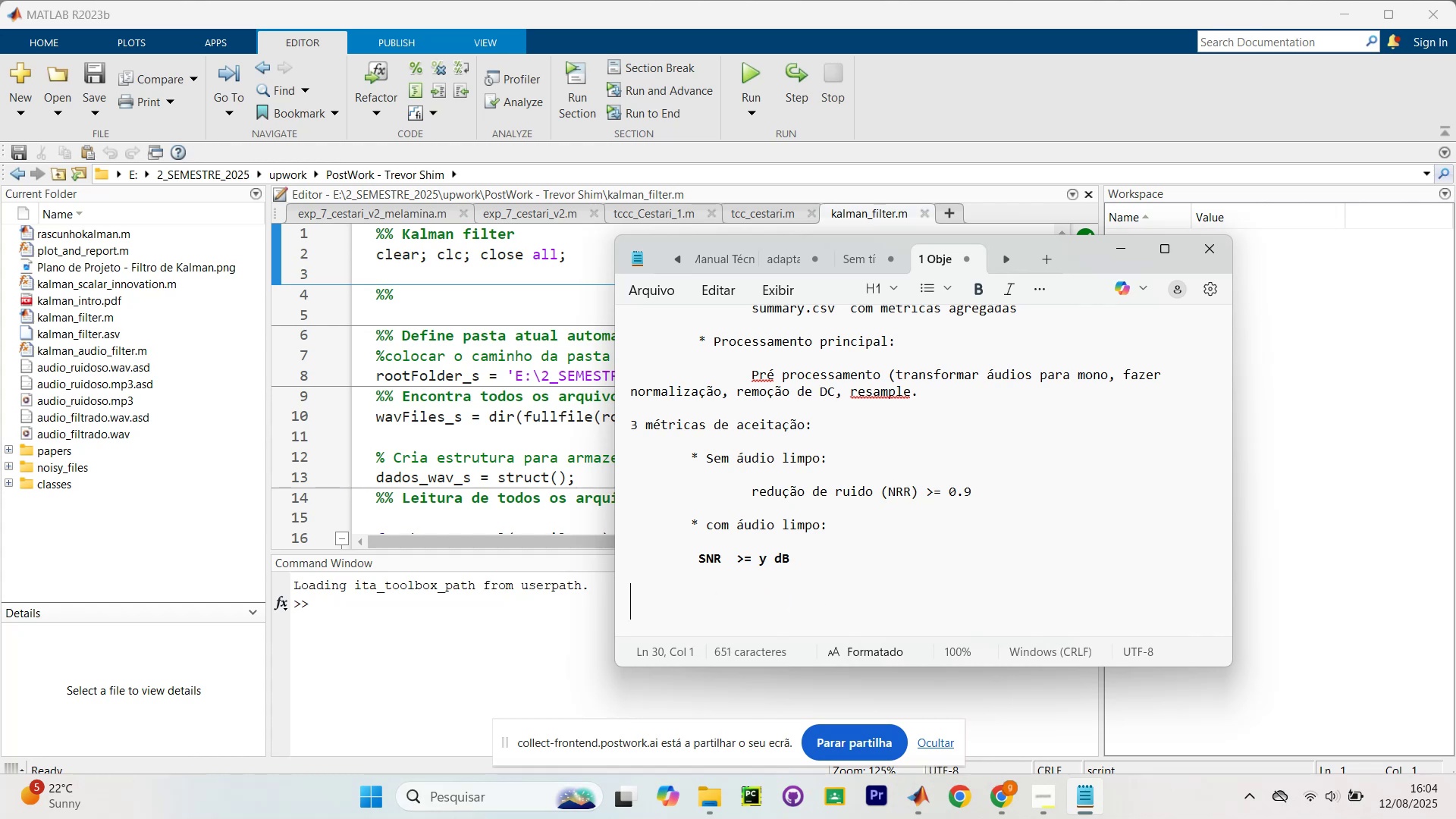 
key(Backspace)
 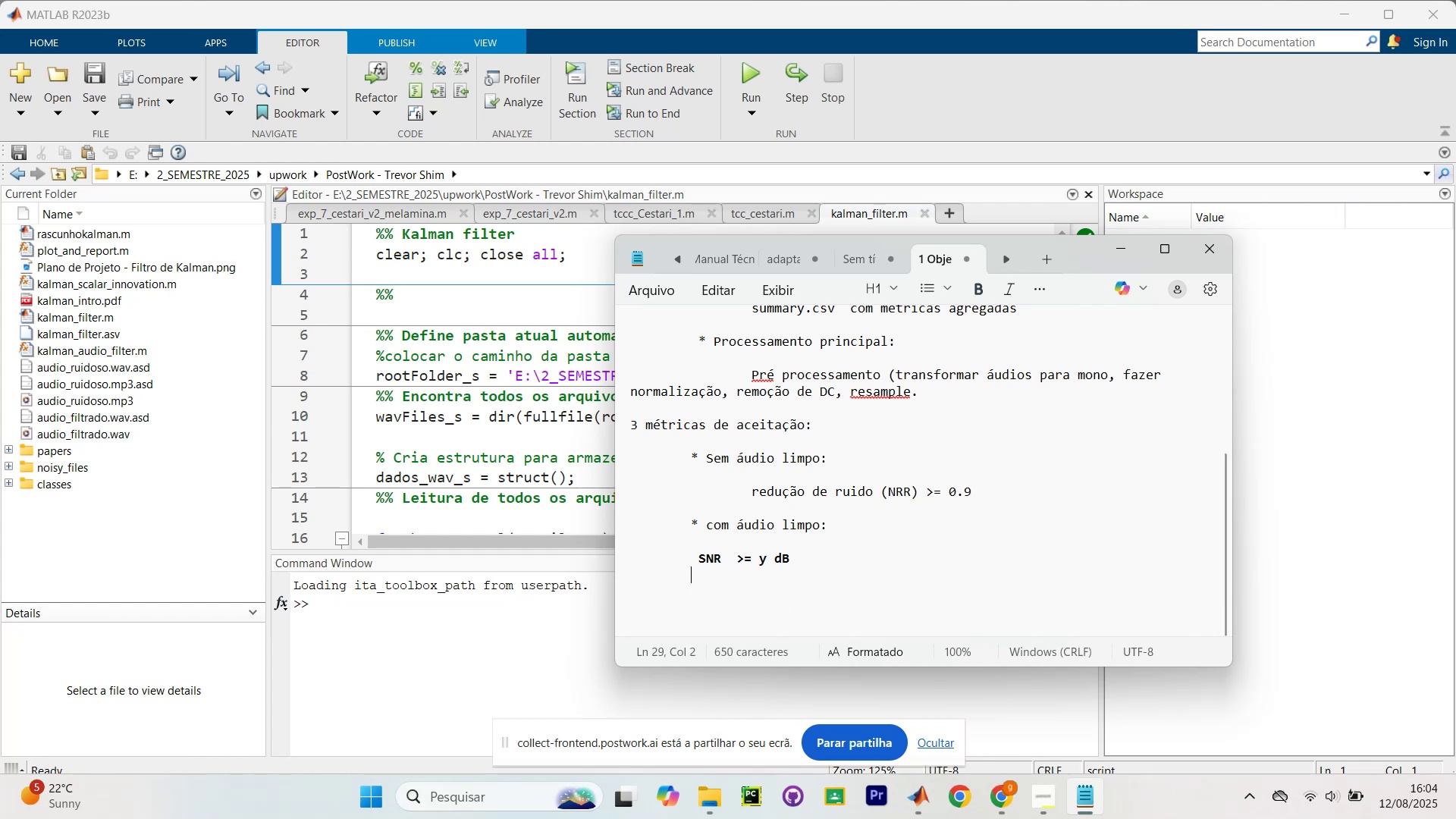 
key(Space)
 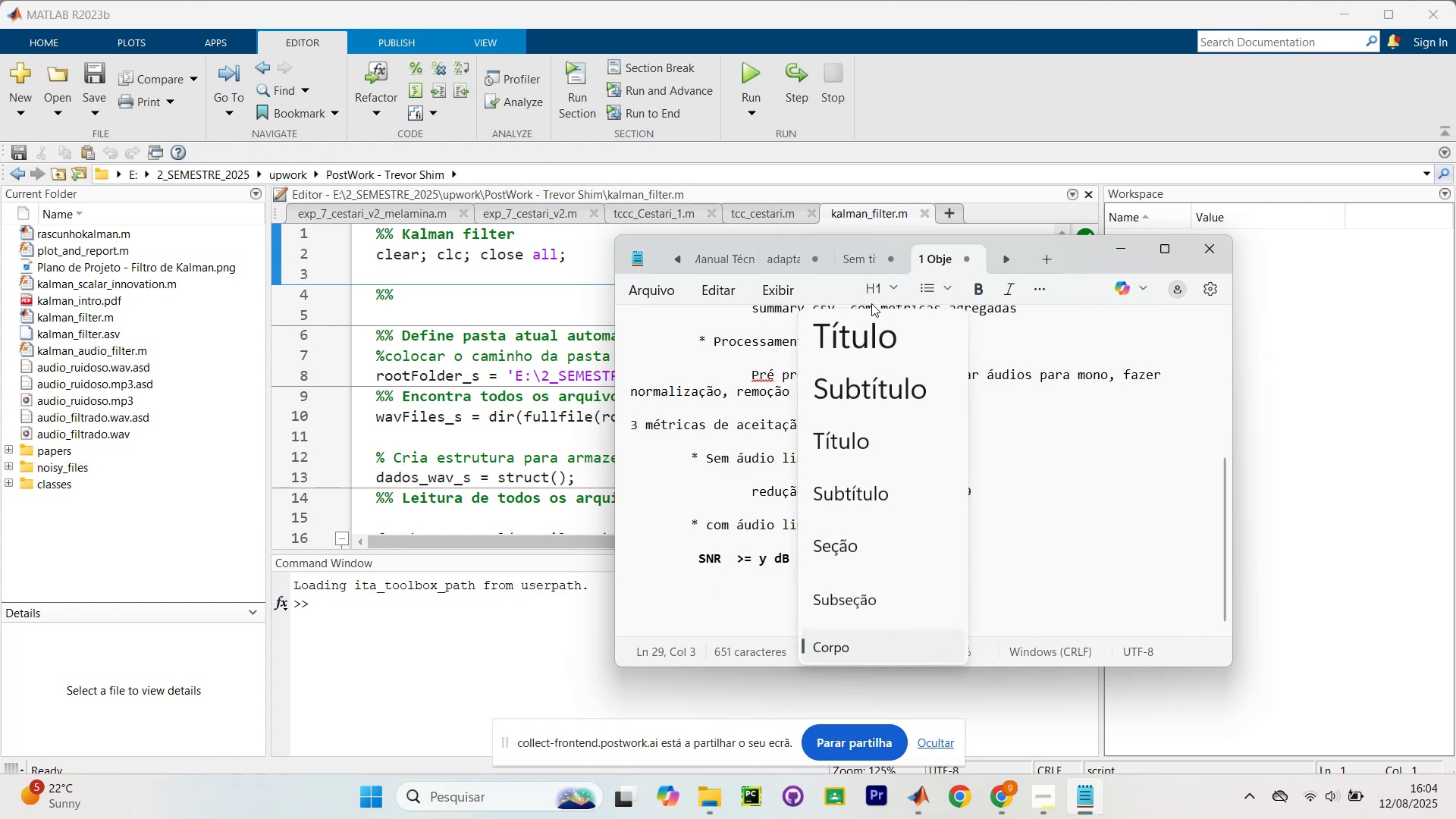 
scroll: coordinate [912, 588], scroll_direction: down, amount: 4.0
 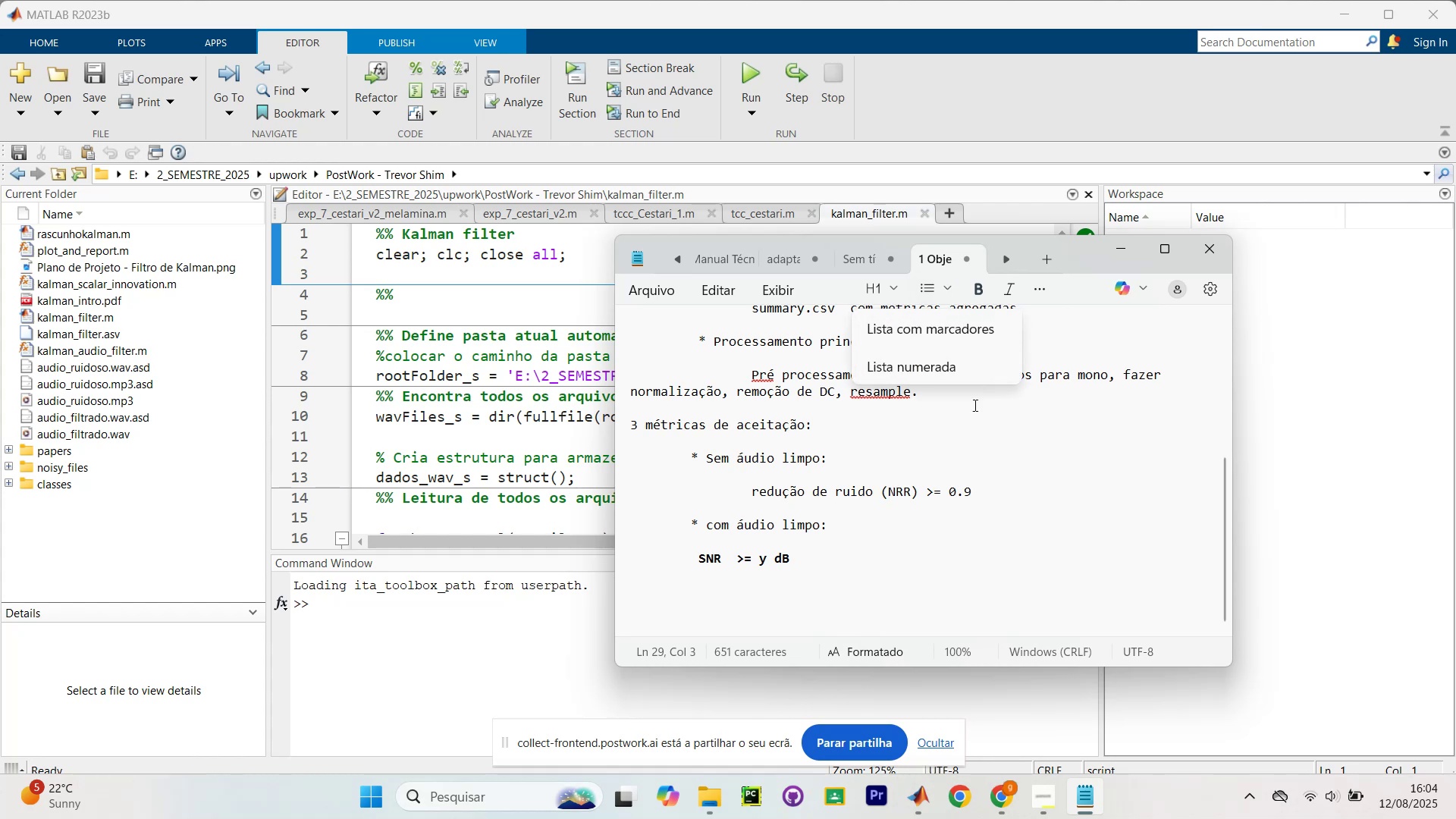 
left_click([893, 281])
 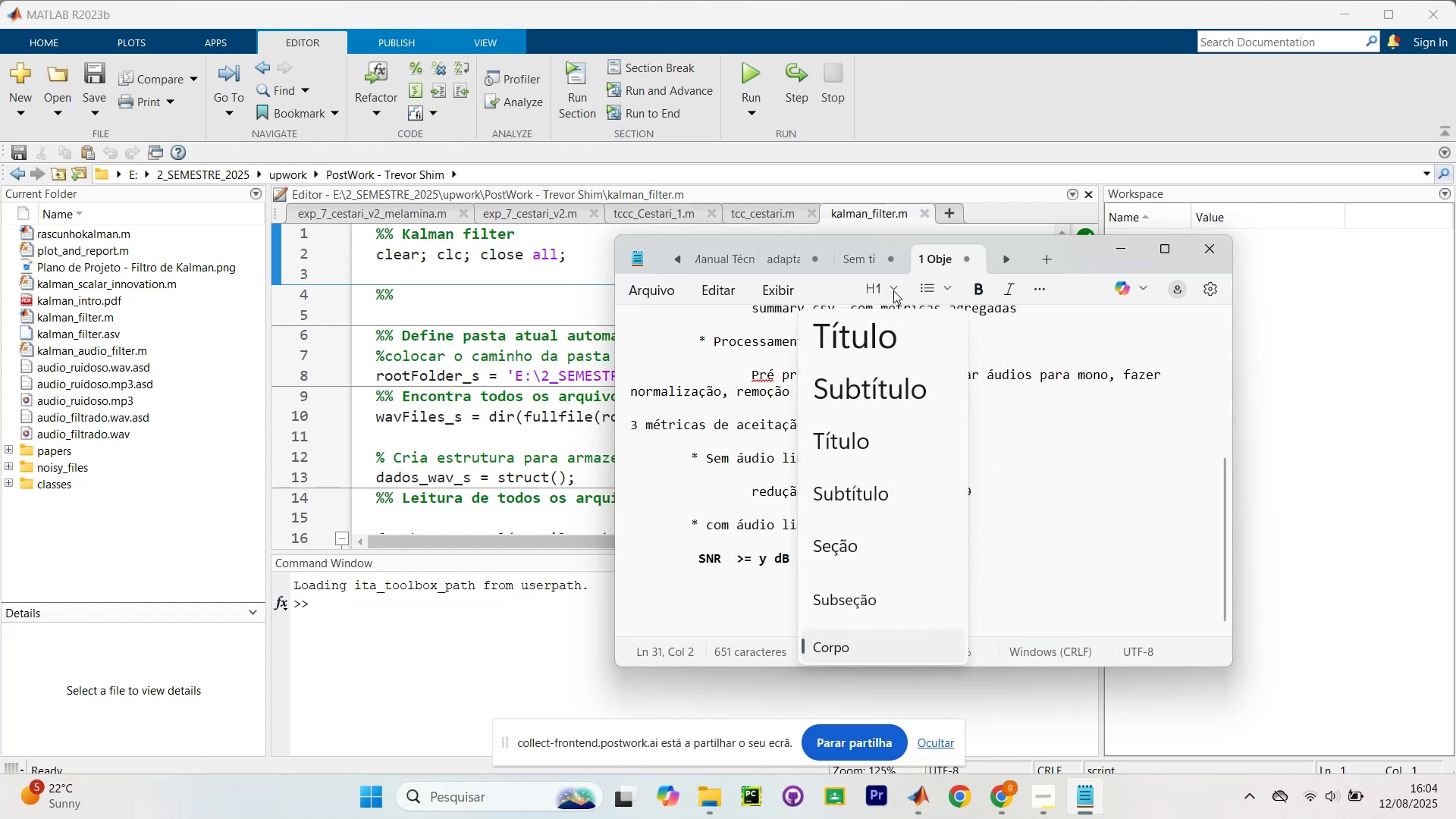 
scroll: coordinate [897, 403], scroll_direction: down, amount: 6.0
 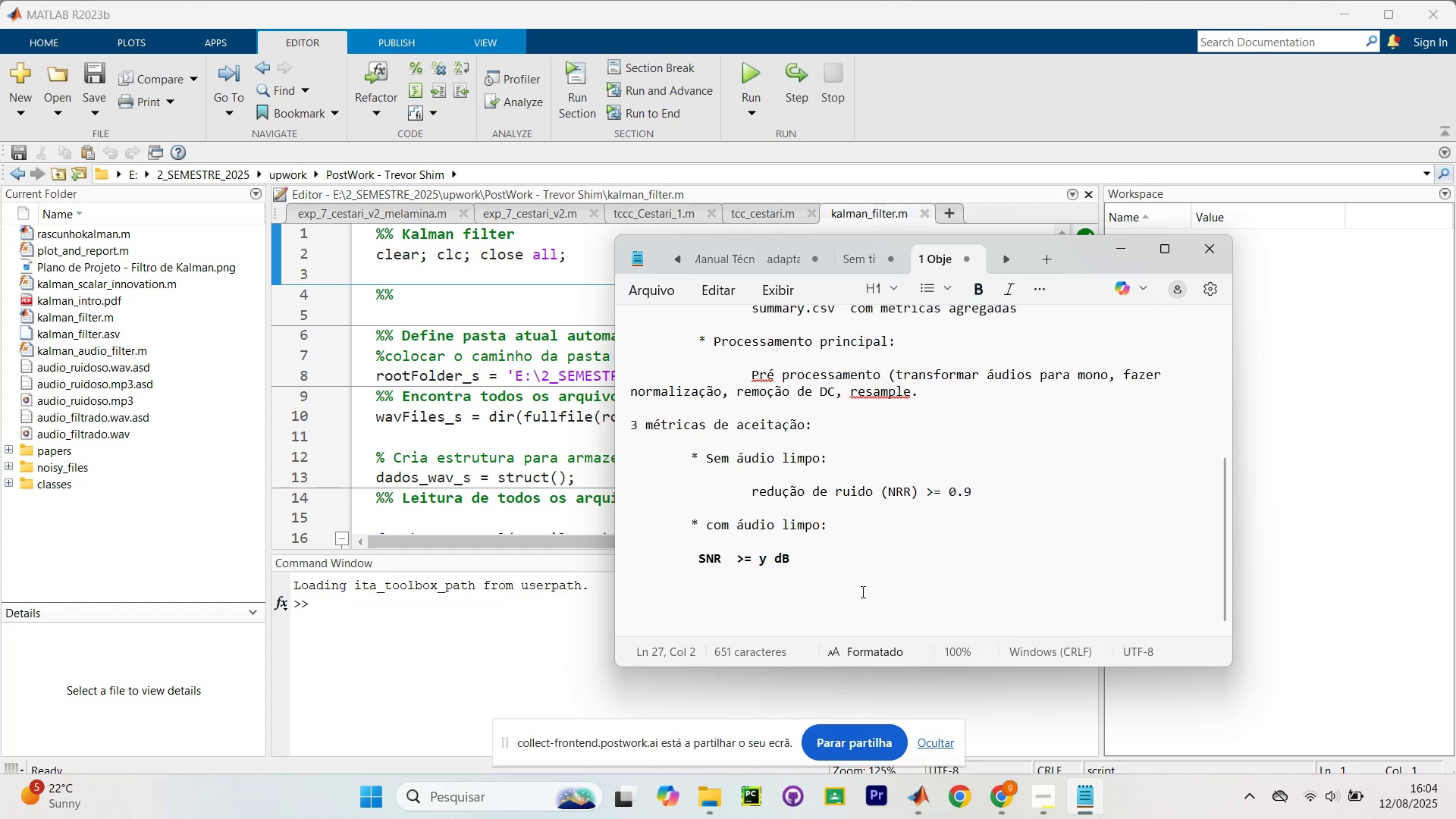 
left_click([856, 562])
 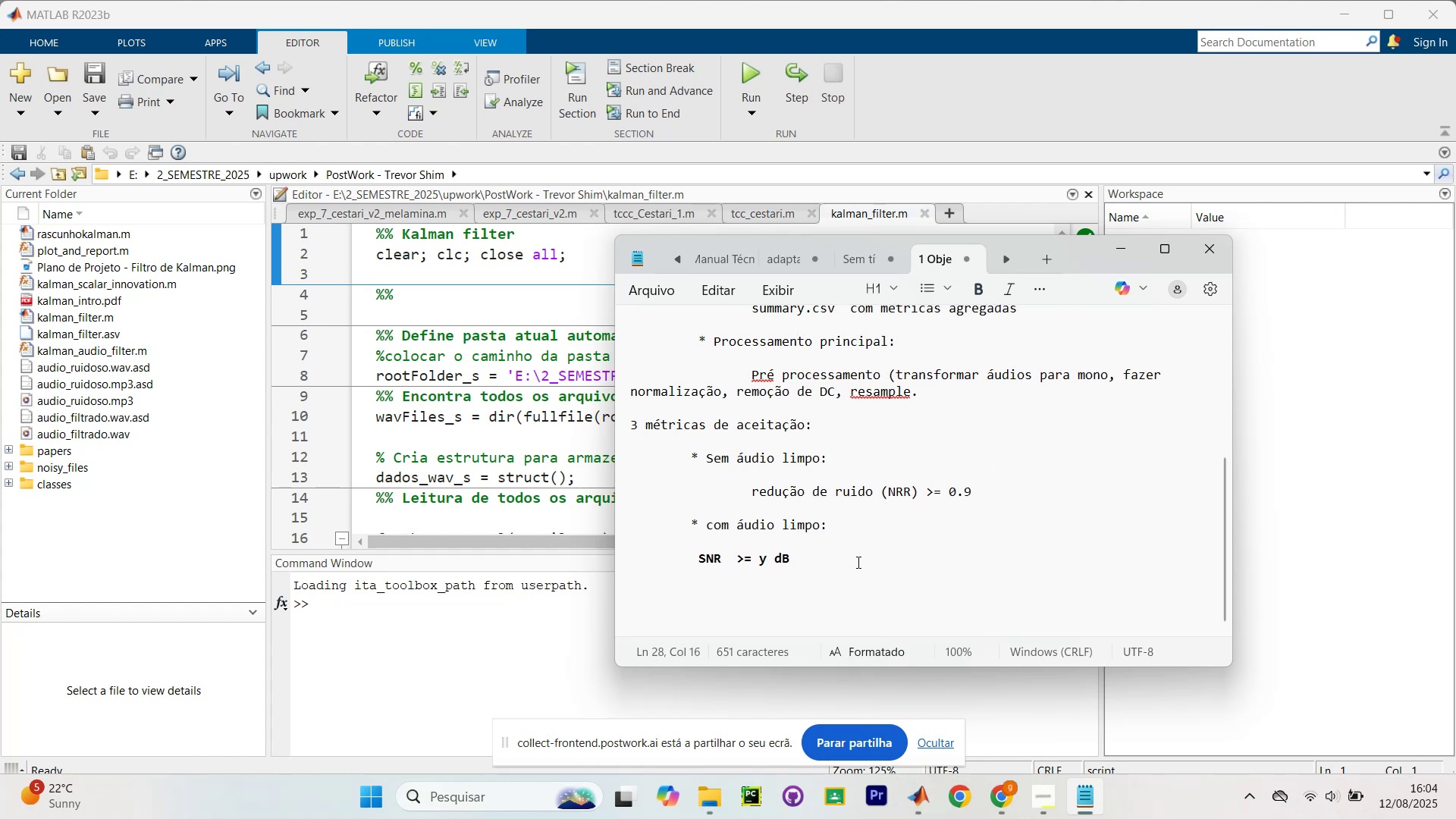 
key(Enter)
 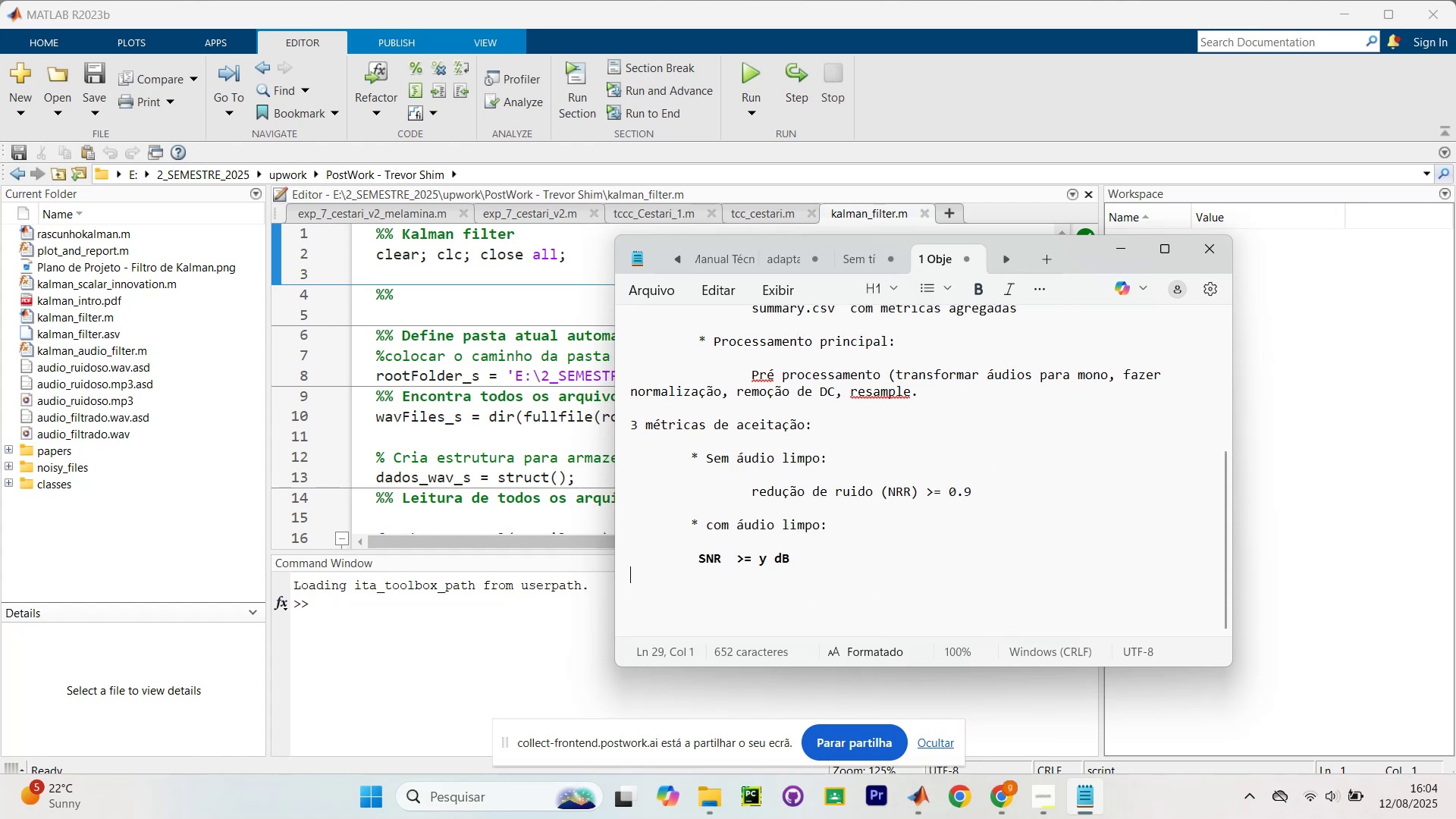 
key(Enter)
 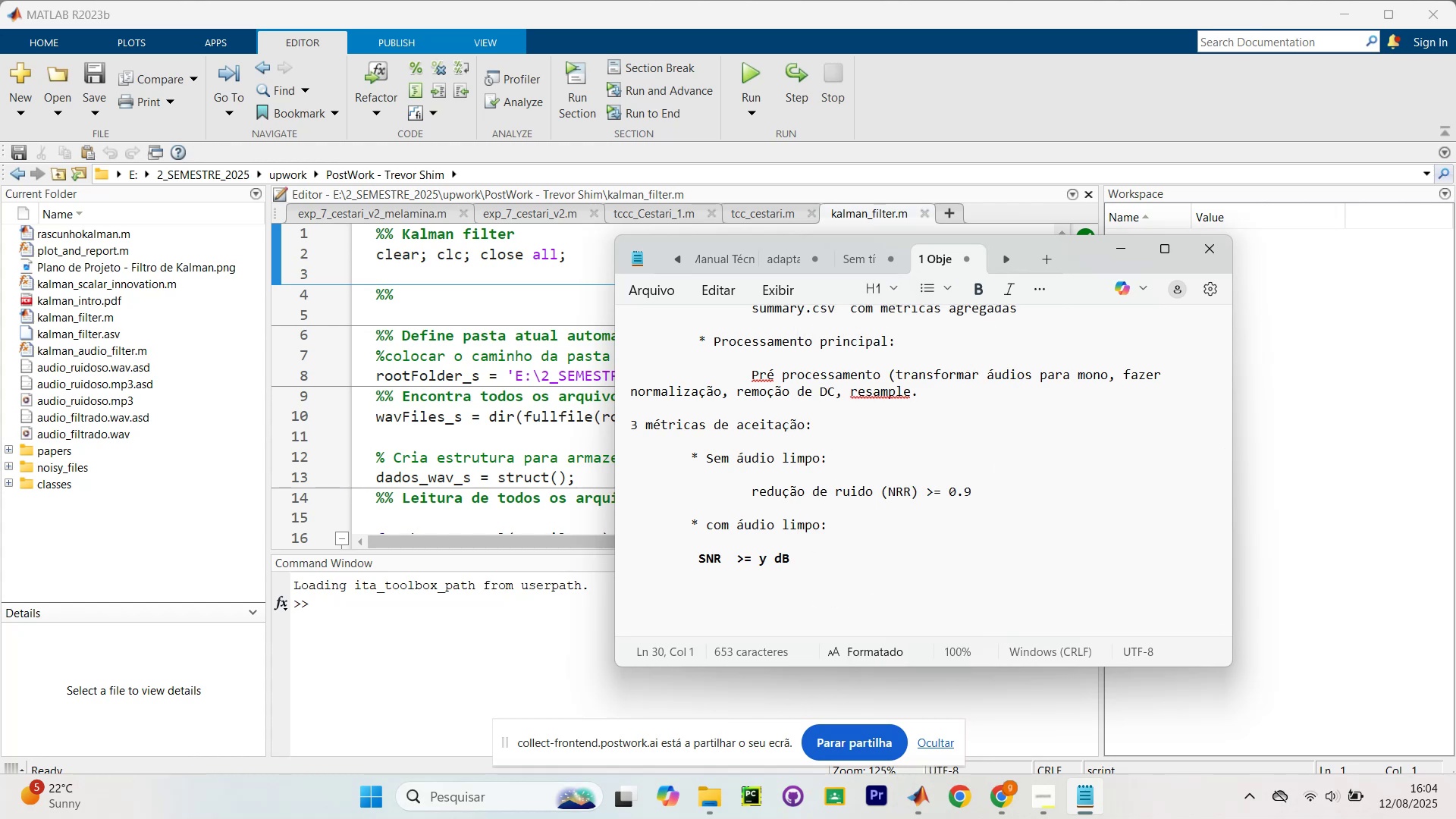 
wait(5.18)
 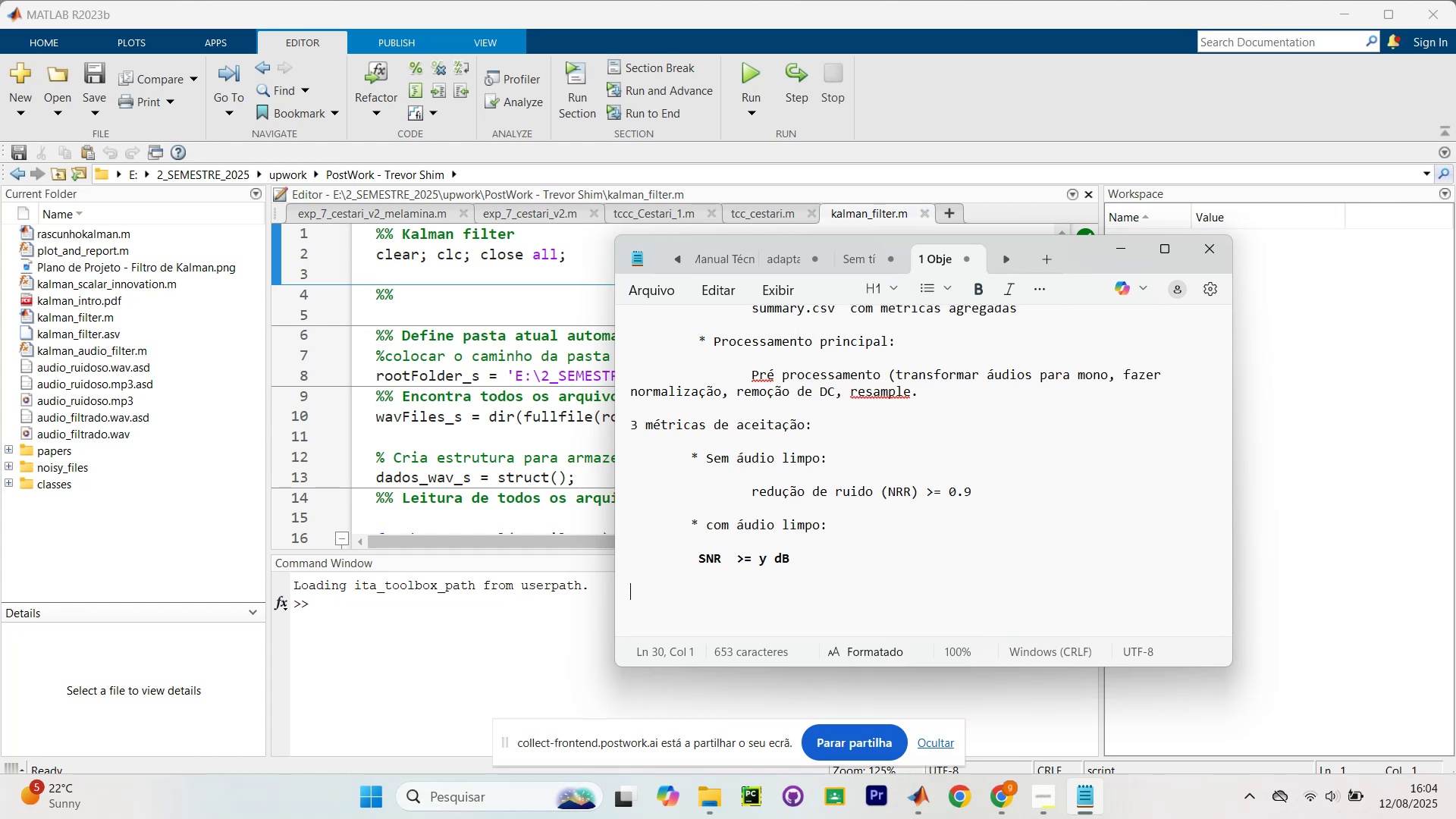 
key(CapsLock)
 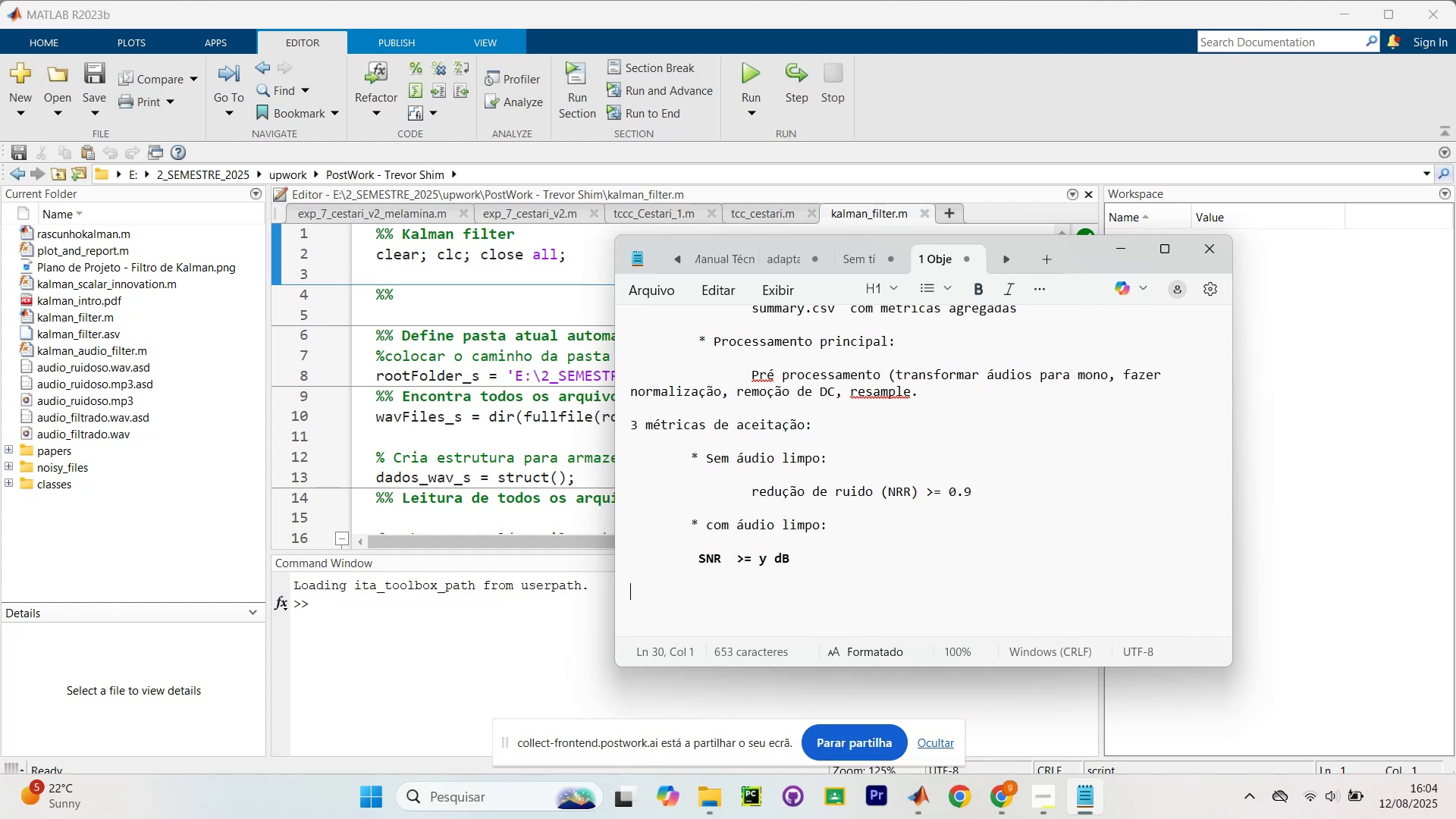 
key(CapsLock)
 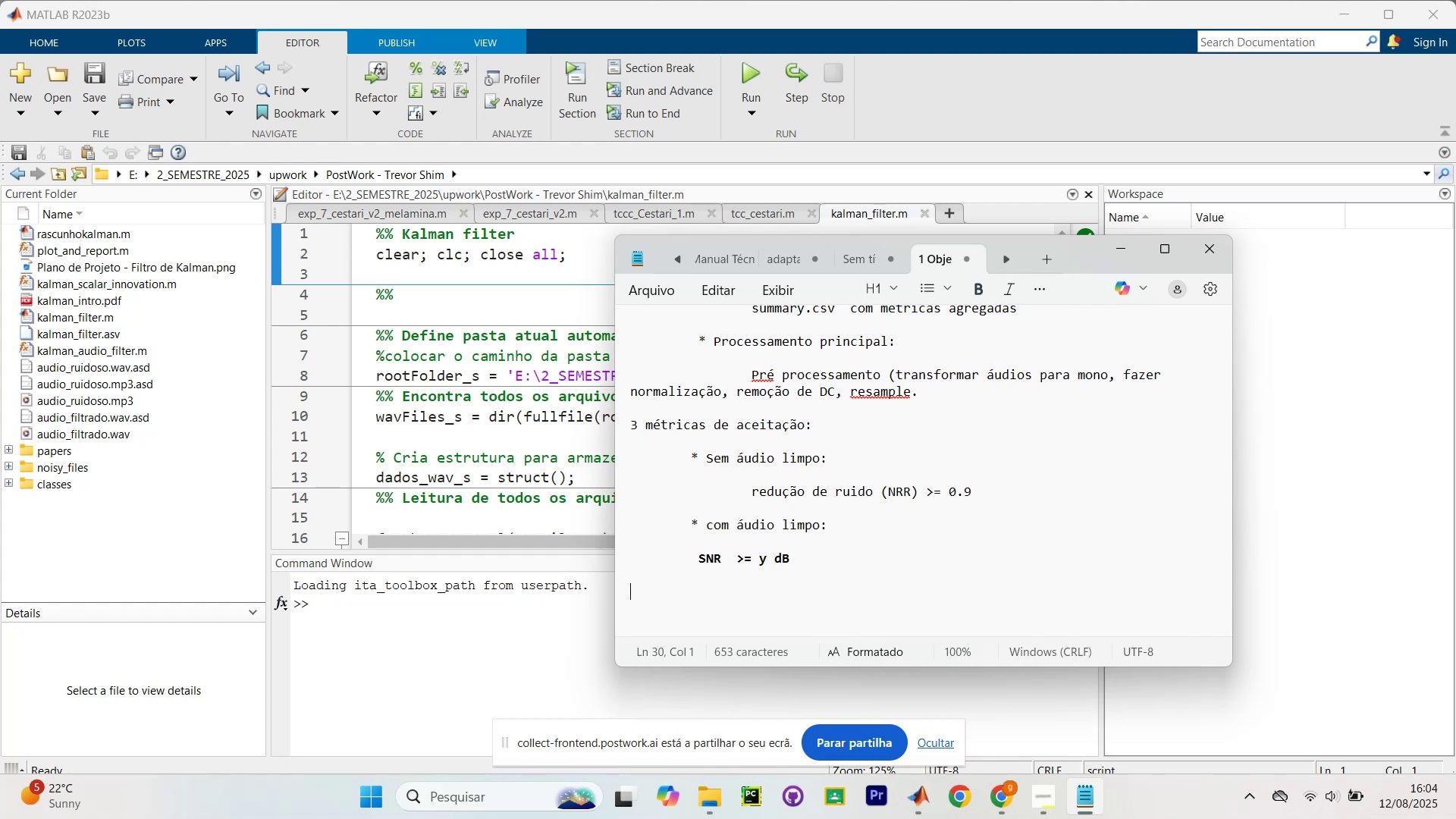 
key(Tab)
 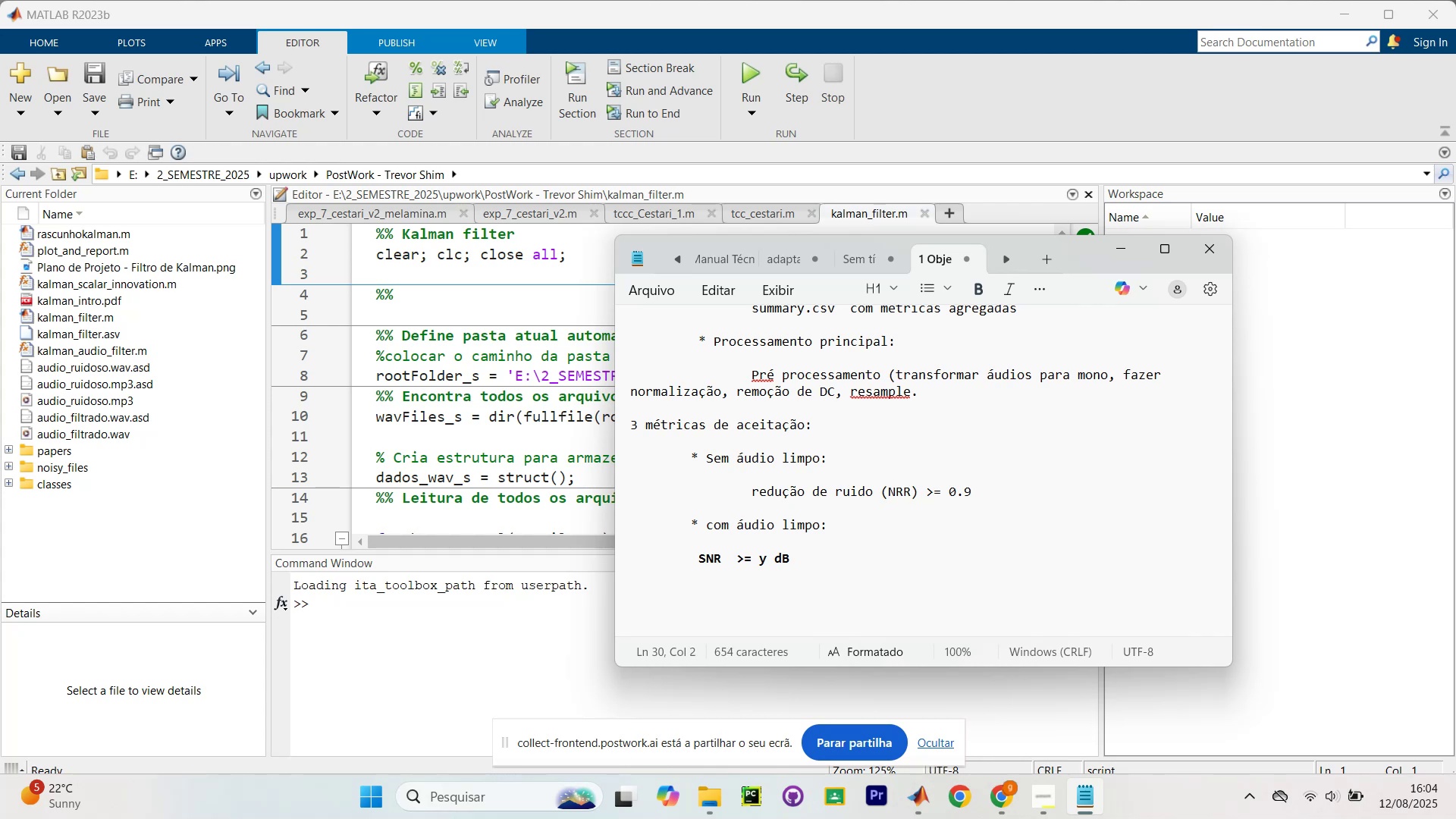 
key(Tab)
 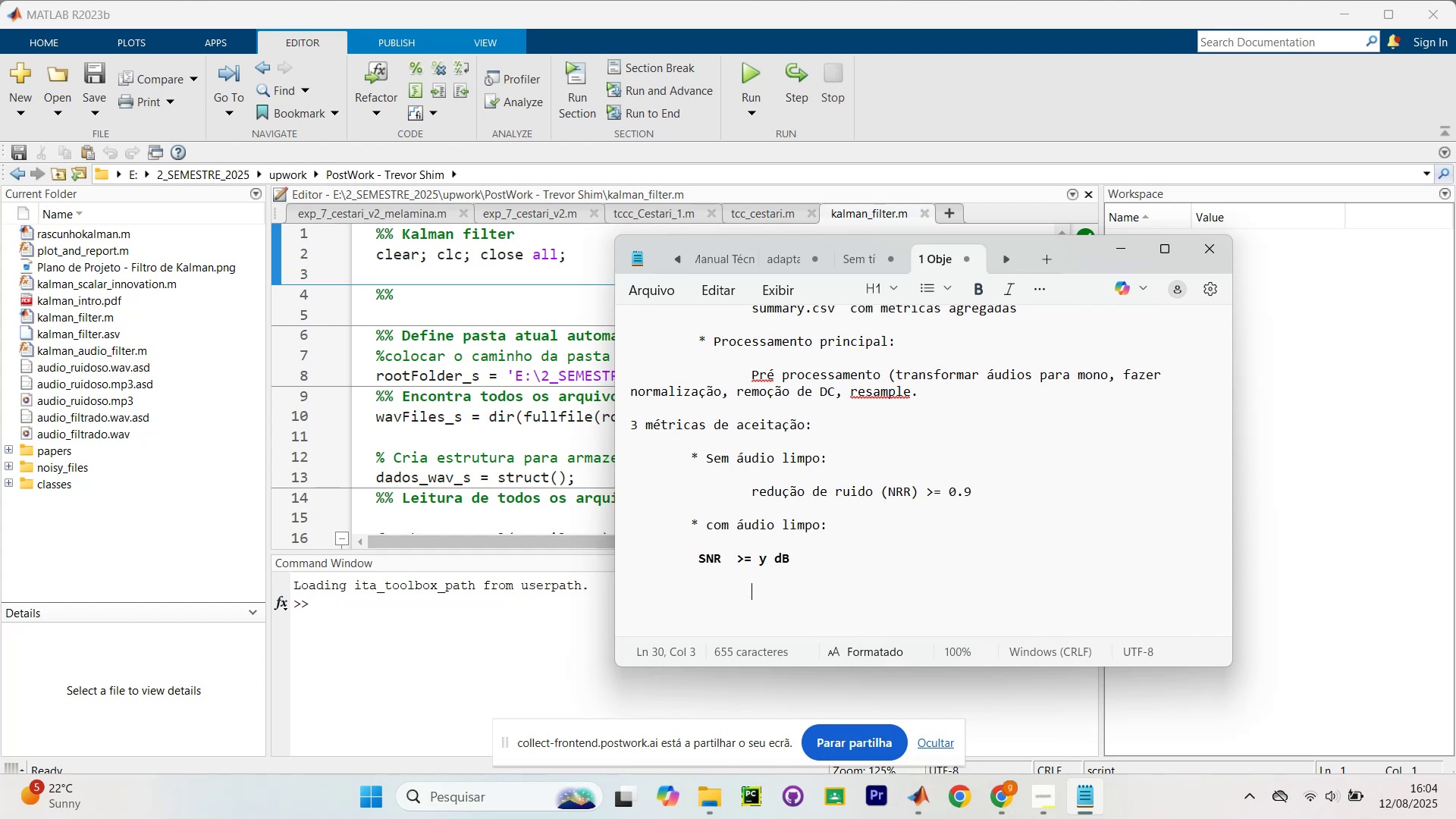 
key(Backspace)
 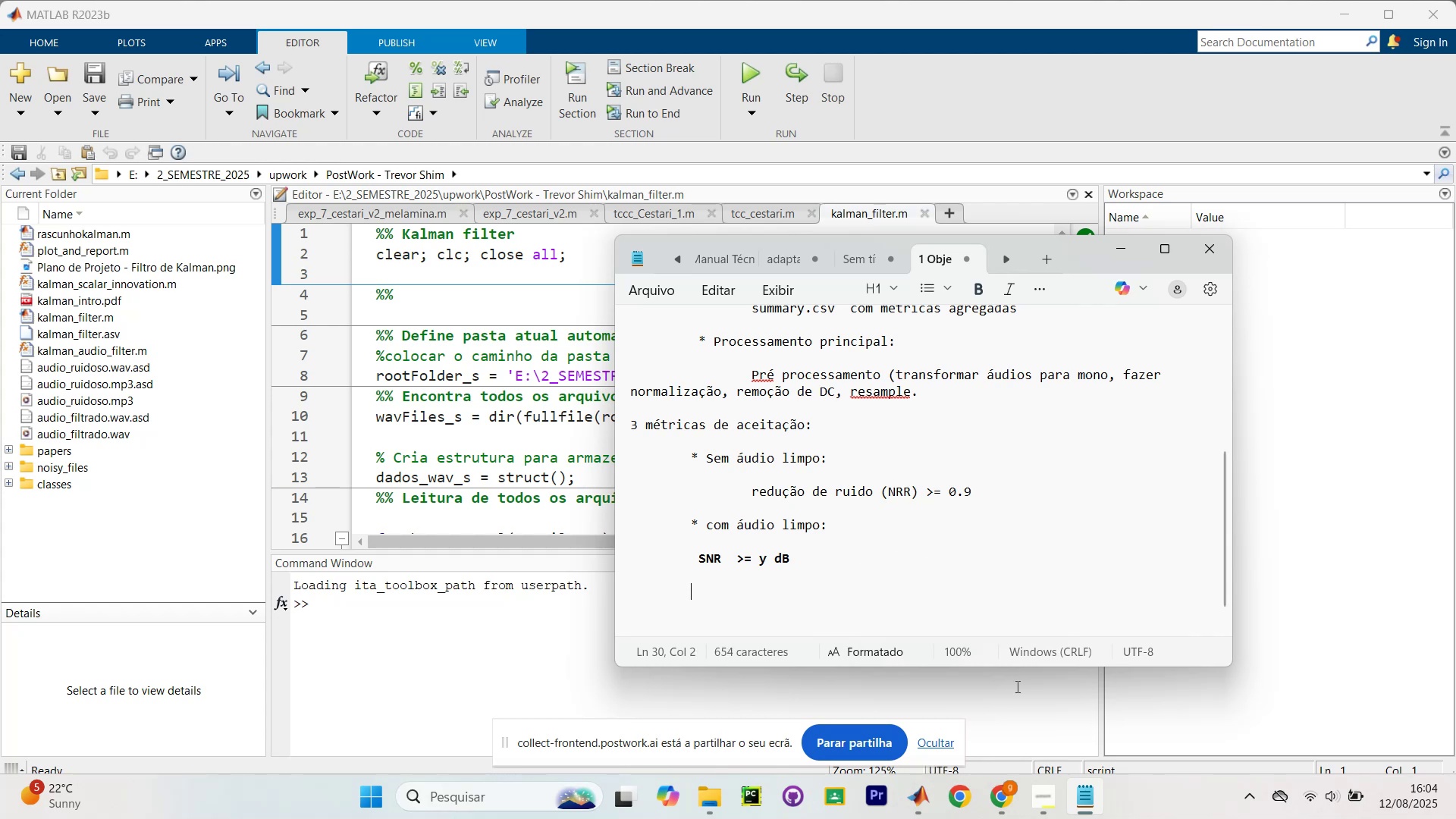 
mouse_move([860, 666])
 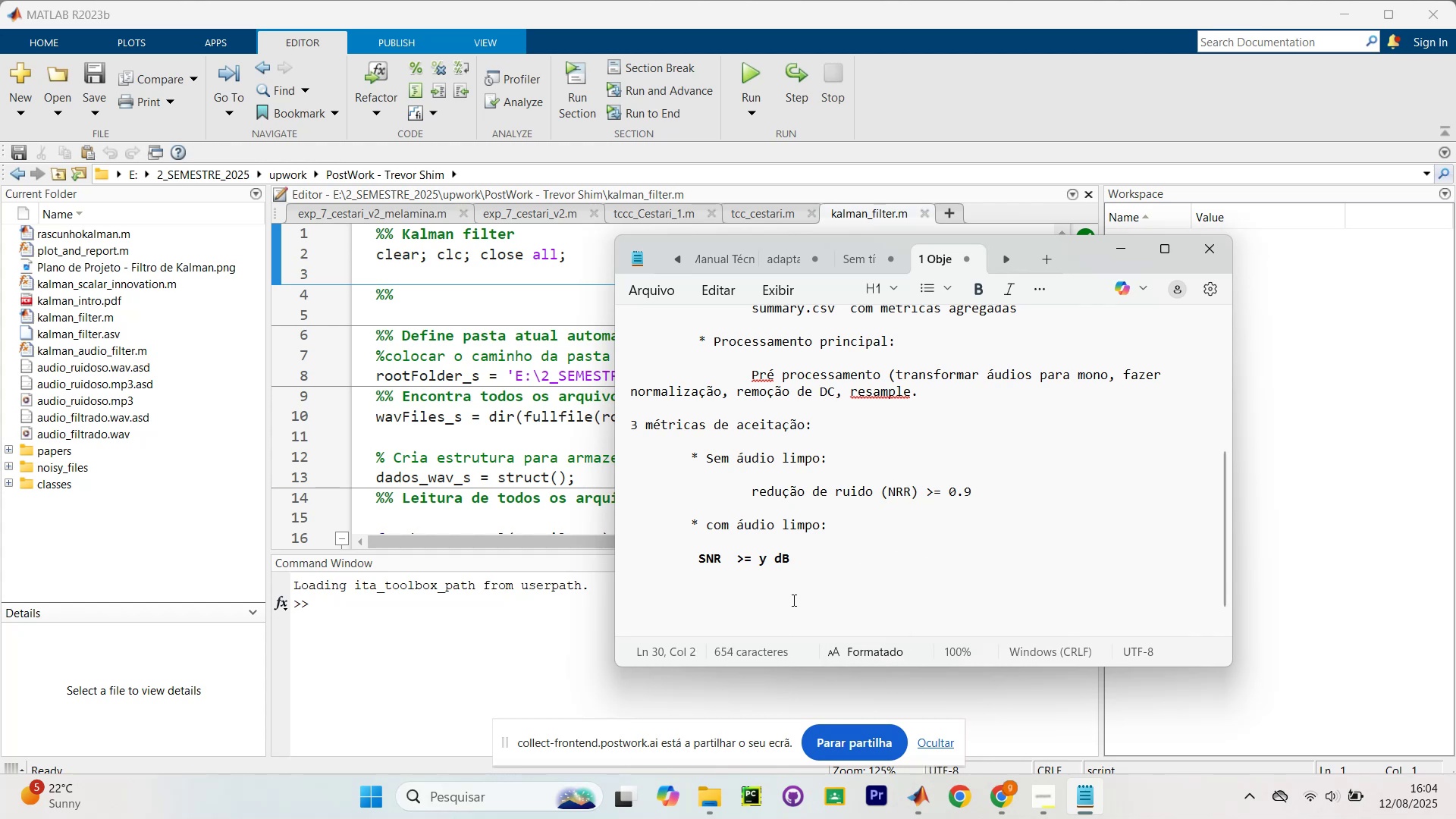 
type(PESQ )
 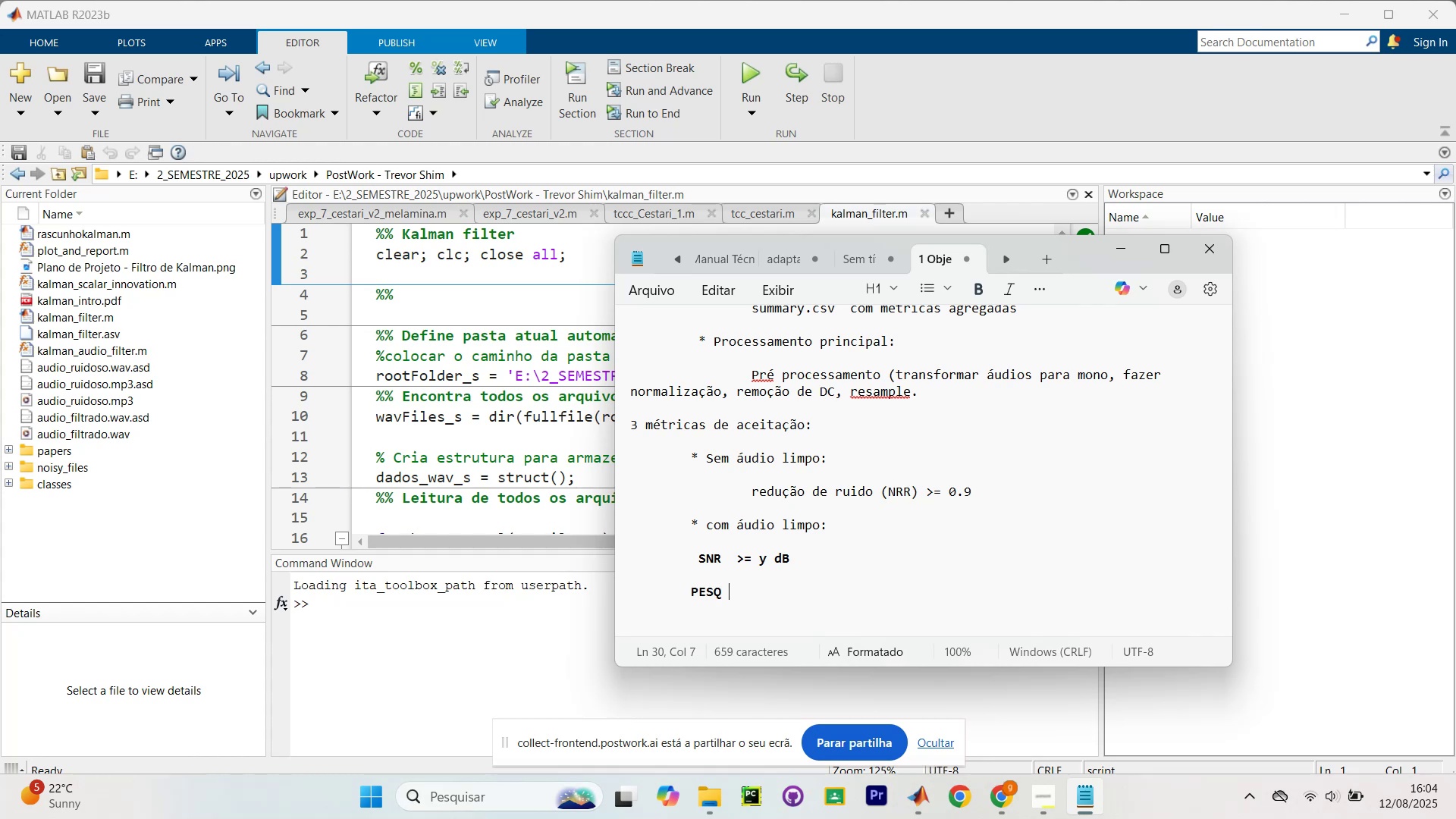 
hold_key(key=ShiftRight, duration=0.39)
 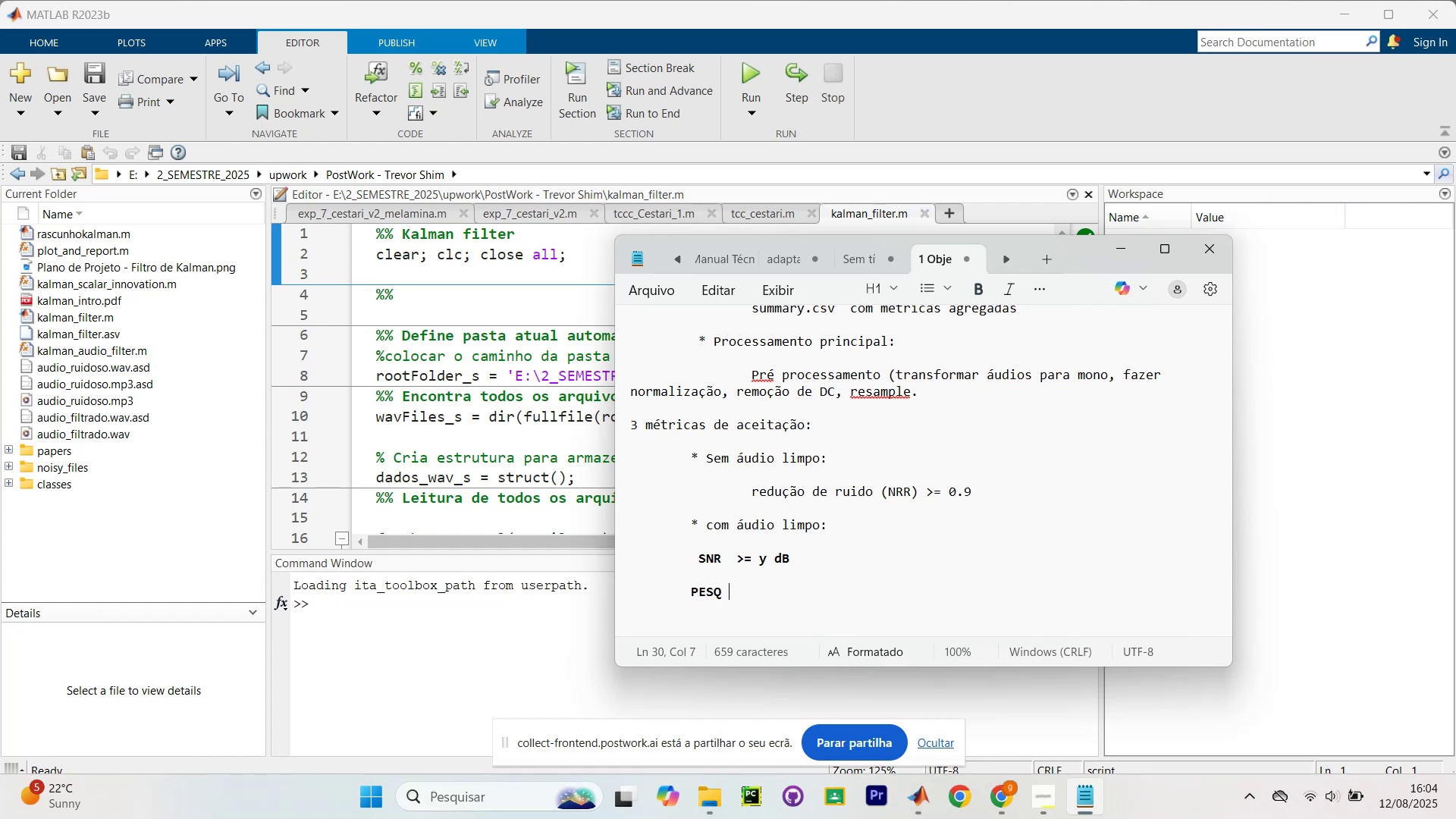 
type(>= 0.3 (se for f)
key(Backspace)
type(voz)
 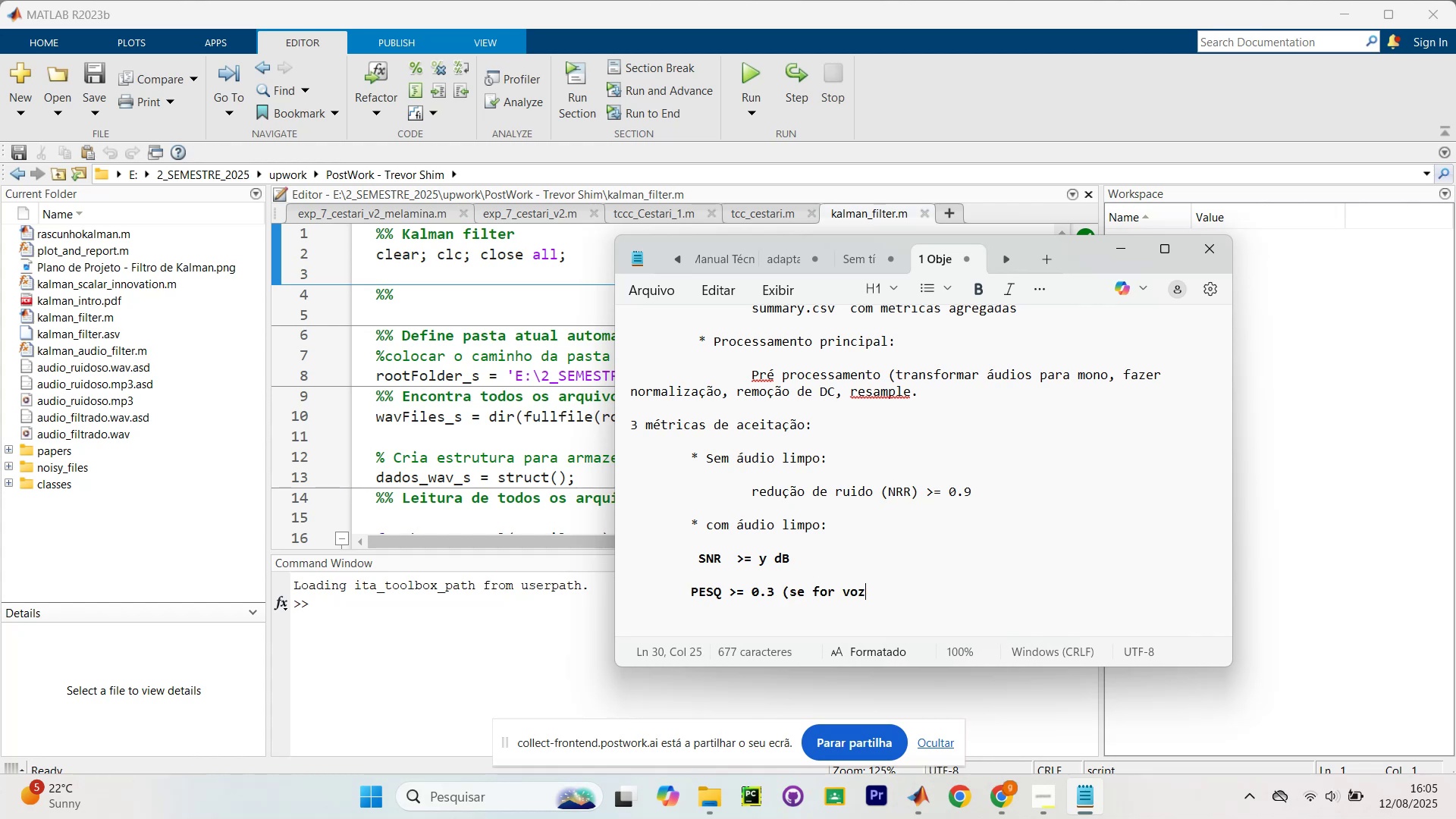 
 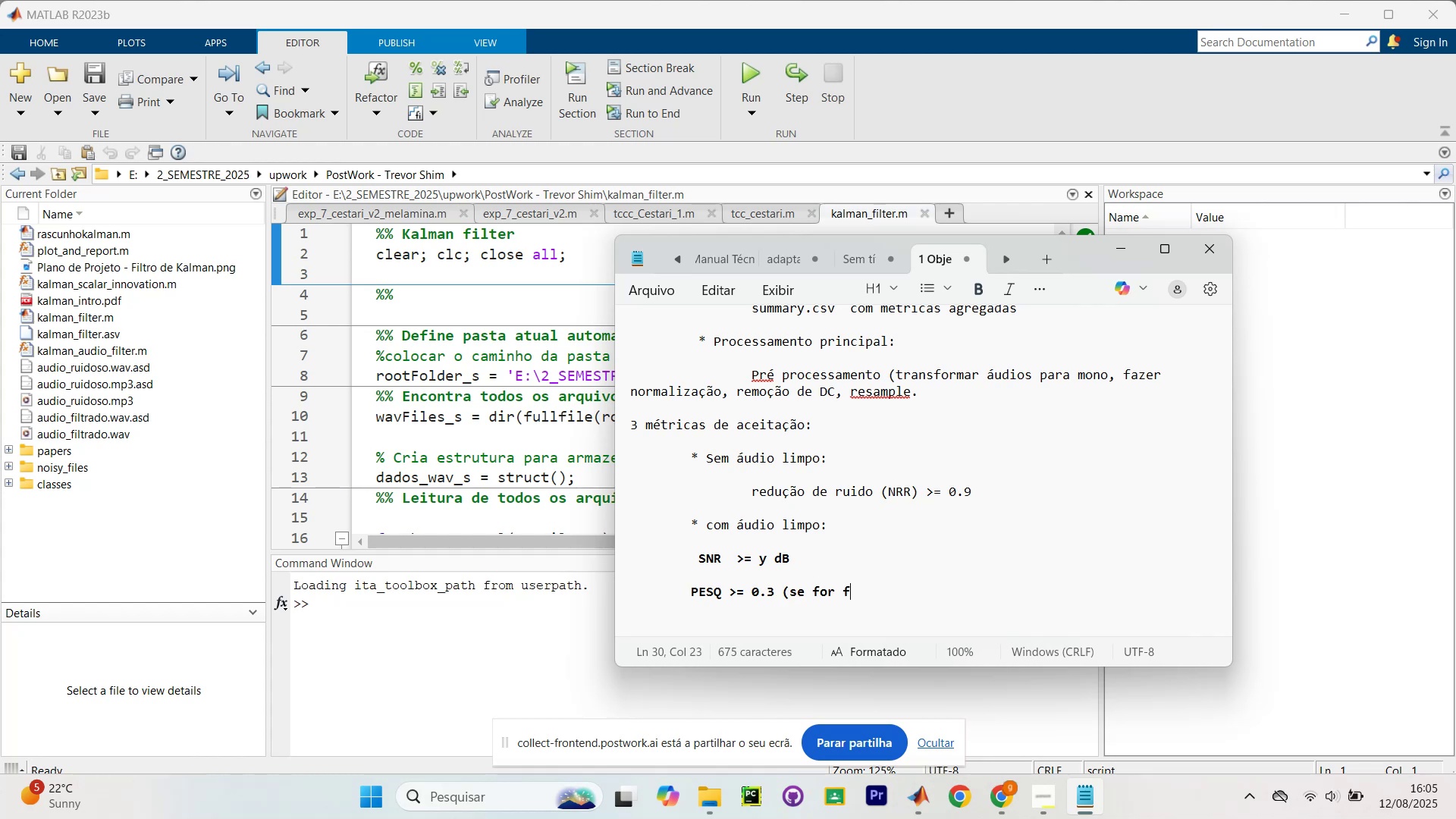 
key(ArrowUp)
 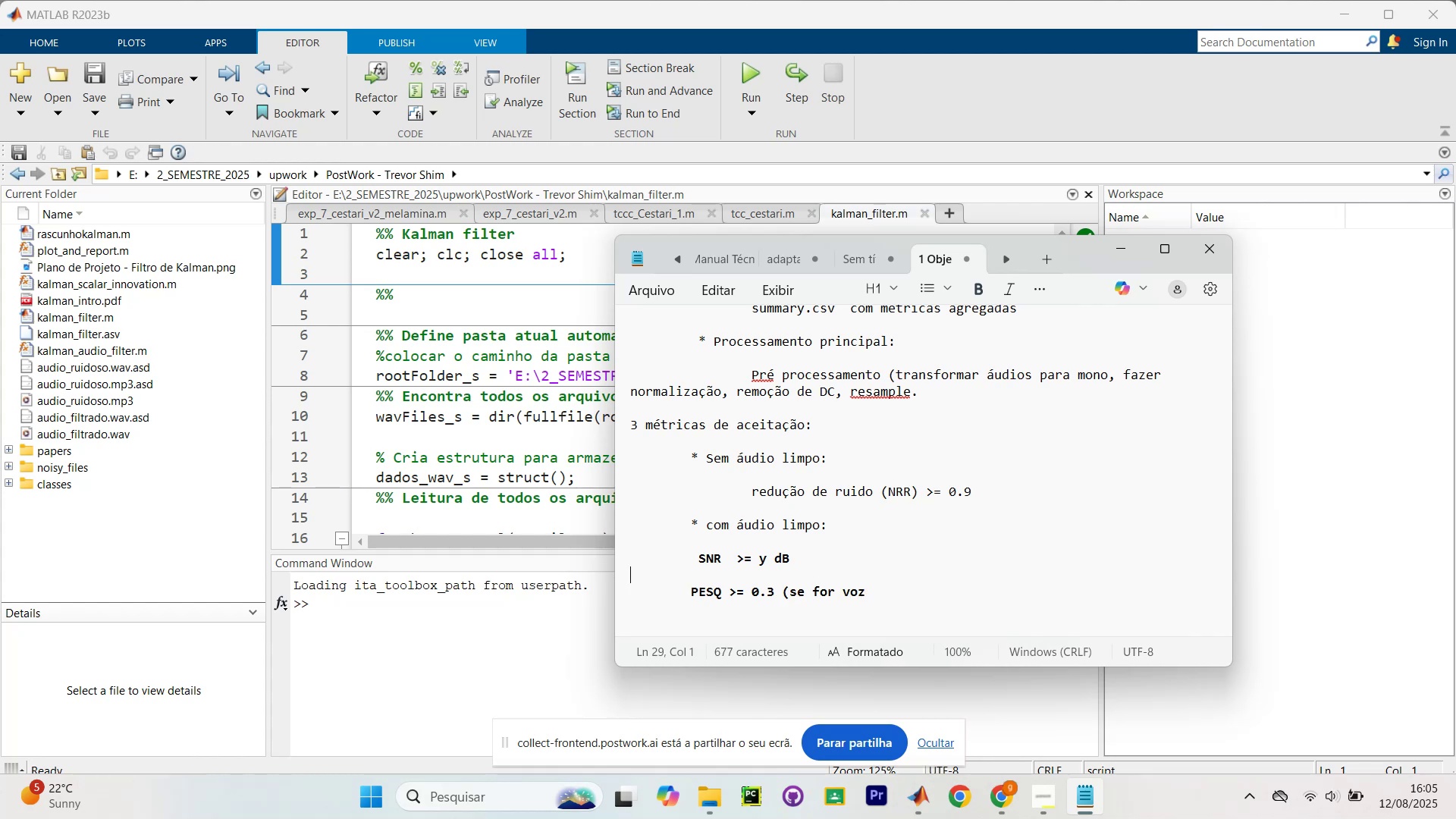 
key(ArrowUp)
 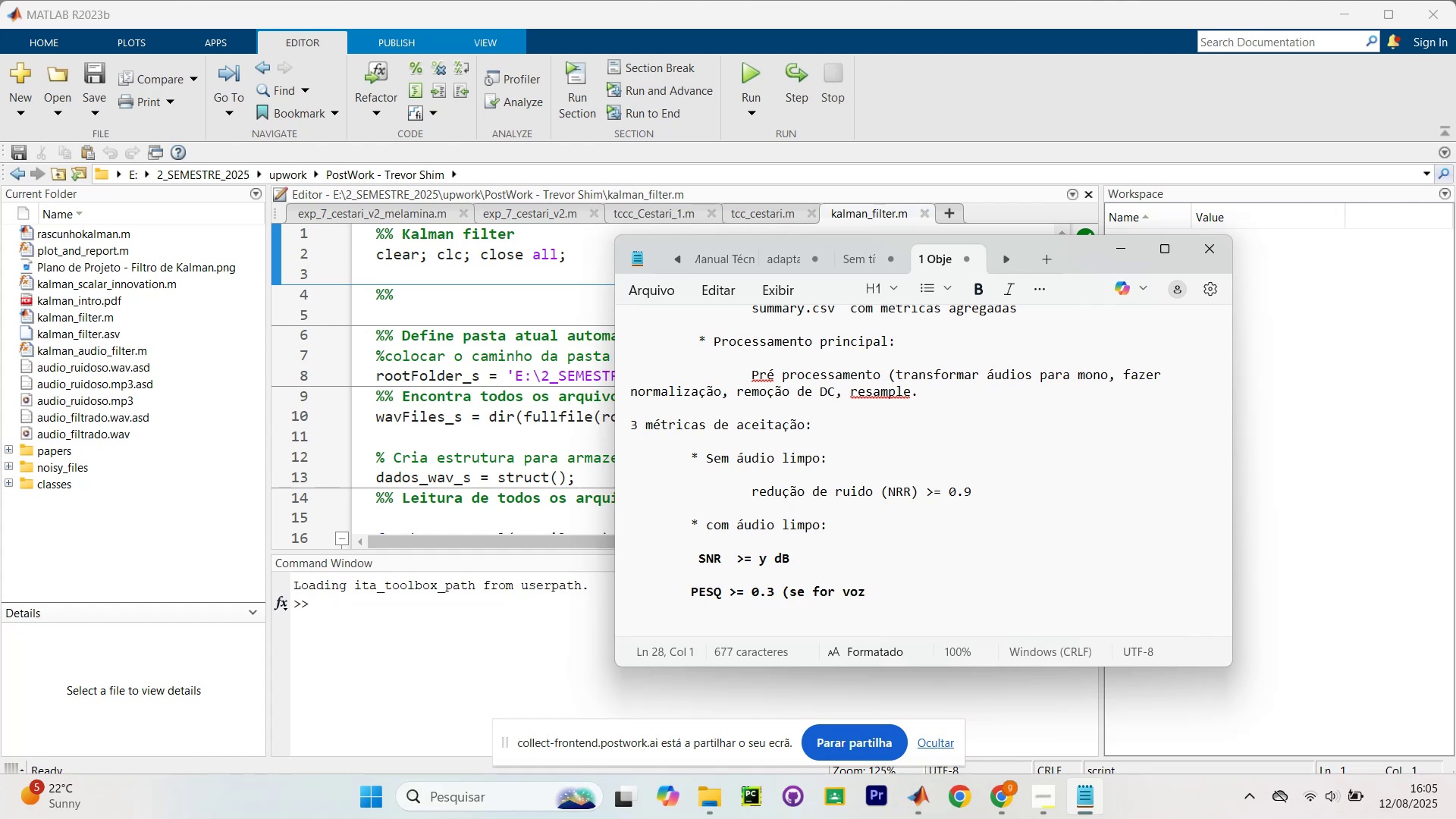 
hold_key(key=ArrowRight, duration=0.9)
 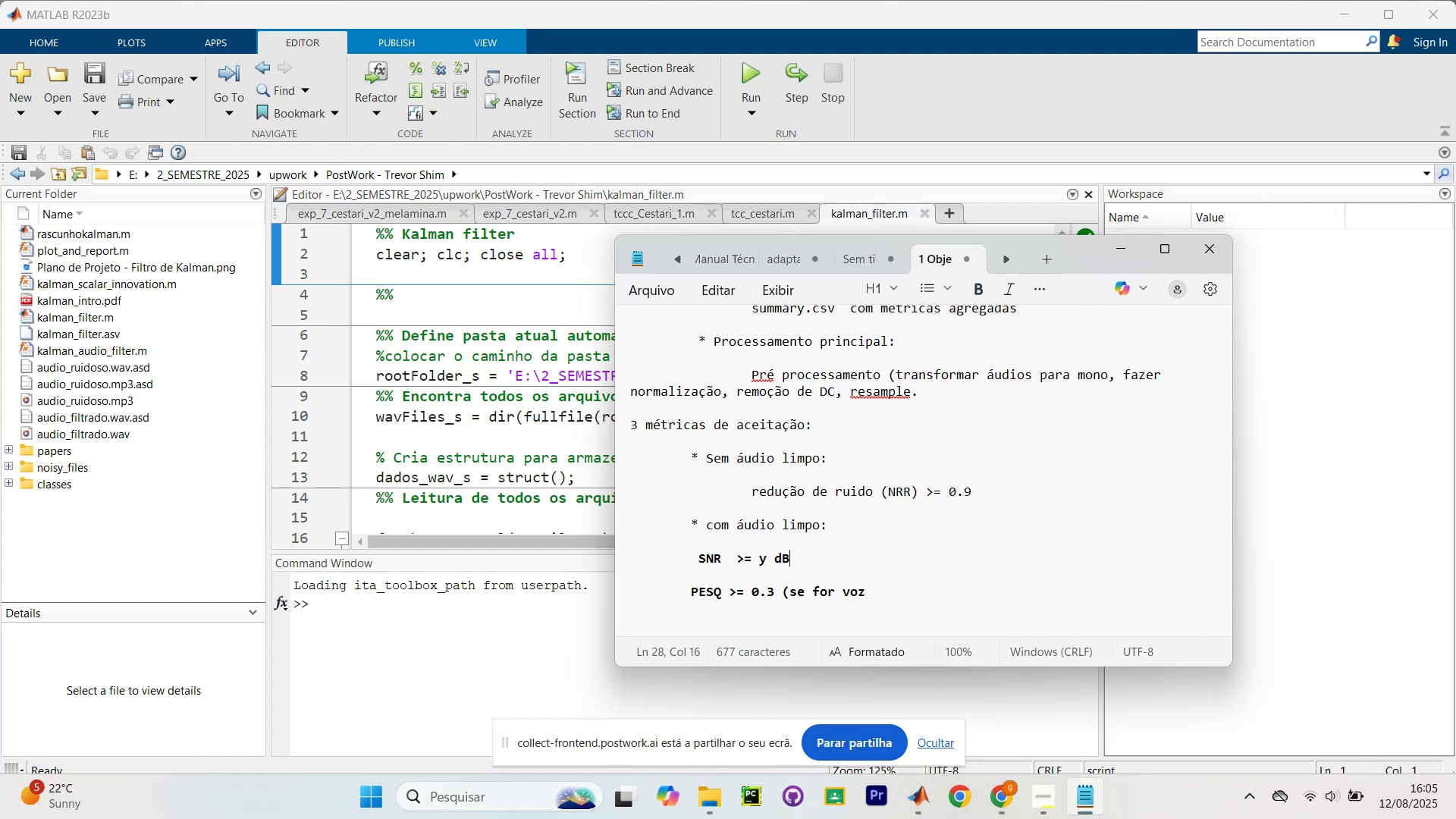 
key(ArrowRight)
 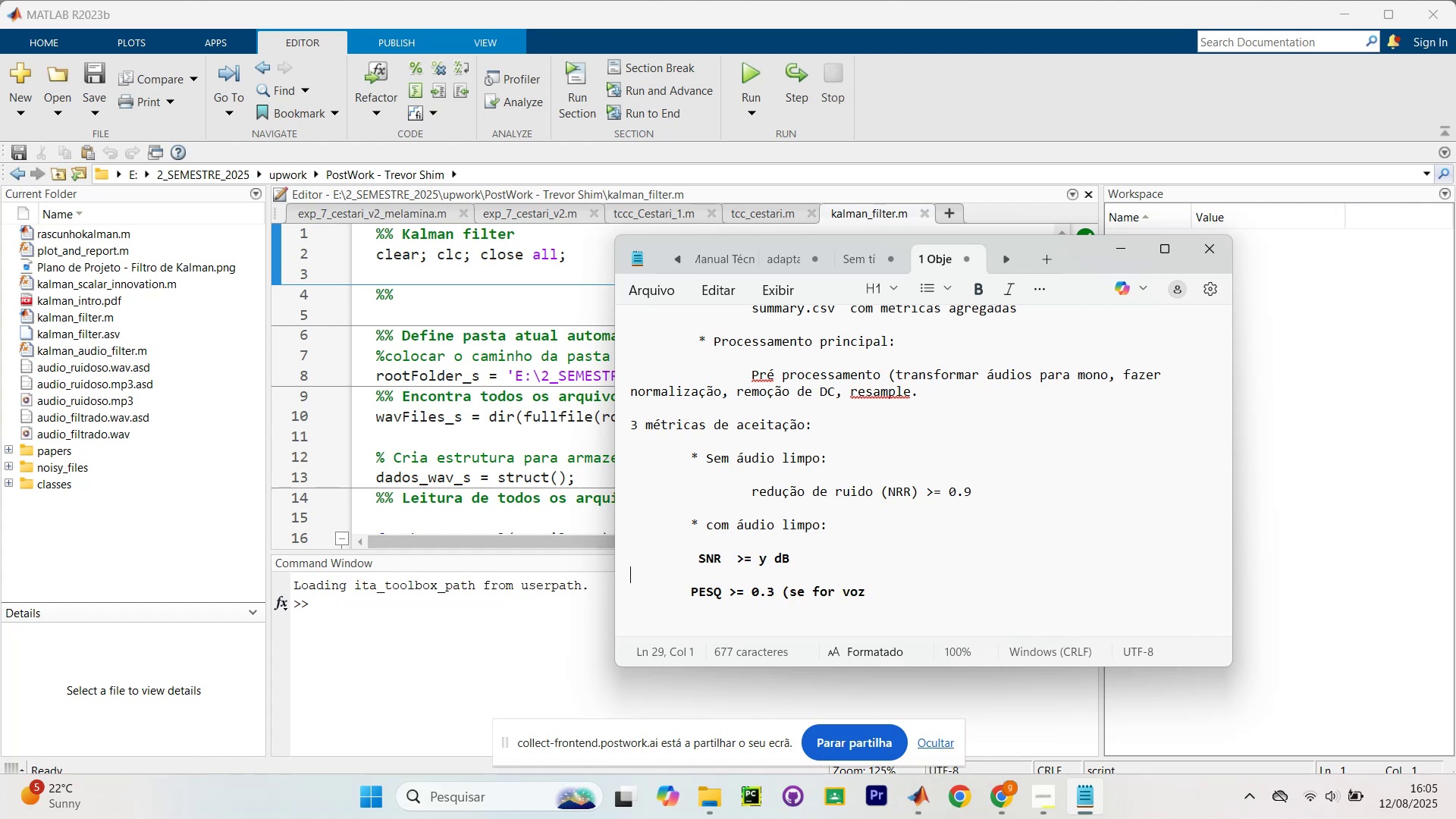 
key(ArrowLeft)
 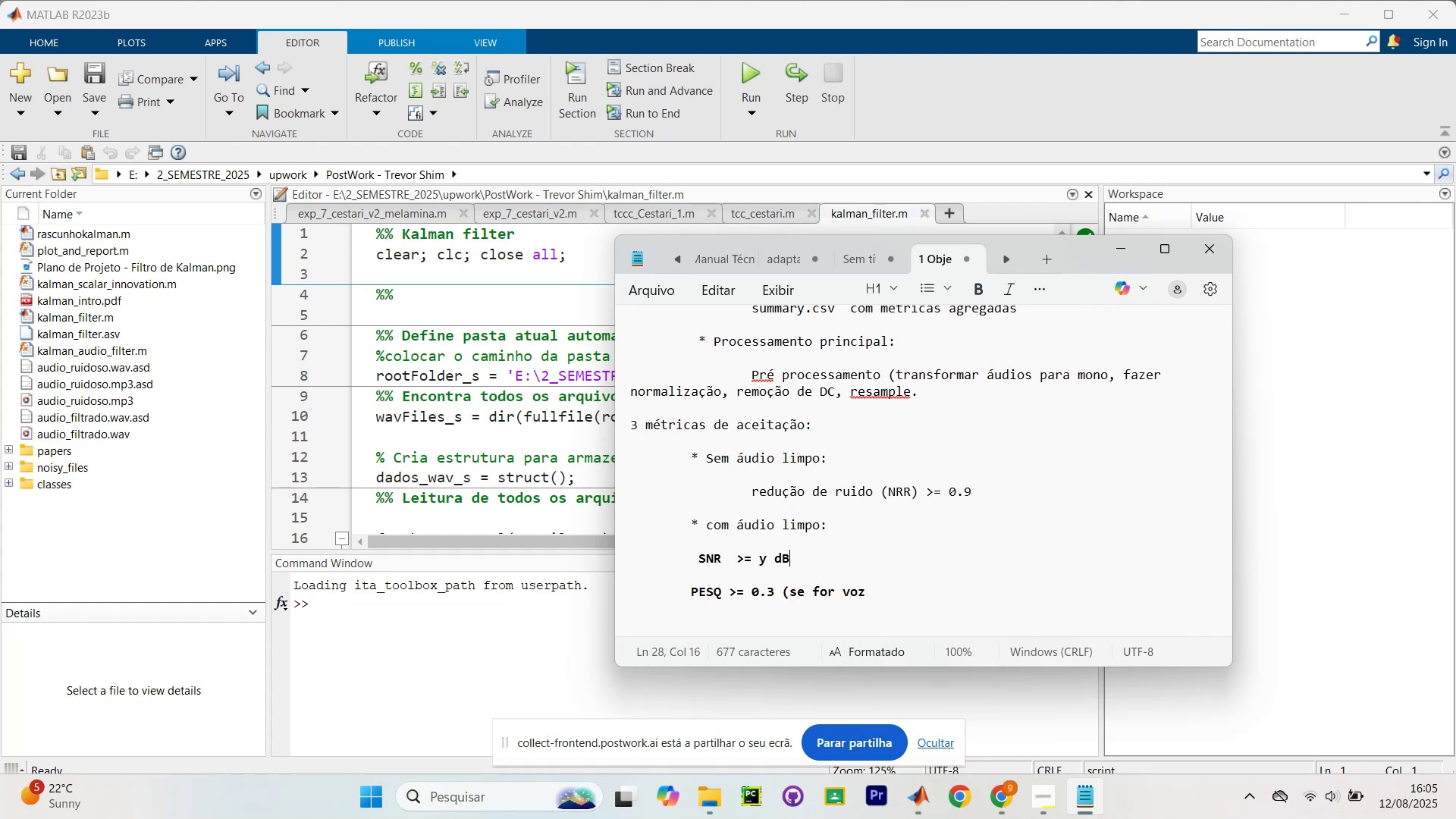 
type( (se for voz) )
 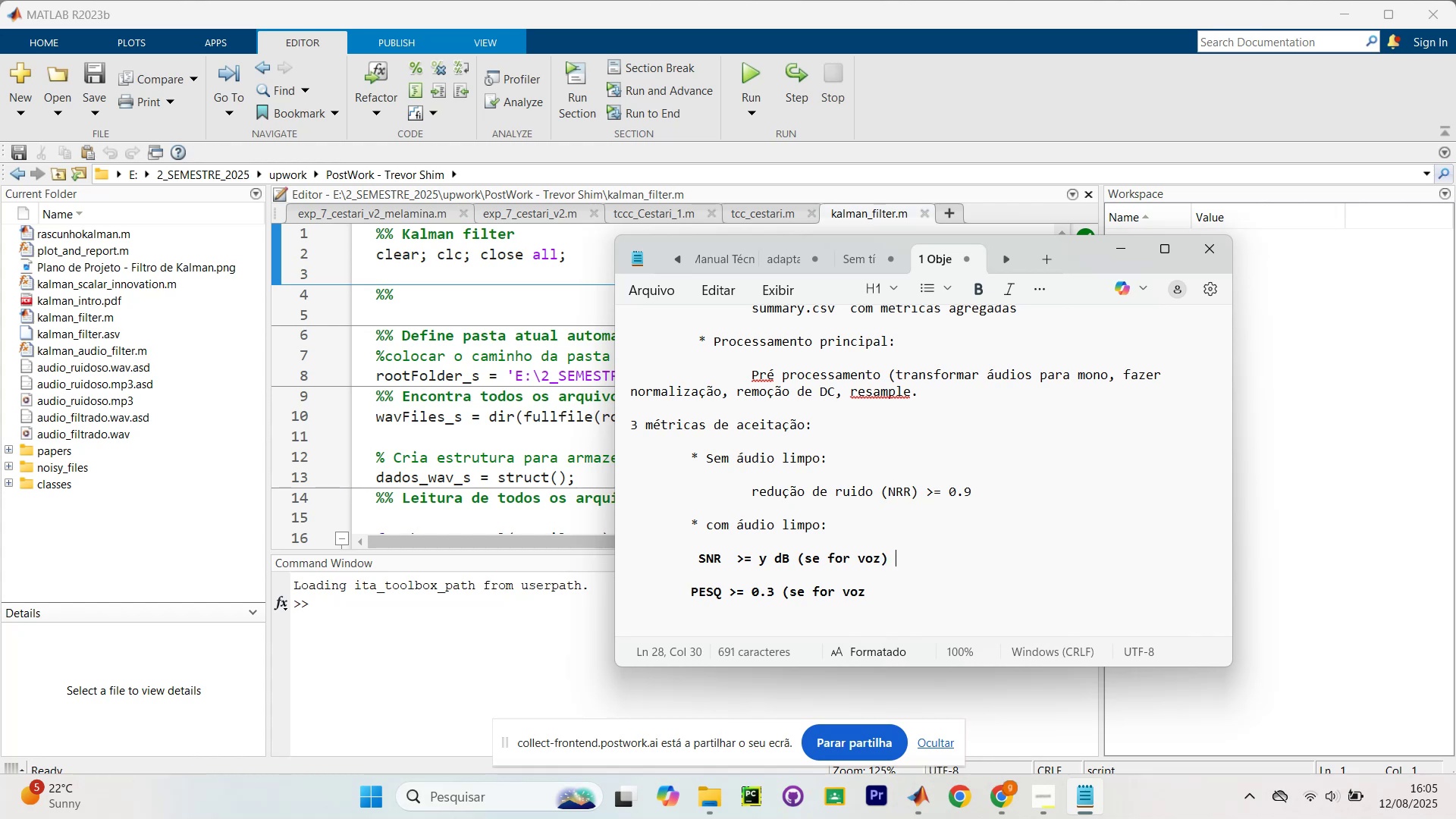 
key(ArrowDown)
 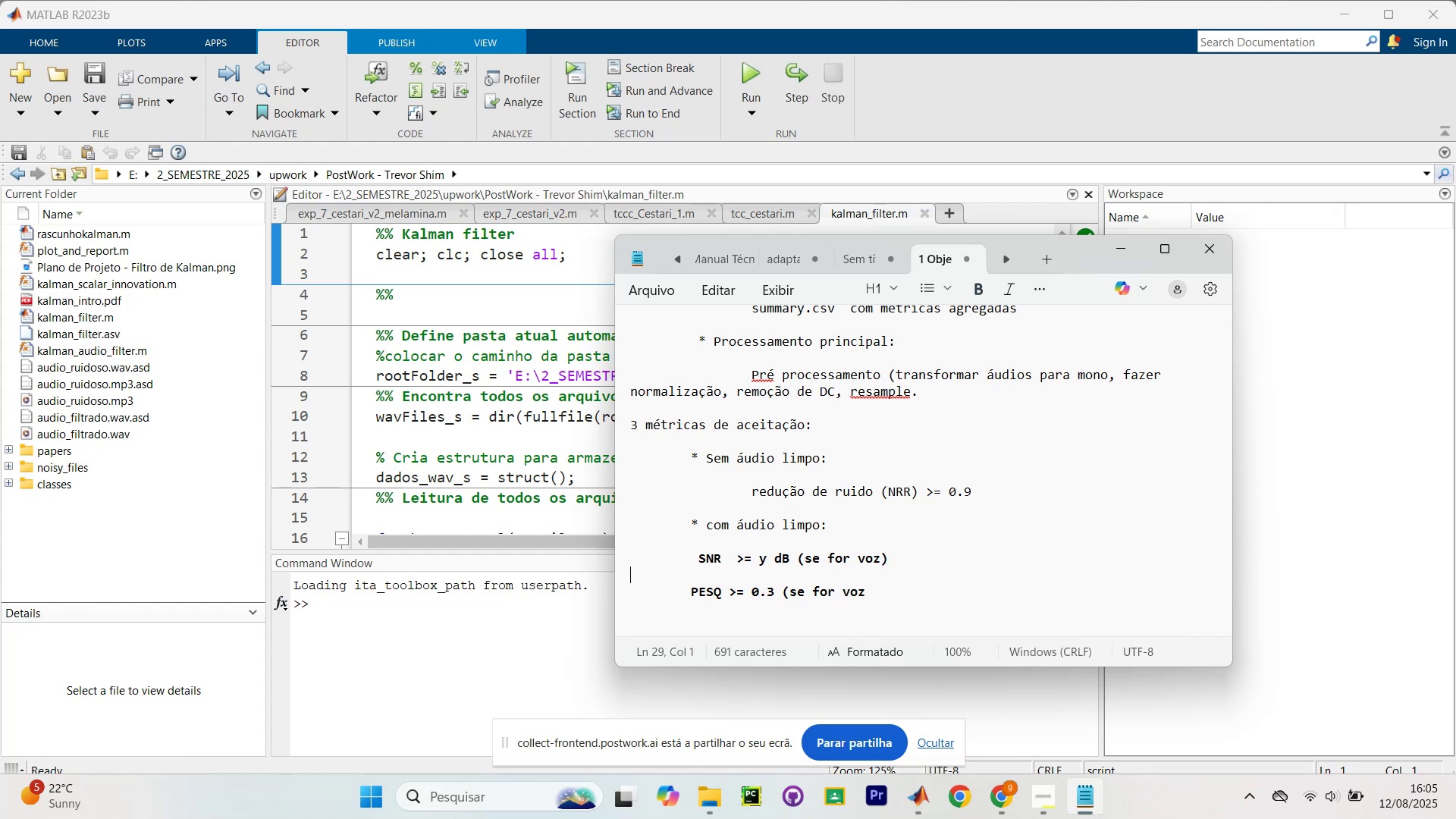 
key(ArrowDown)
 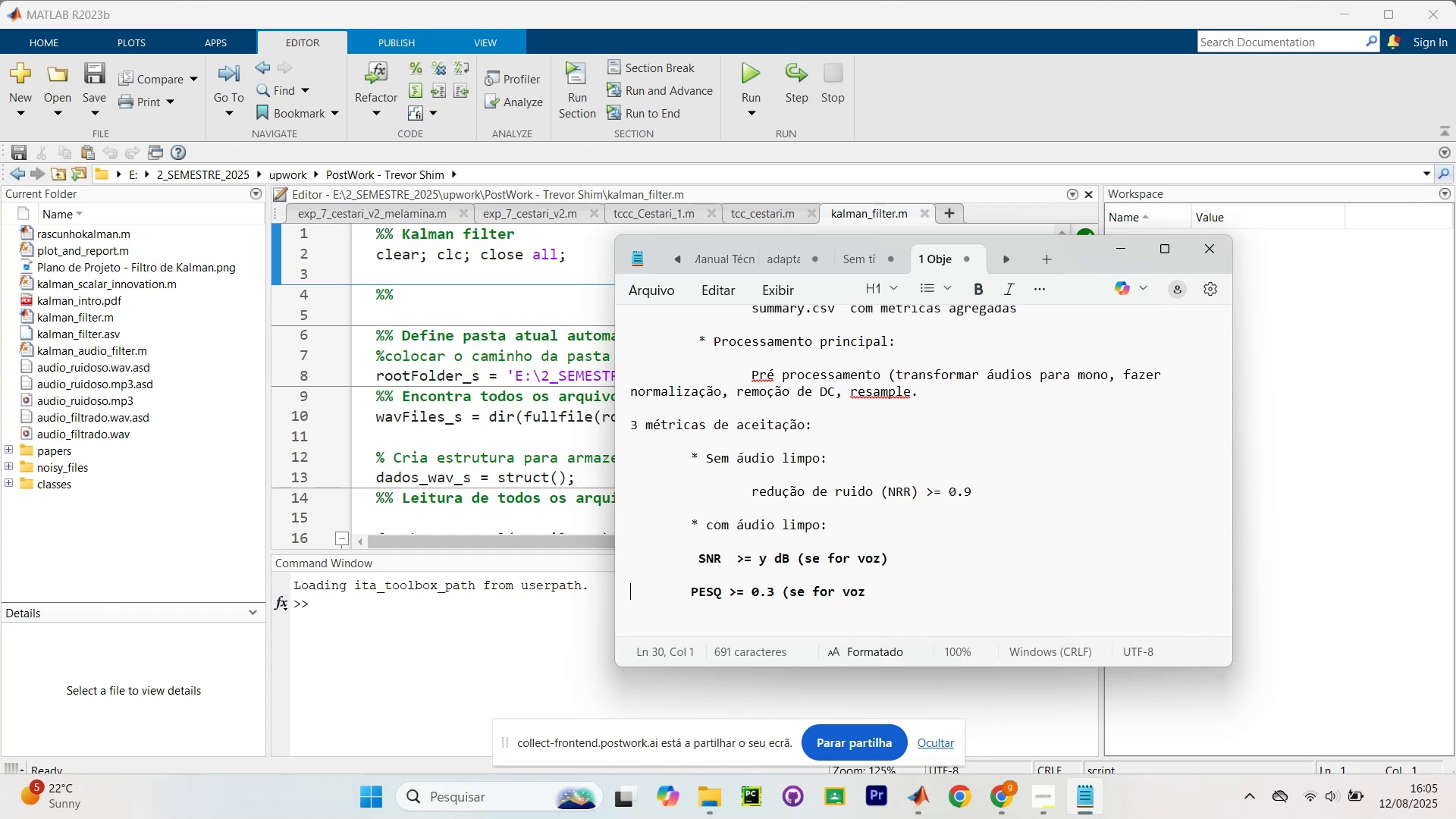 
key(ArrowDown)
 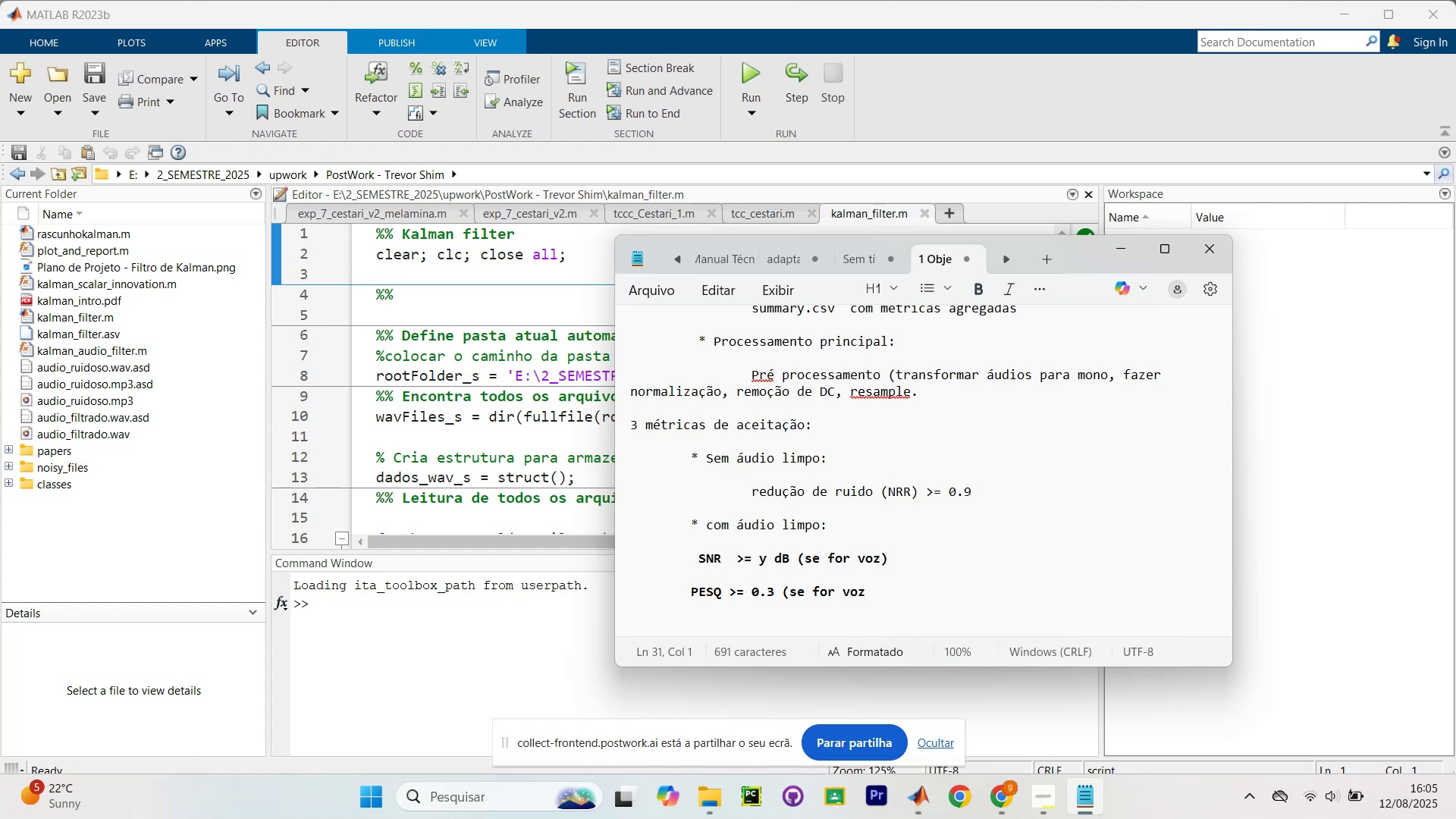 
key(ArrowLeft)
 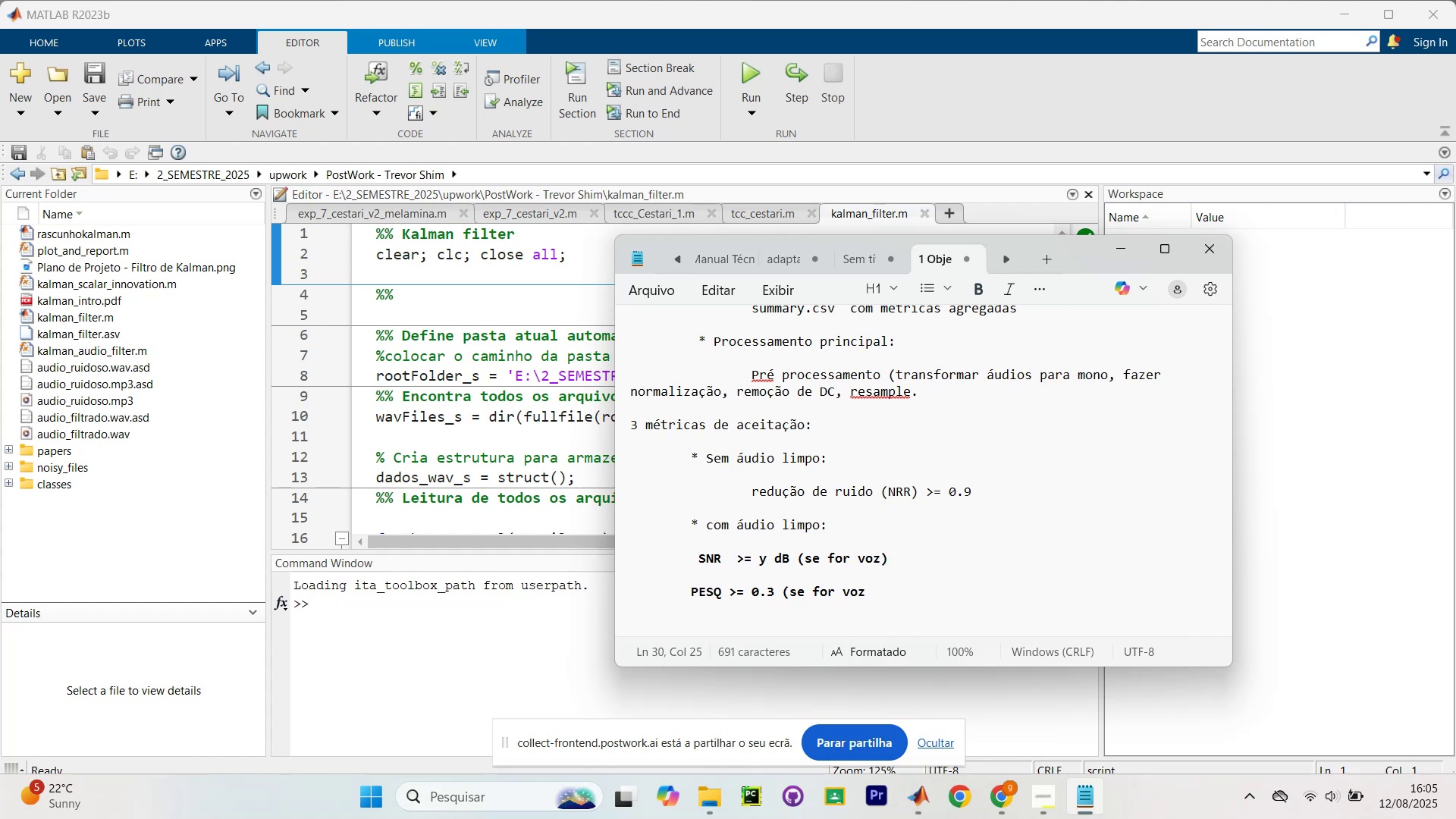 
key(Shift+0)
 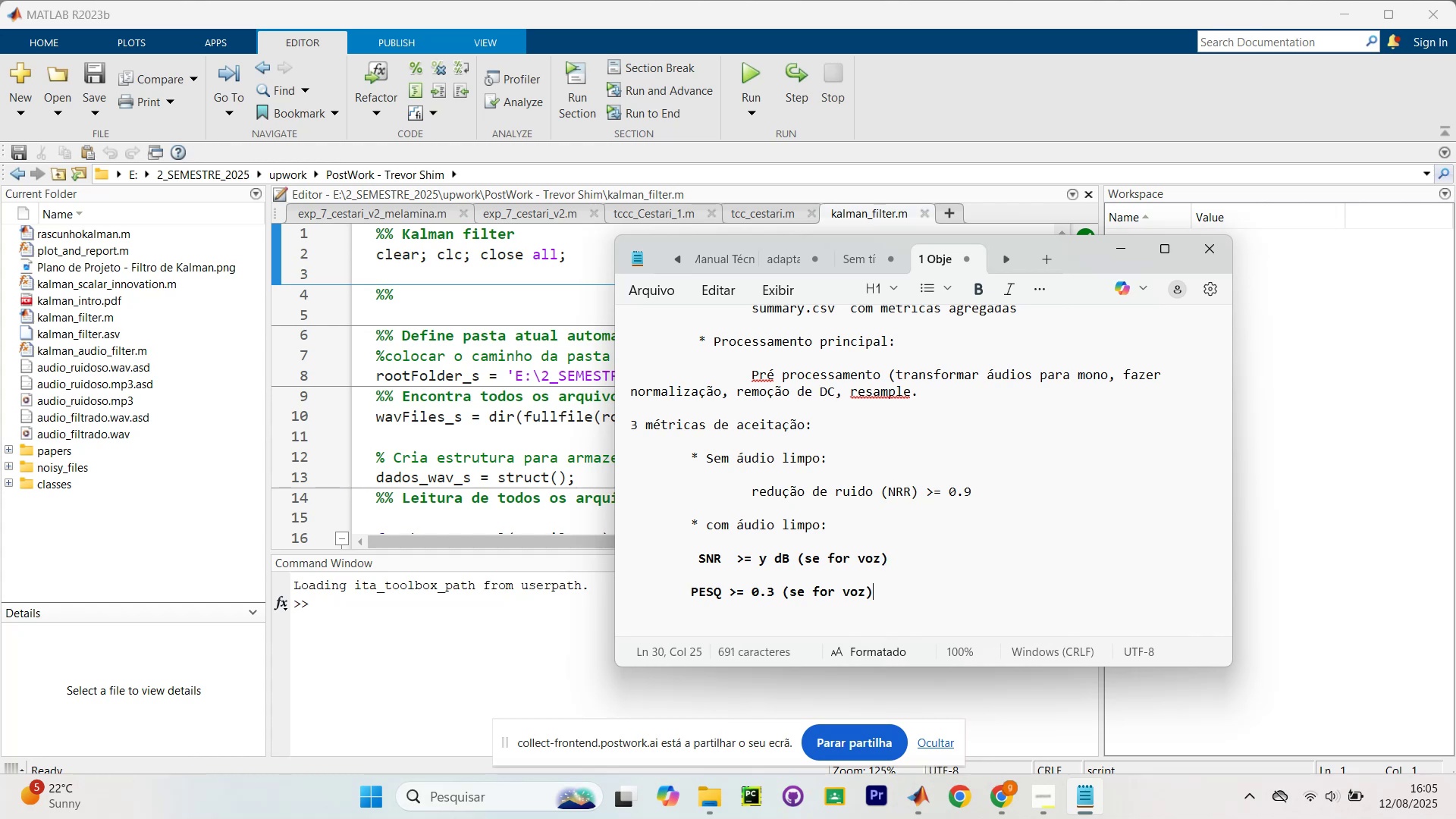 
key(Space)
 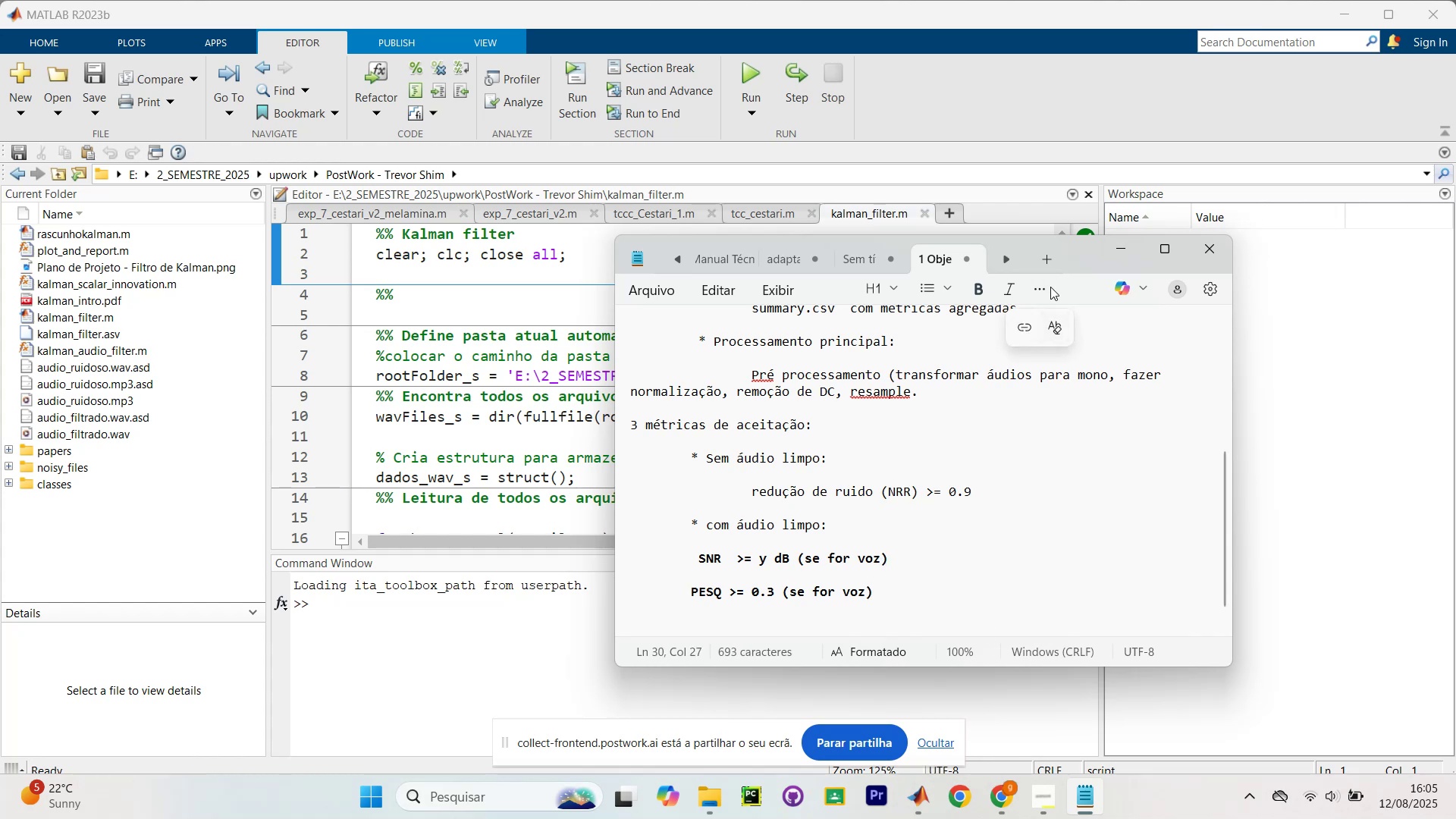 
left_click([1051, 289])
 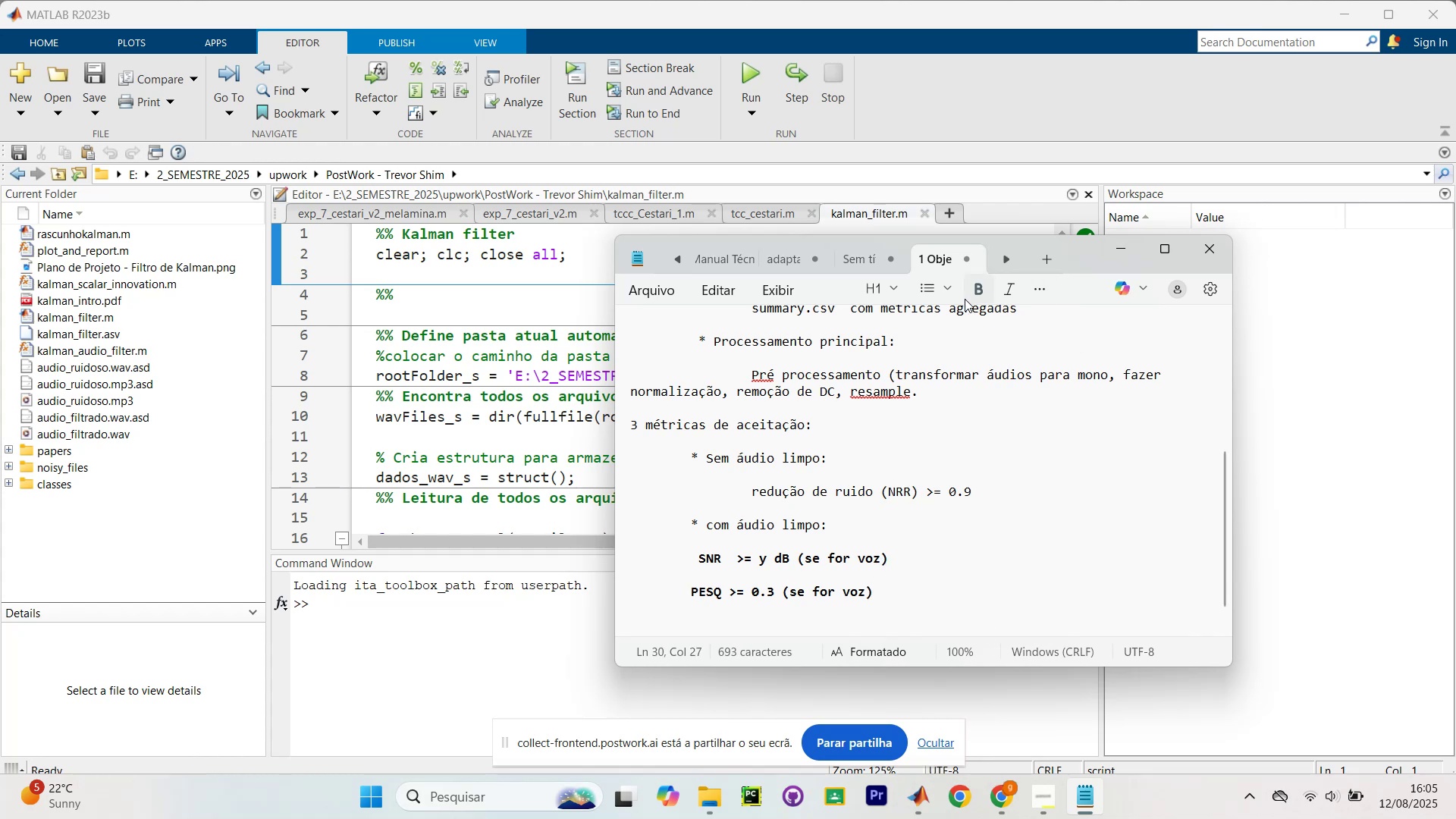 
left_click([946, 293])
 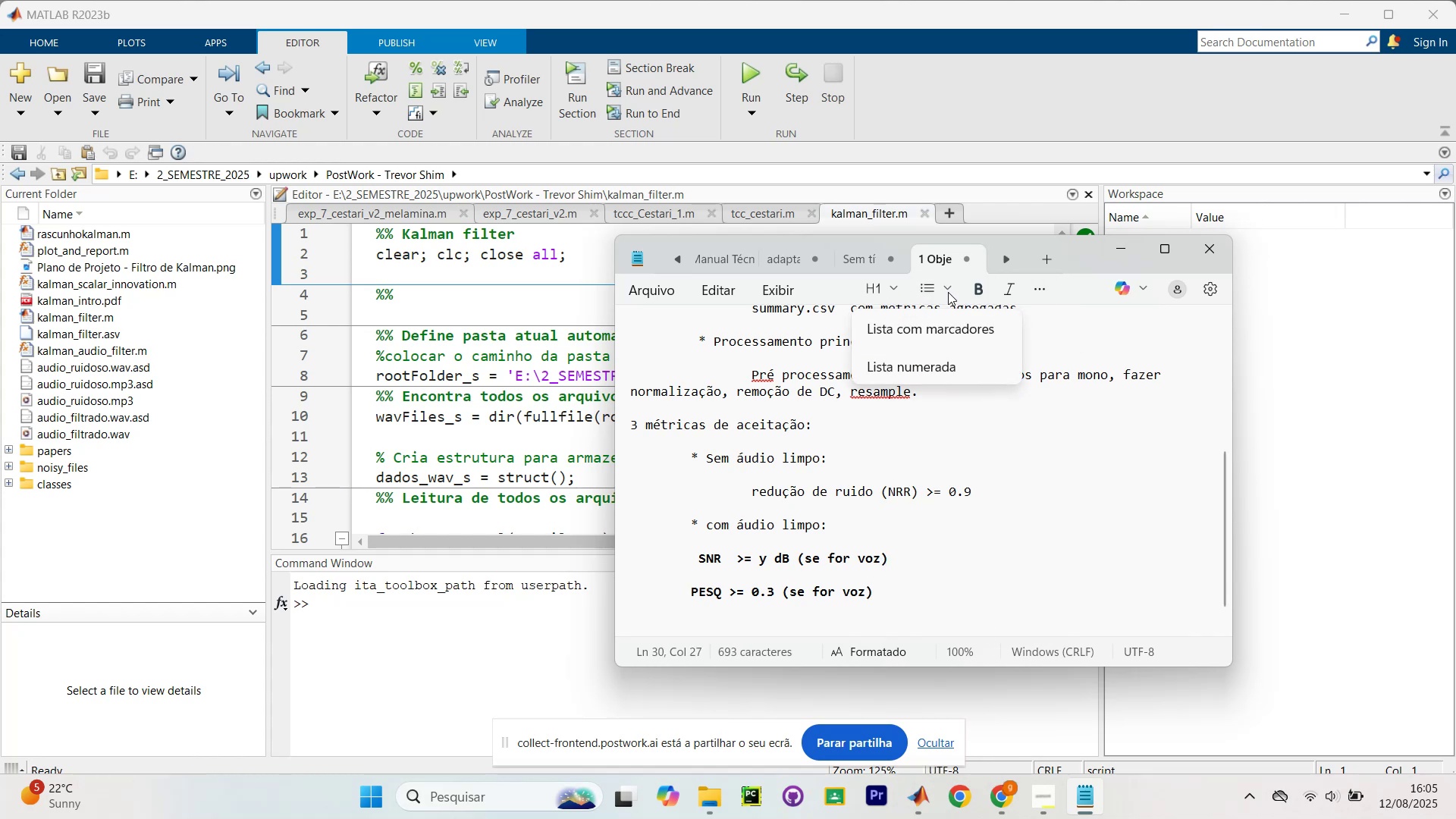 
left_click([948, 292])
 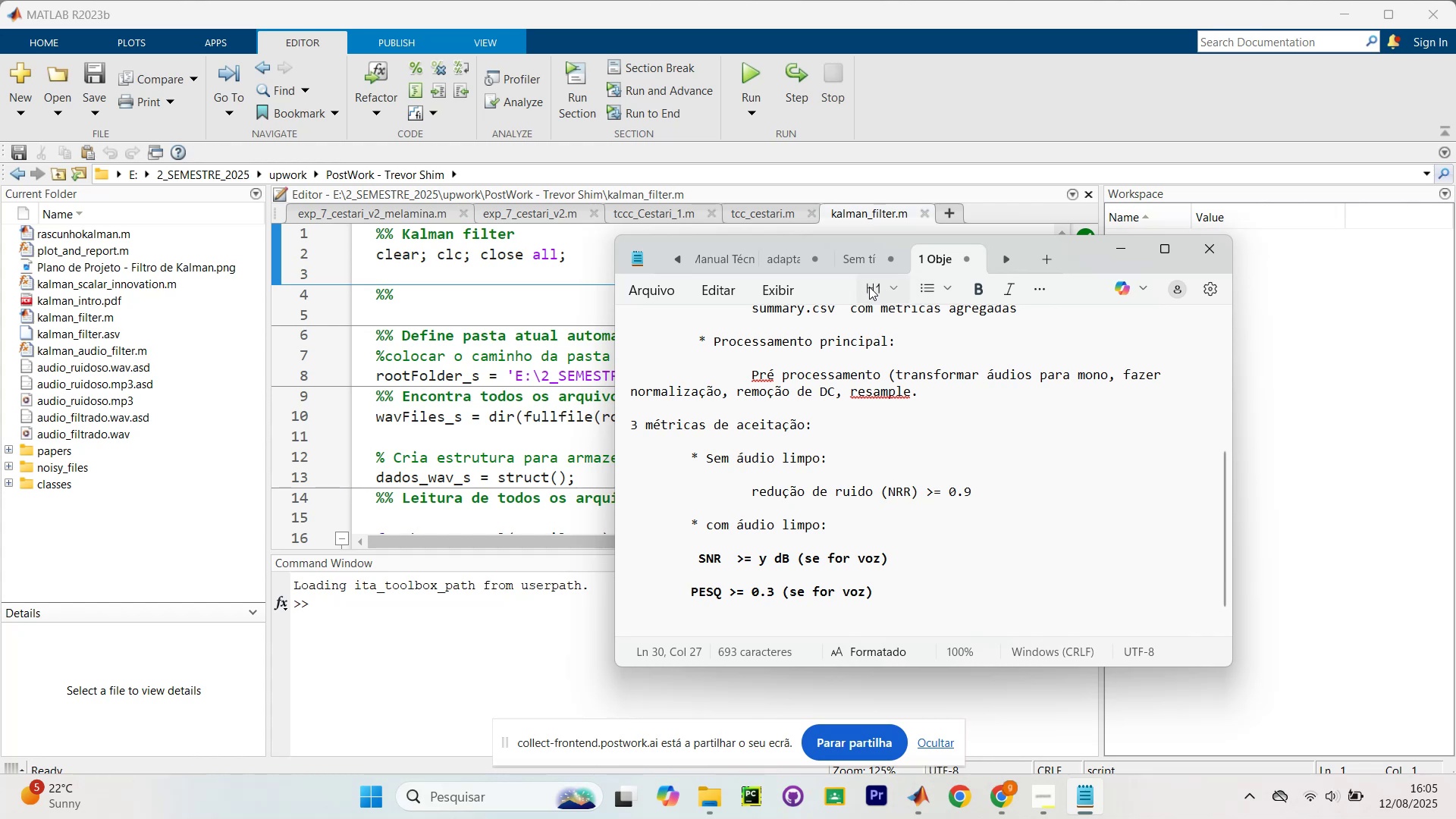 
left_click([877, 287])
 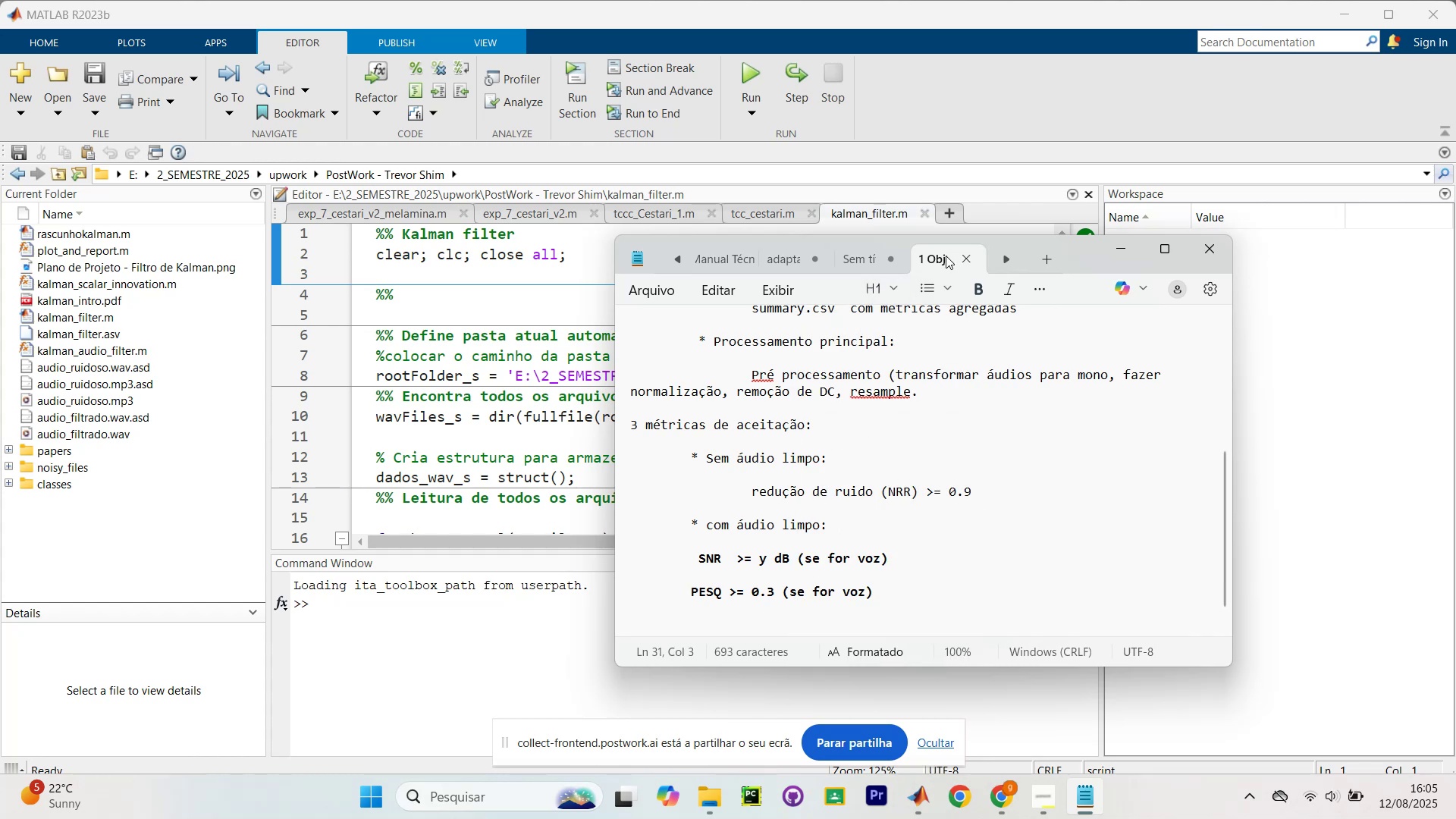 
wait(5.46)
 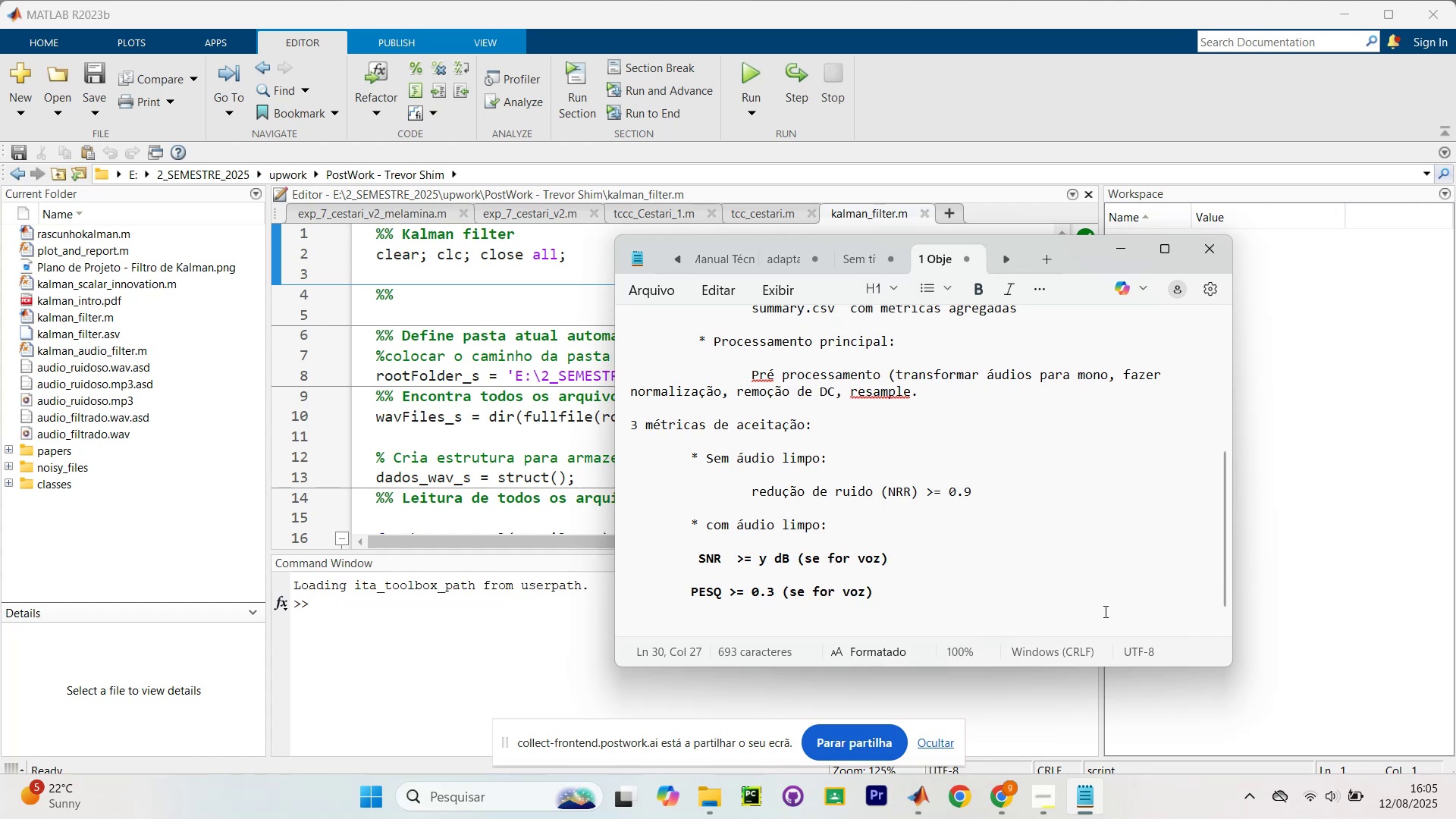 
left_click([976, 293])
 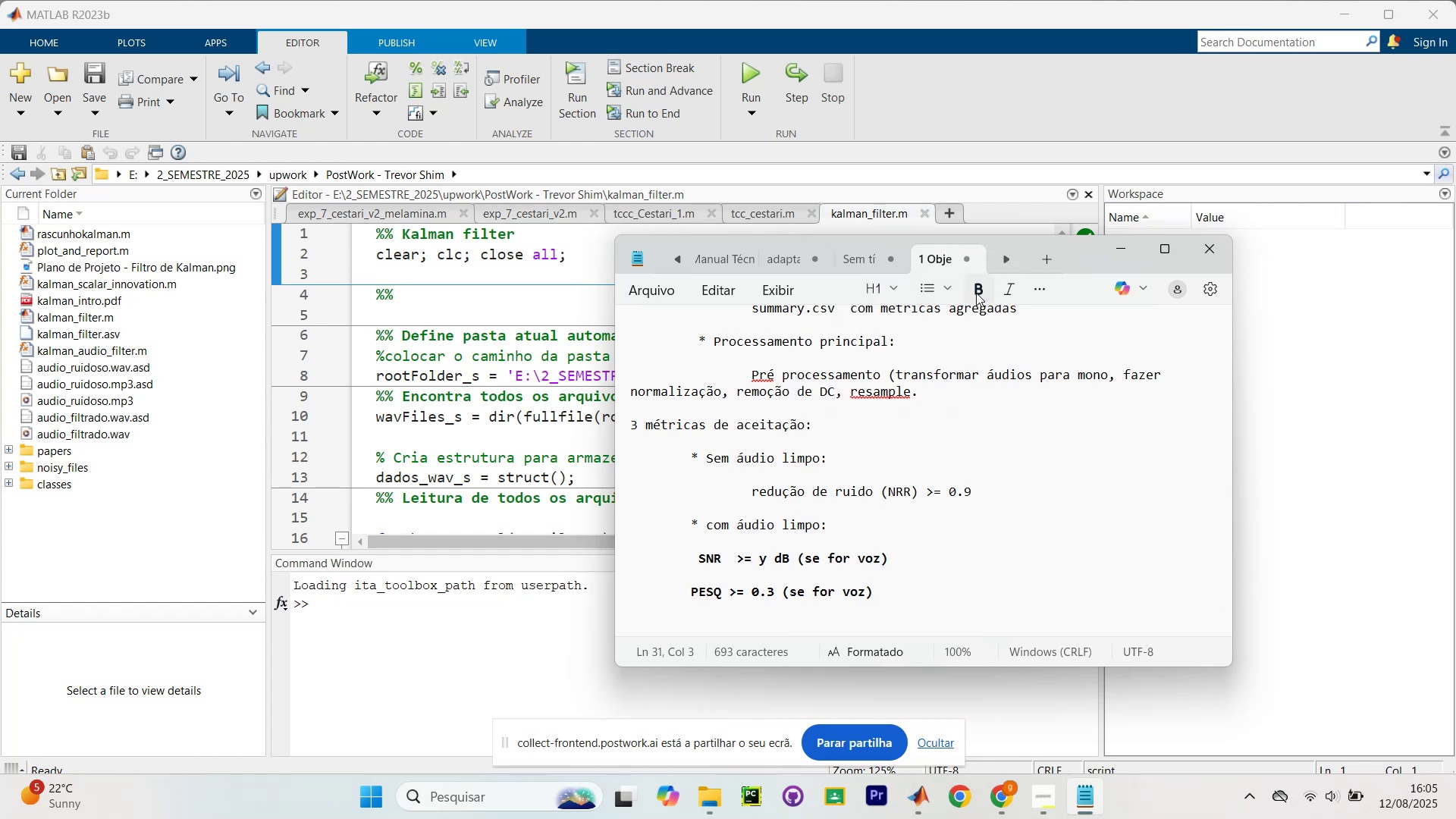 
key(D)
 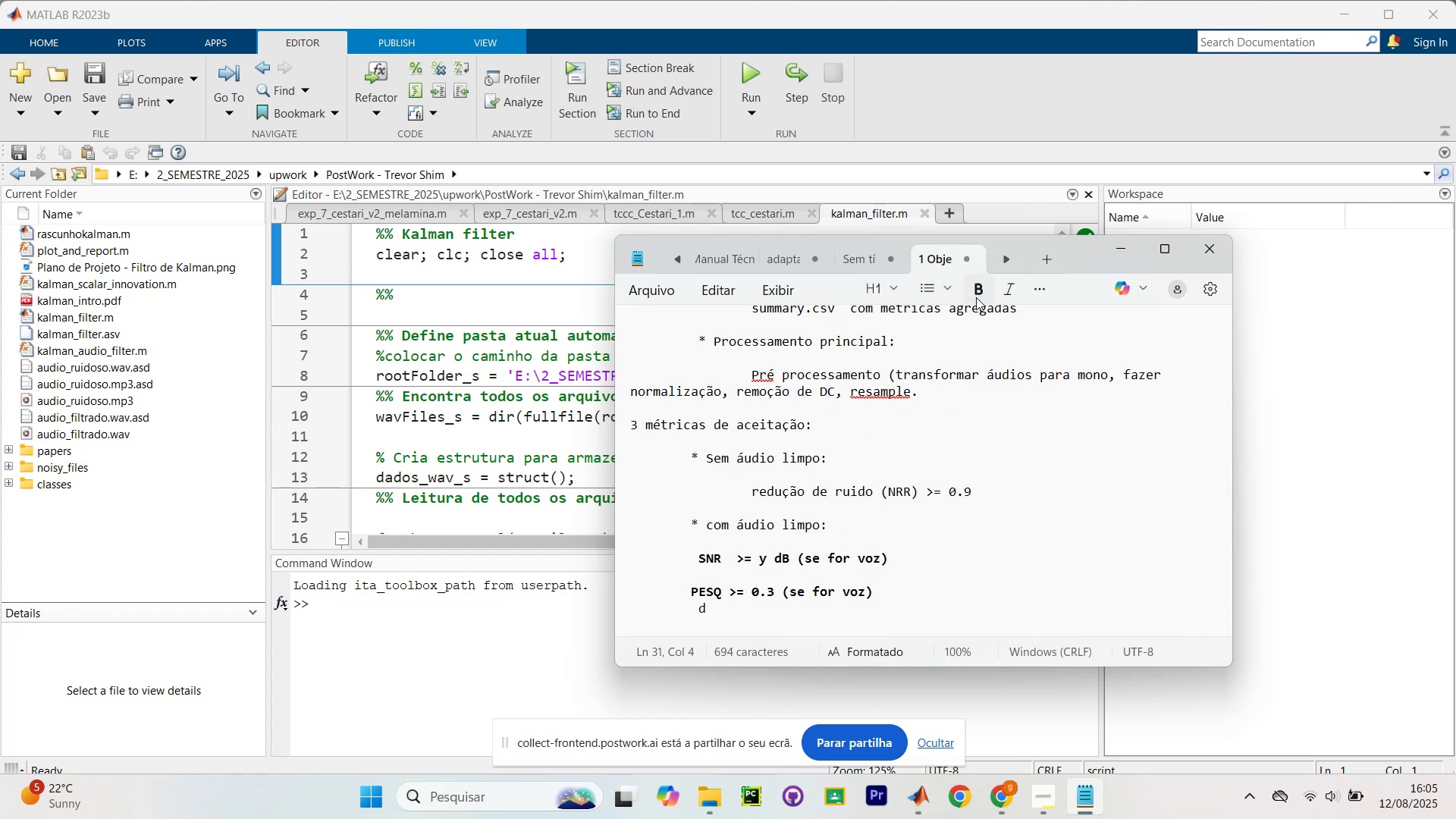 
key(Backspace)
 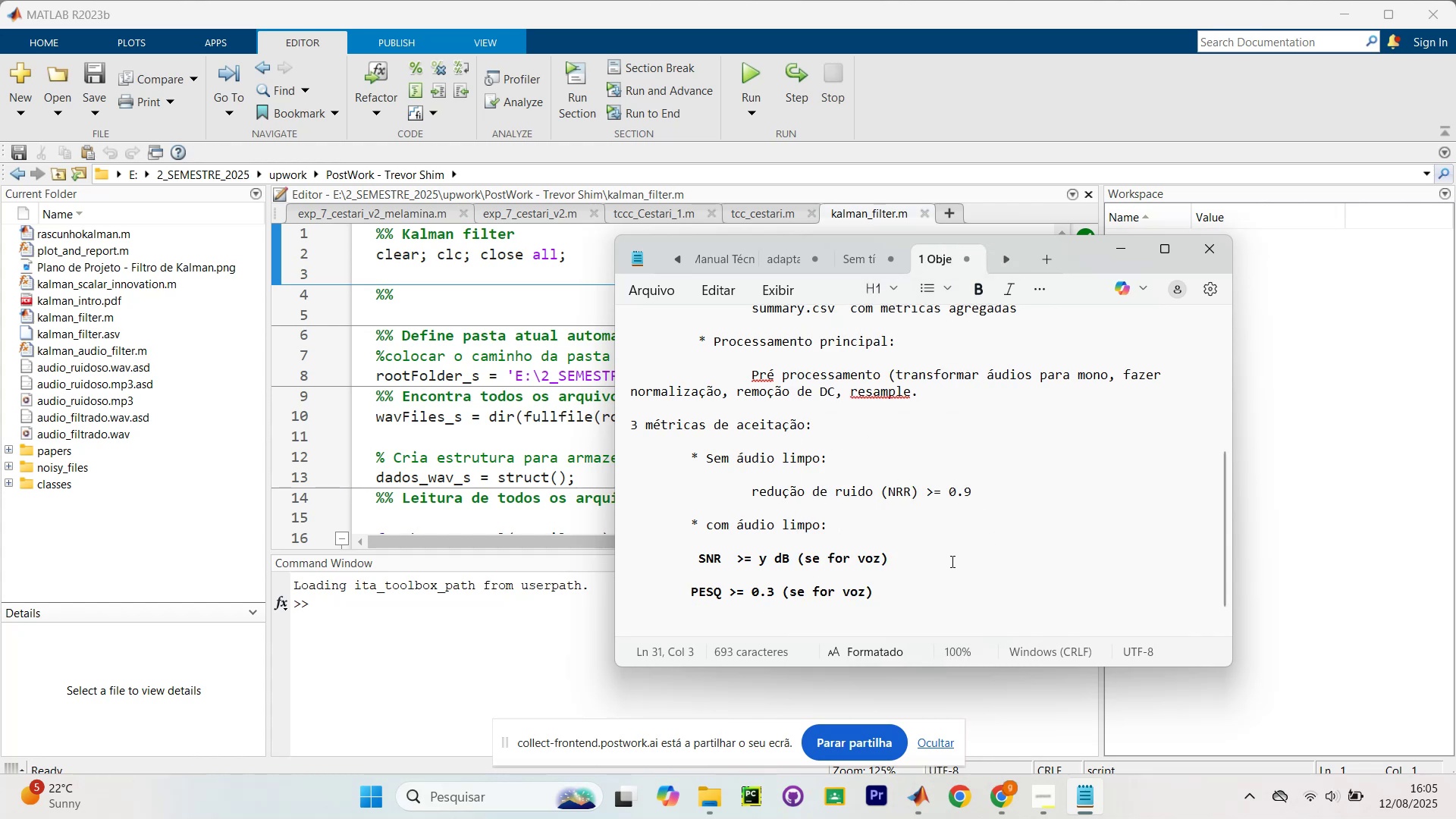 
left_click([915, 599])
 